 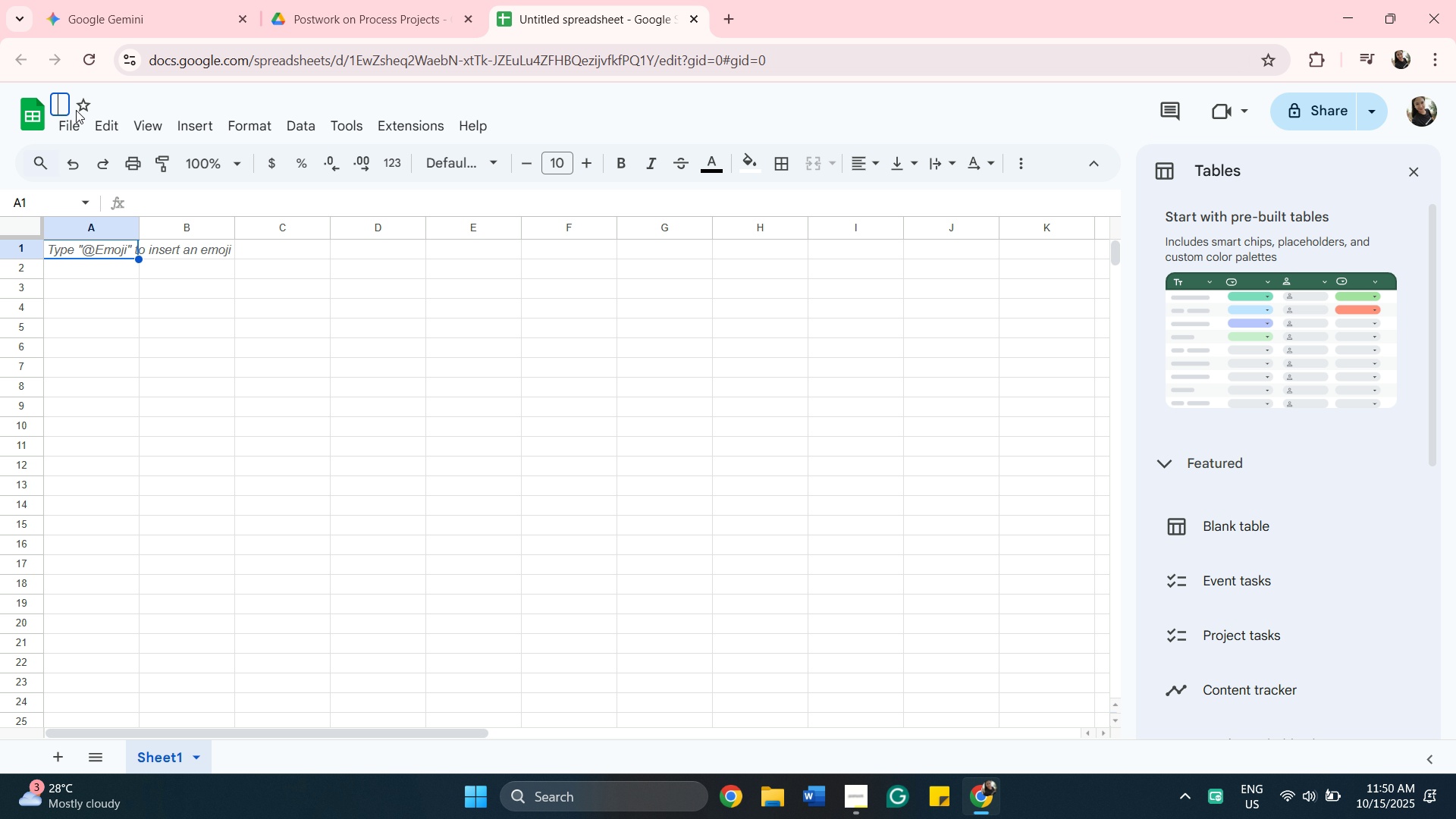 
type(Fictional Data SA)
key(Backspace)
type(ales)
 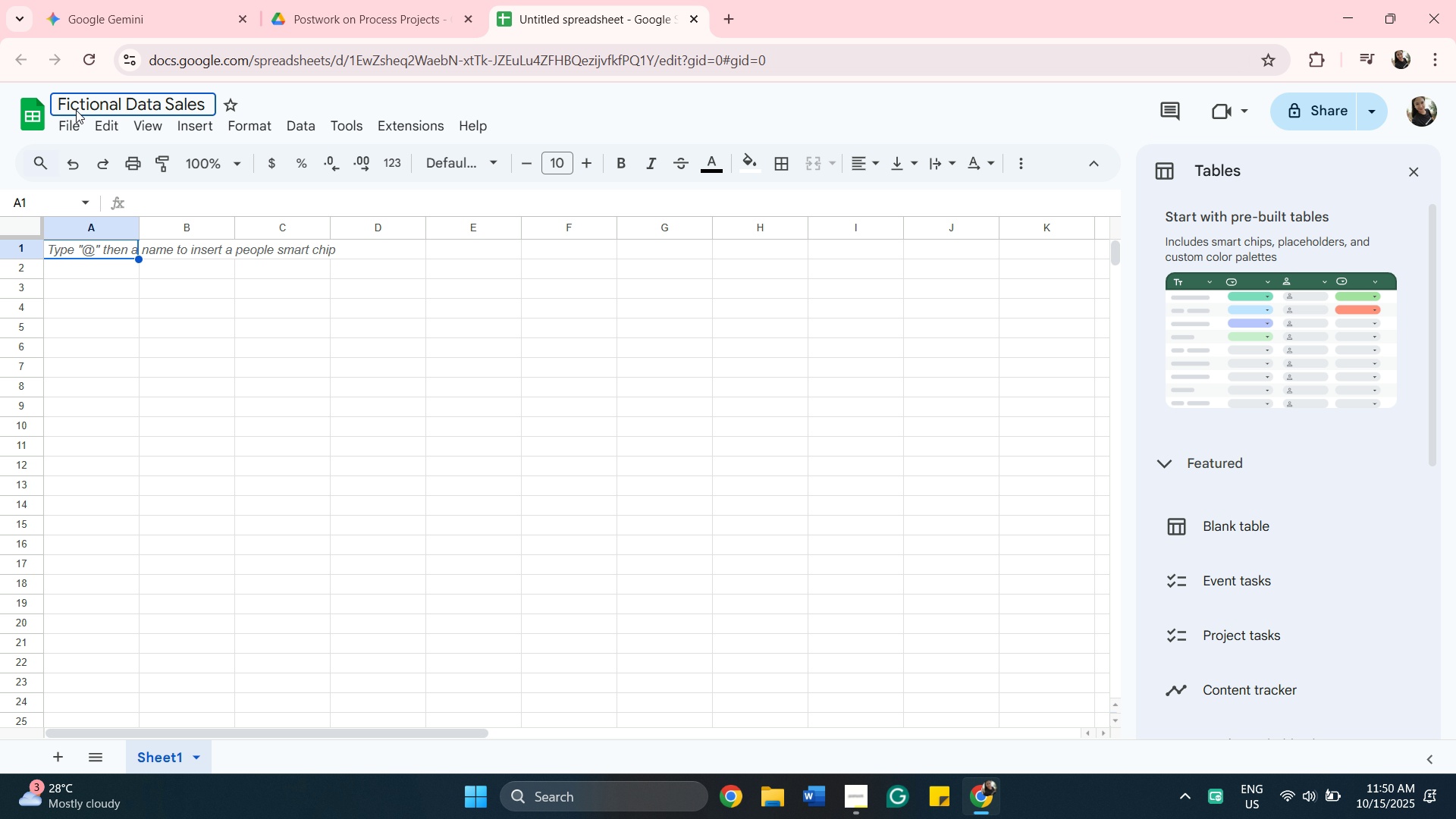 
wait(7.54)
 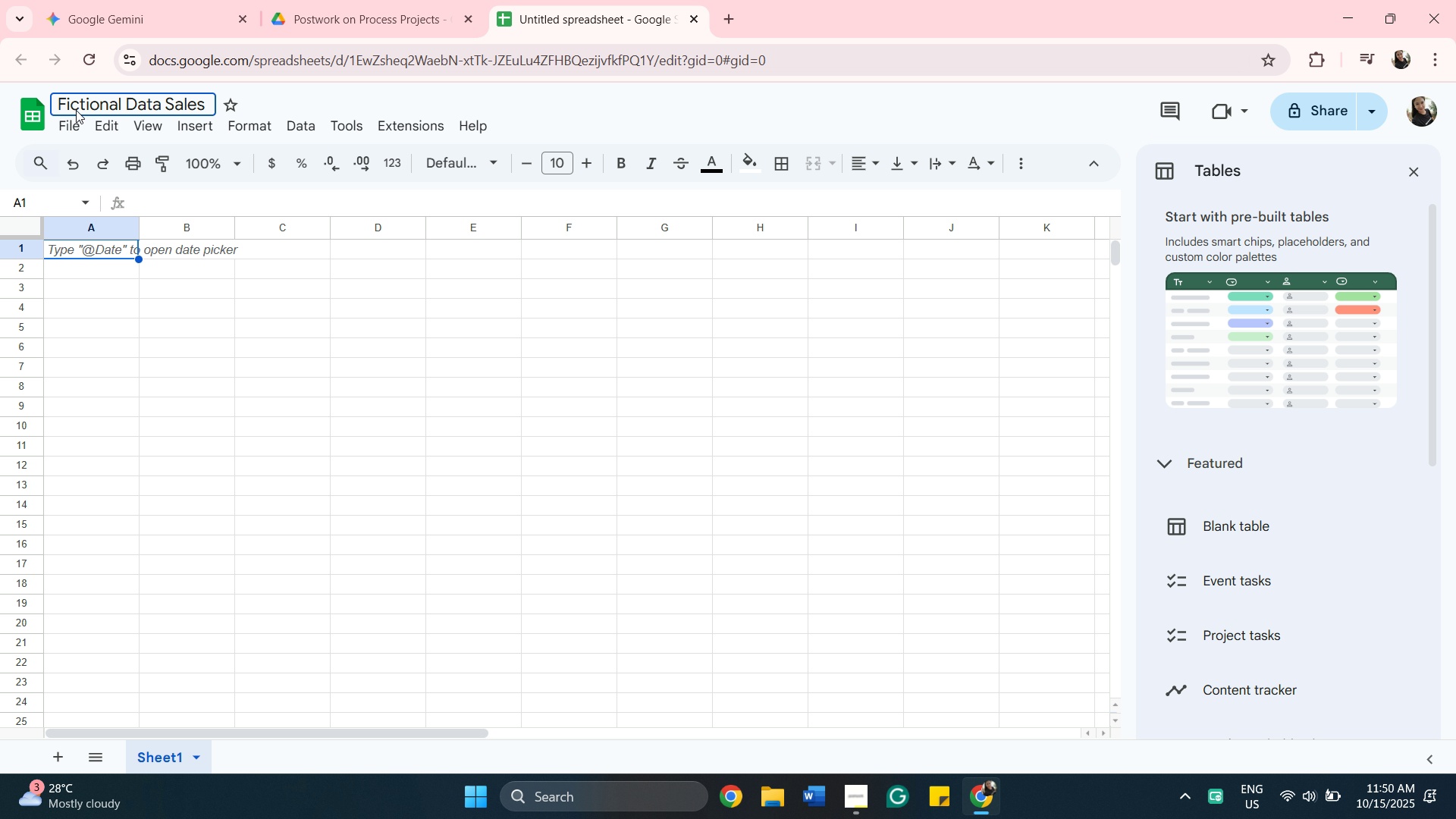 
type( of Escasenas)
key(Backspace)
key(Backspace)
key(Backspace)
key(Backspace)
key(Backspace)
key(Backspace)
key(Backspace)
key(Backspace)
key(Backspace)
type(Jenny Esca...)
 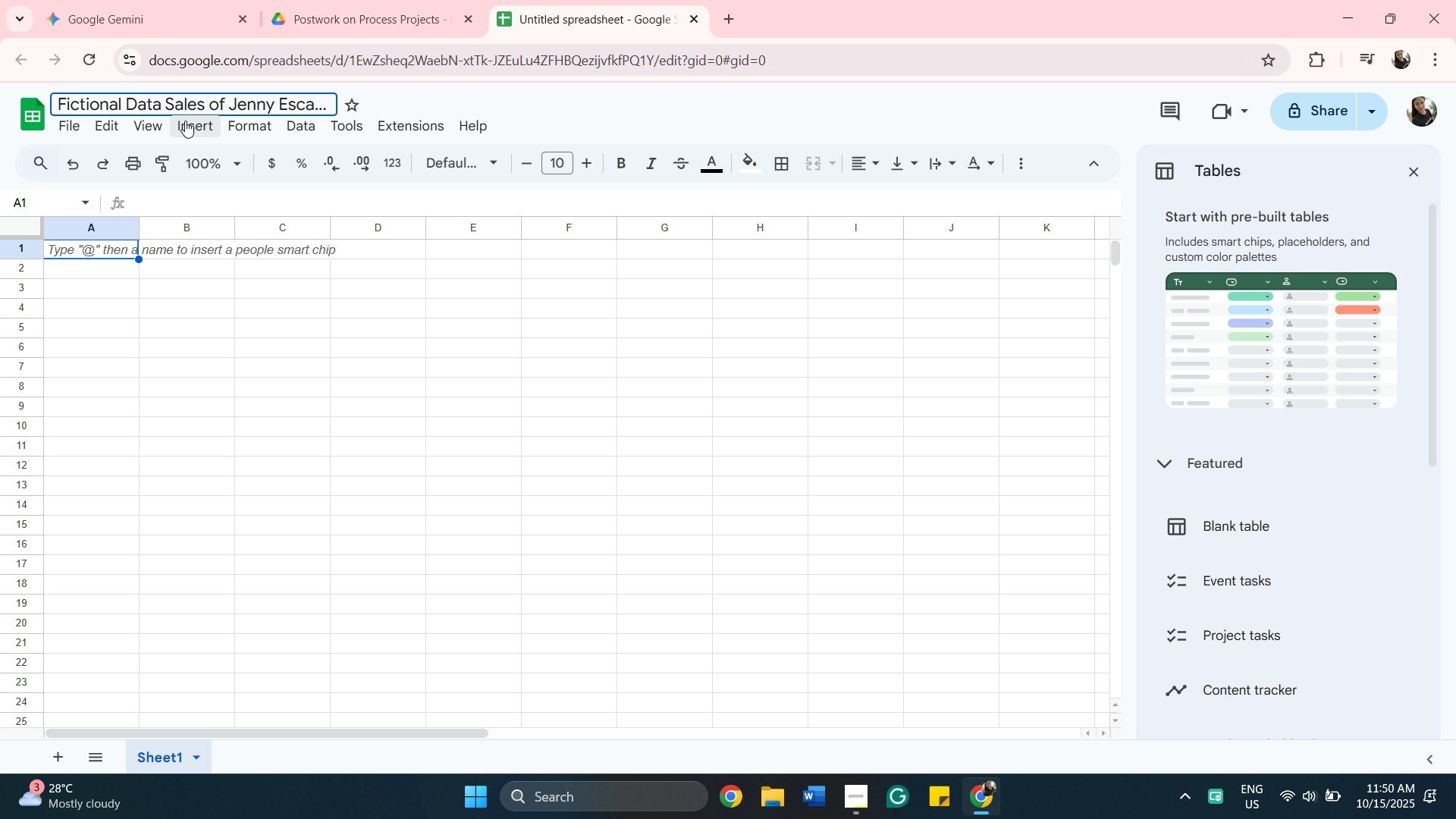 
wait(26.57)
 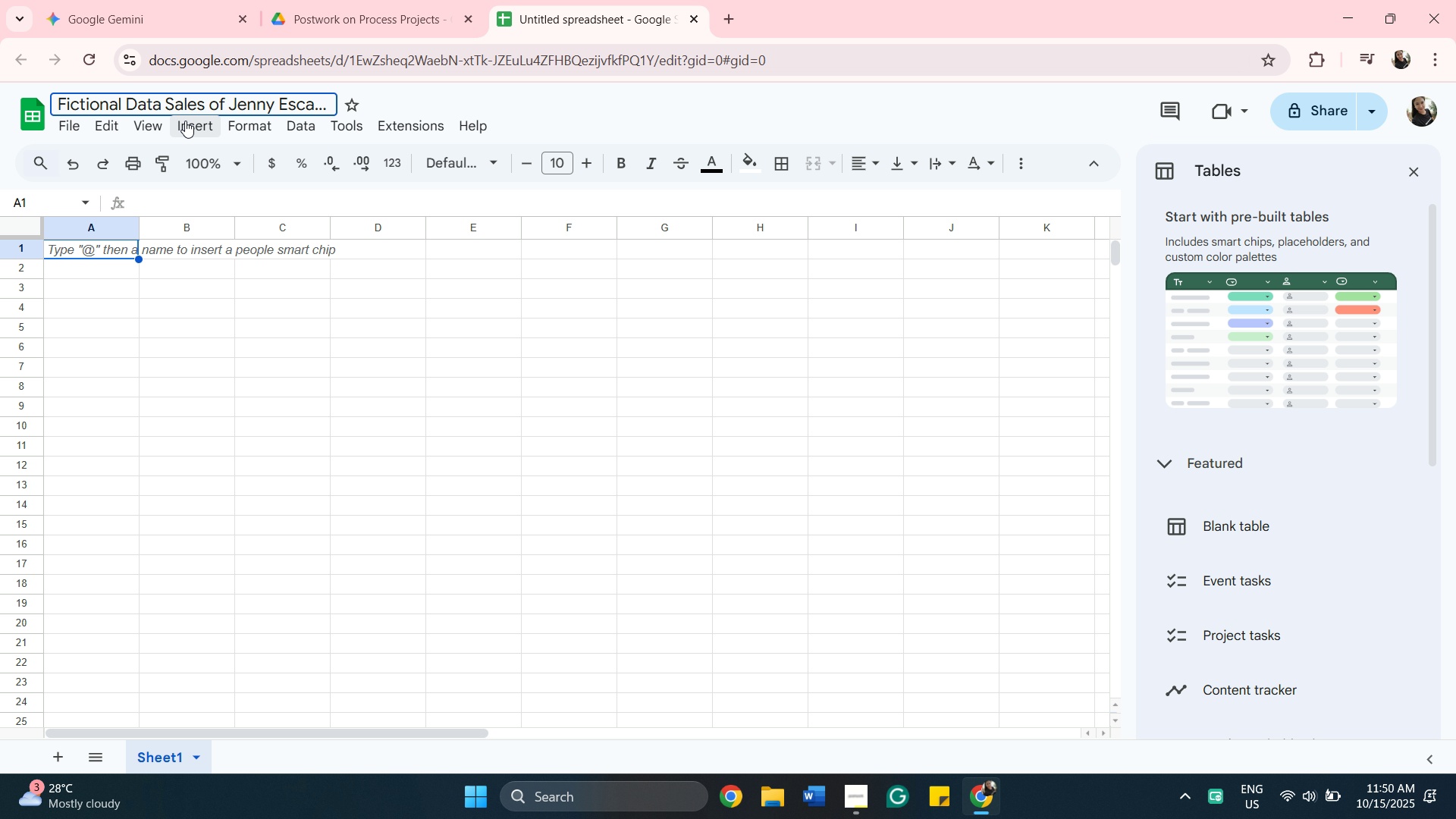 
left_click([370, 29])
 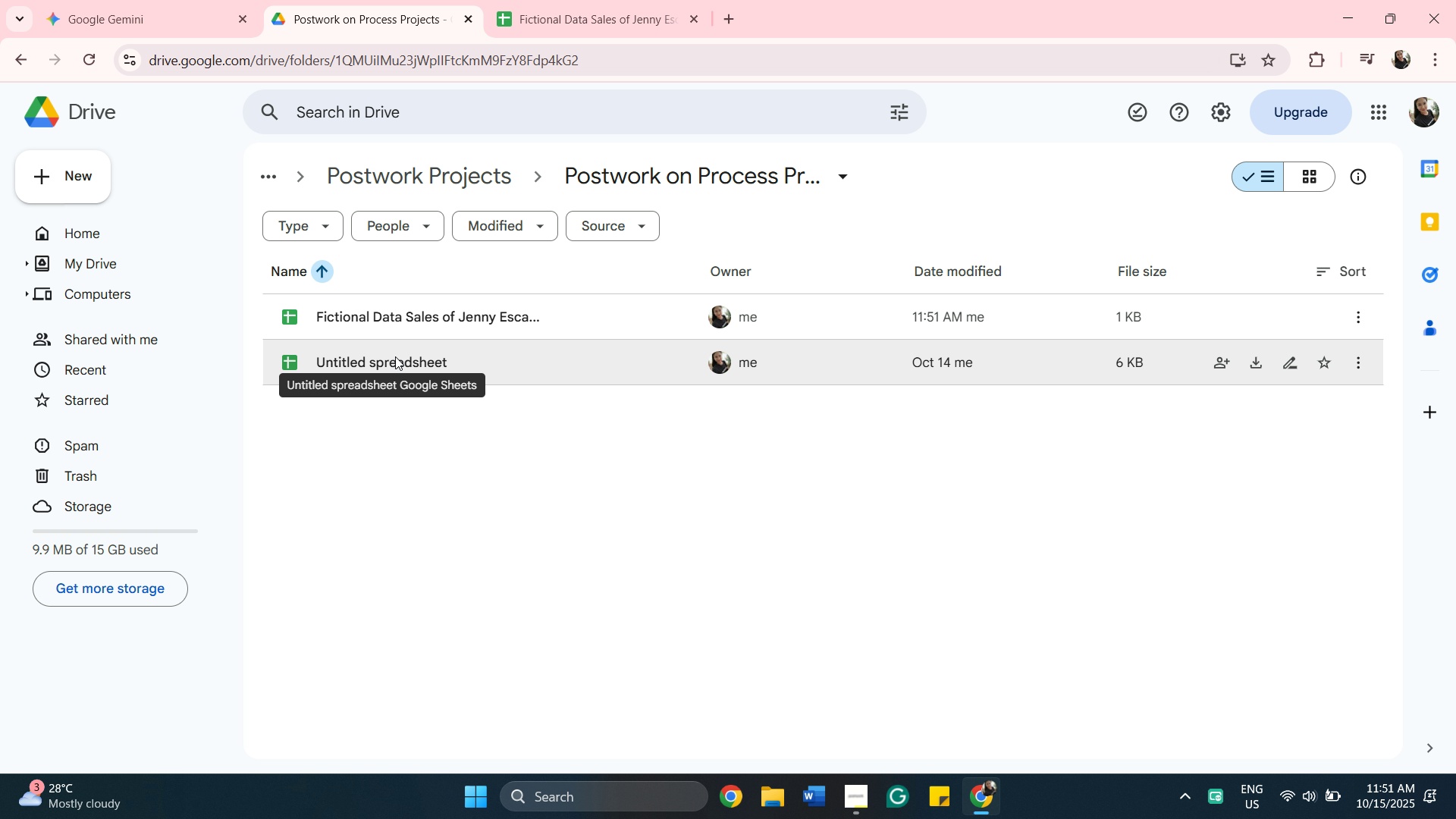 
double_click([395, 356])
 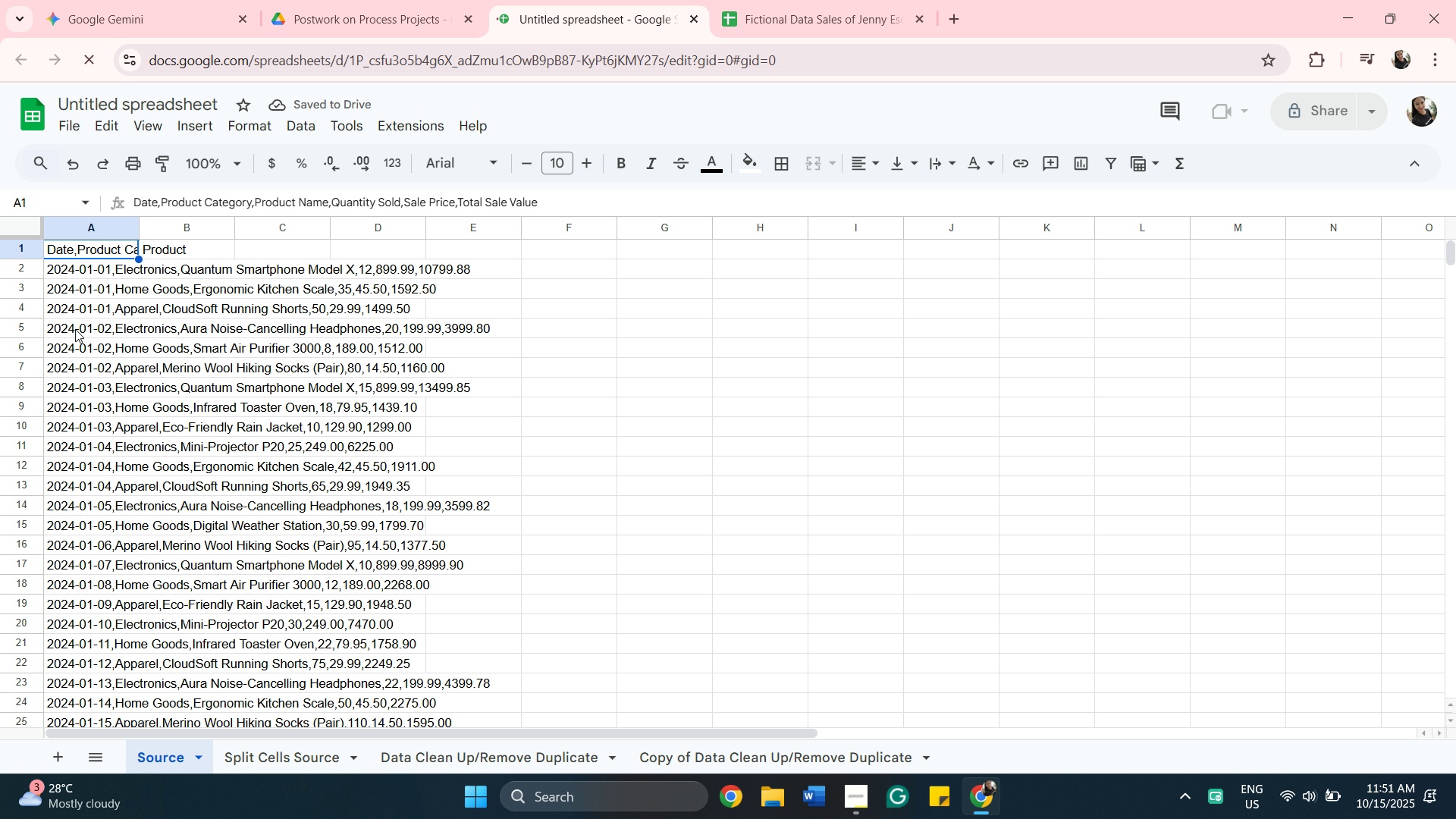 
wait(9.3)
 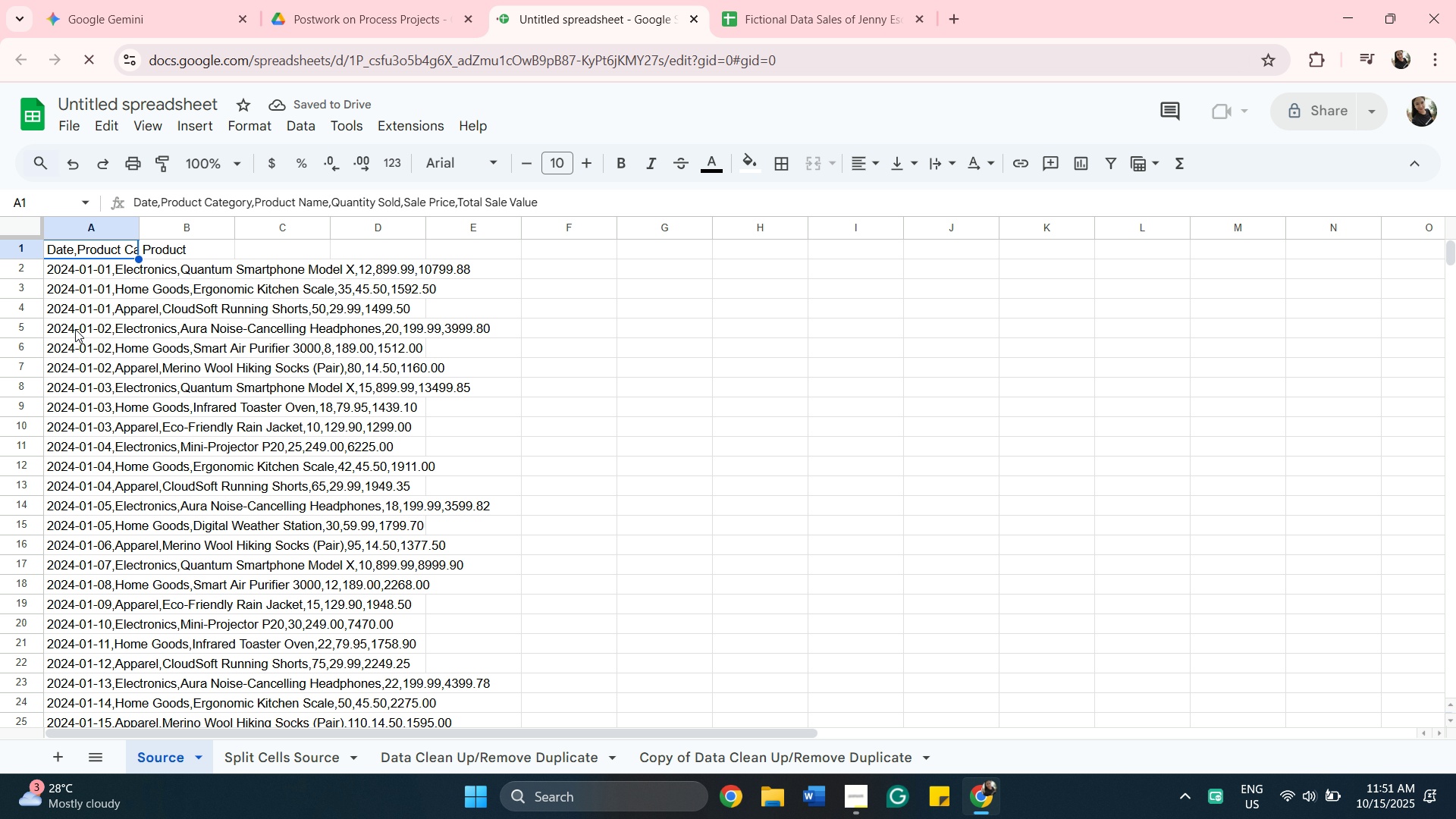 
left_click([303, 131])
 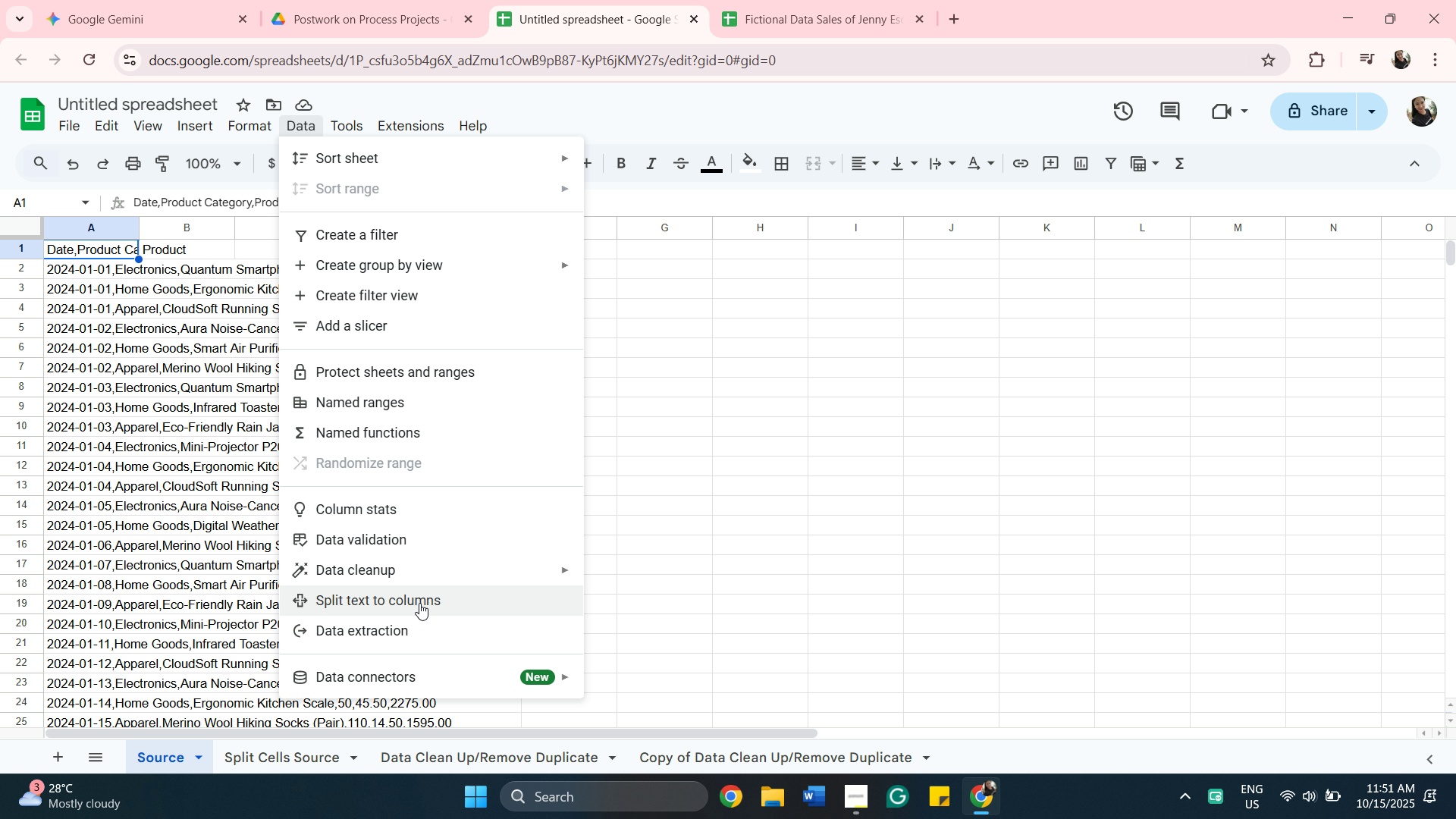 
wait(9.01)
 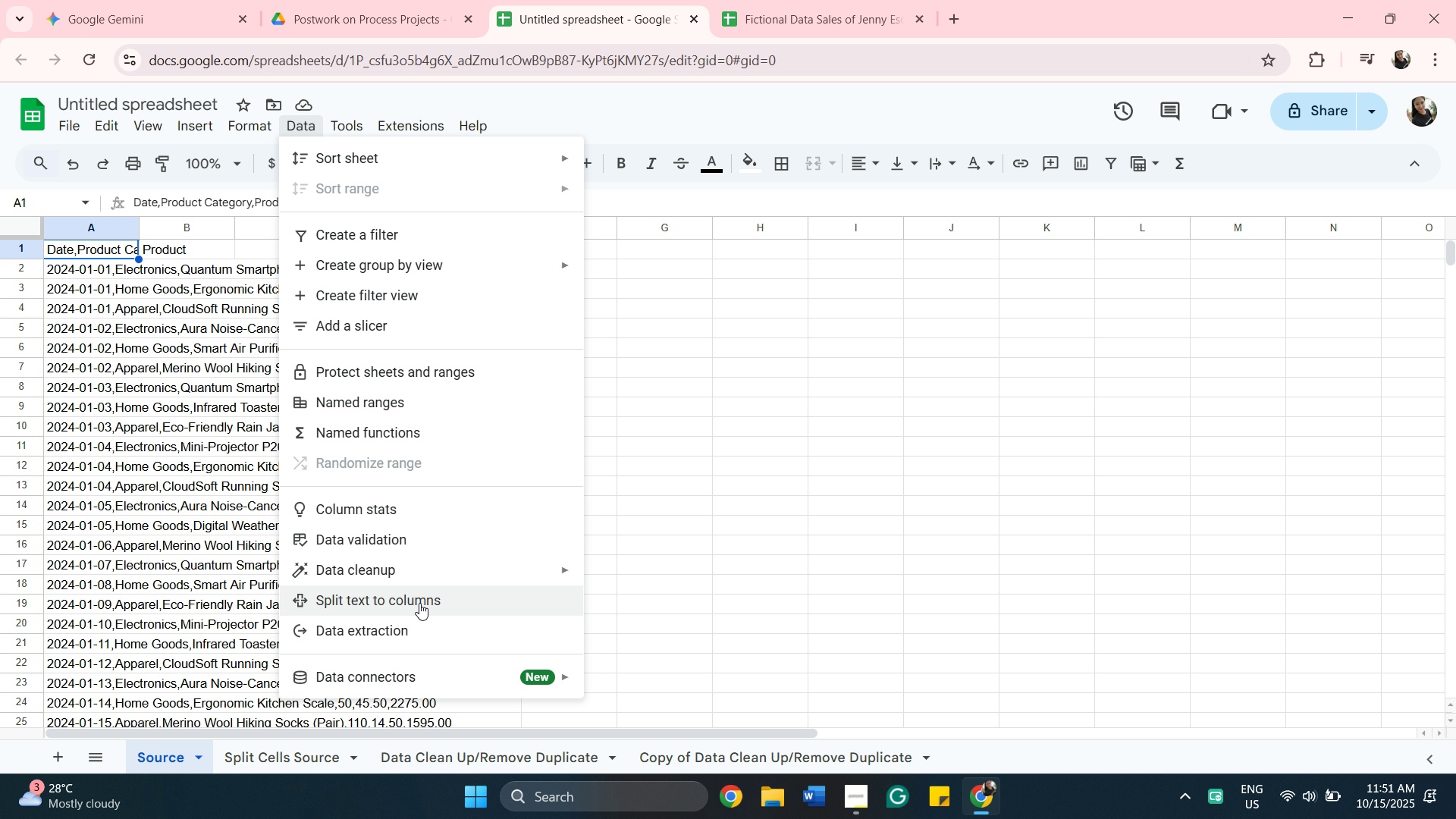 
left_click([17, 228])
 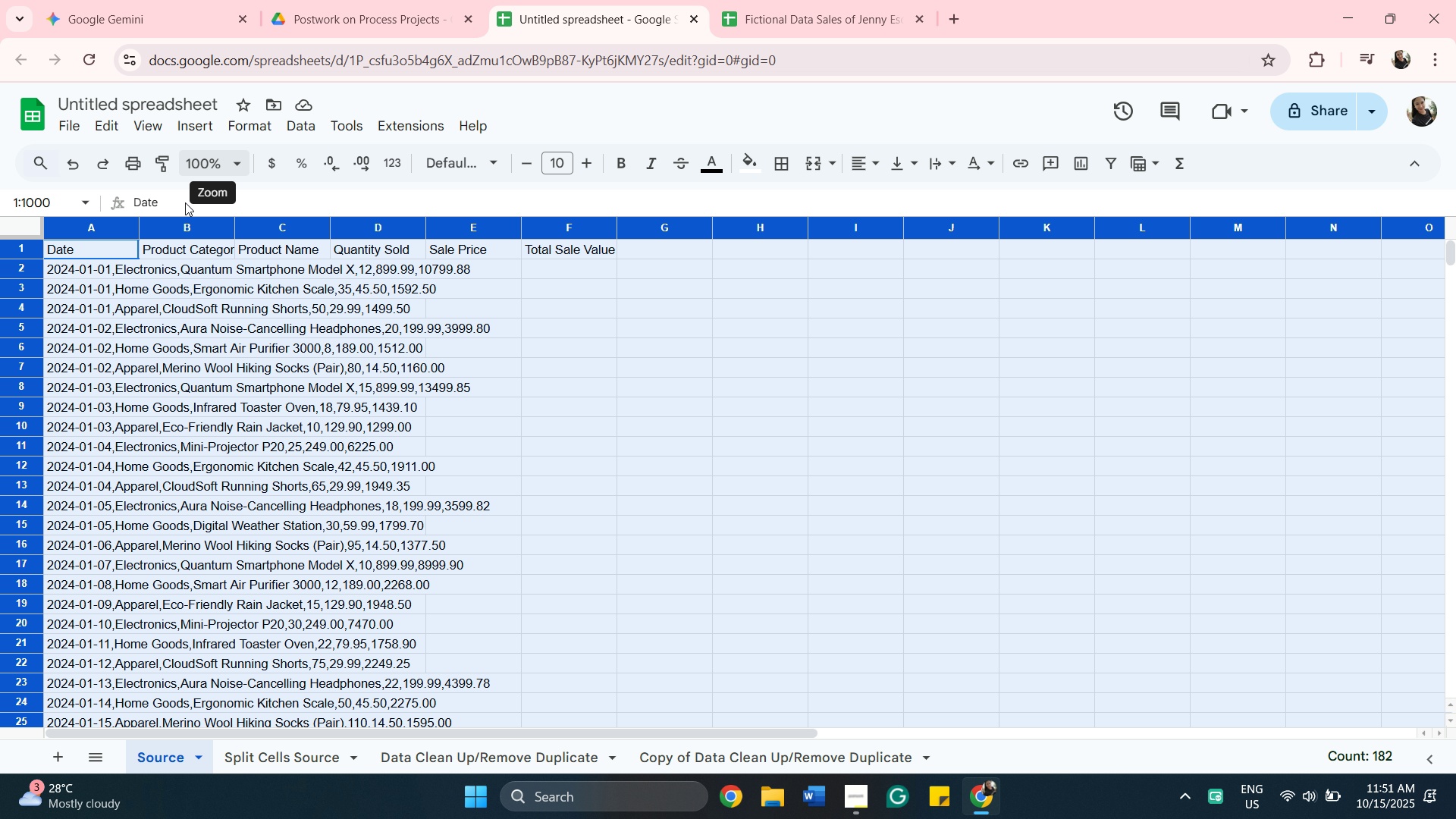 
left_click_drag(start_coordinate=[70, 256], to_coordinate=[80, 264])
 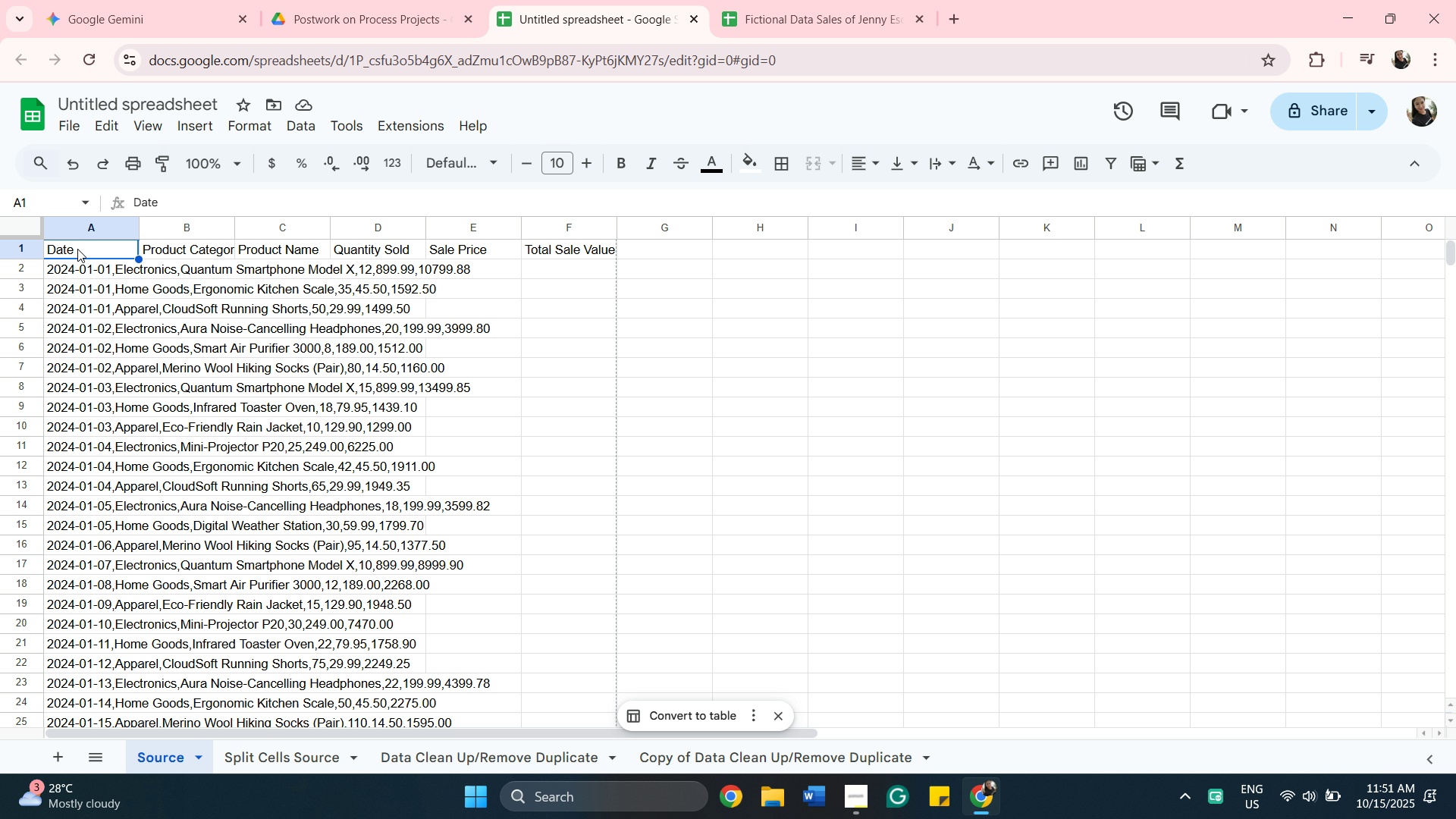 
scroll: coordinate [117, 453], scroll_direction: down, amount: 35.0
 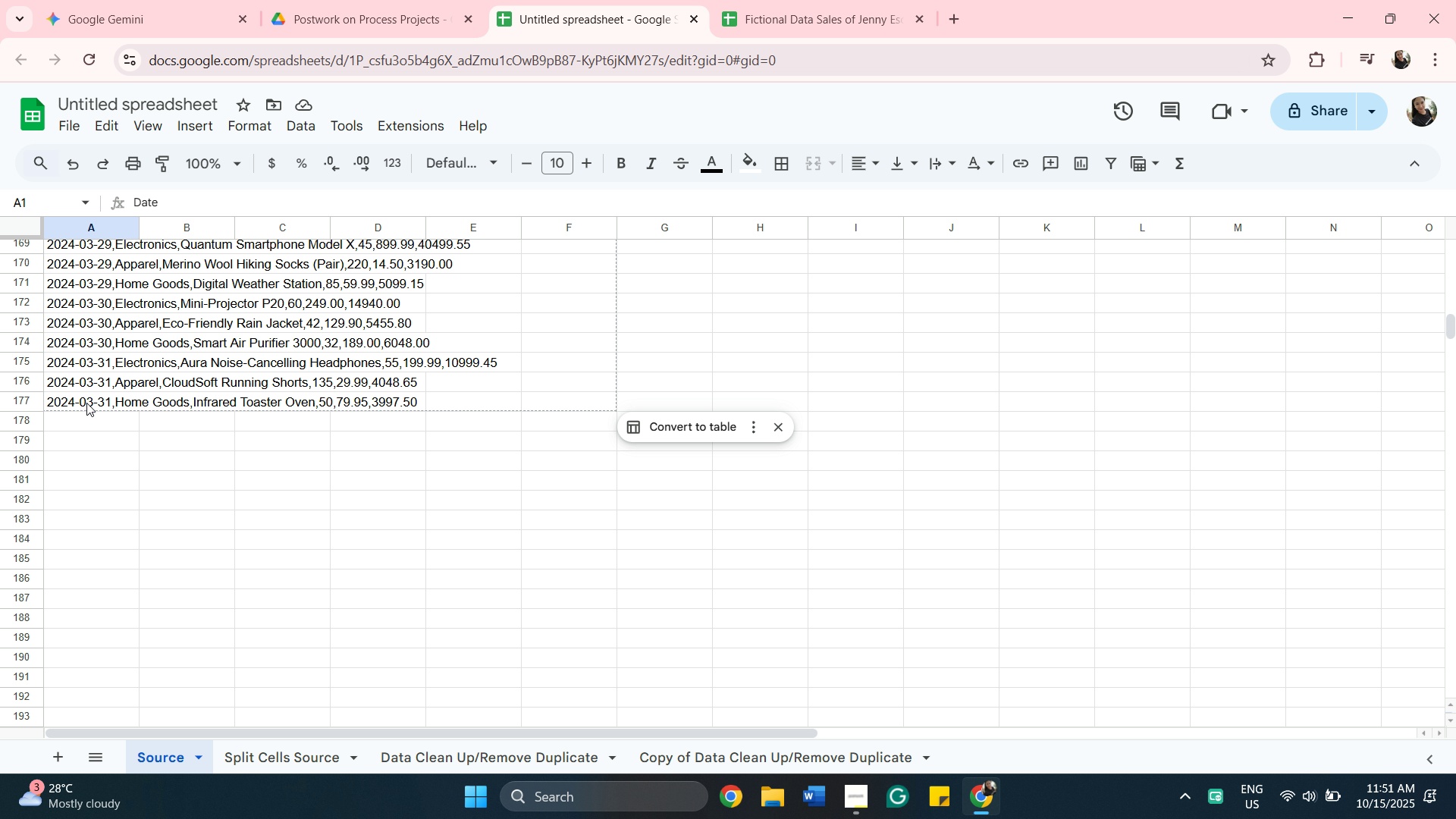 
hold_key(key=ShiftLeft, duration=0.41)
left_click([86, 403])
 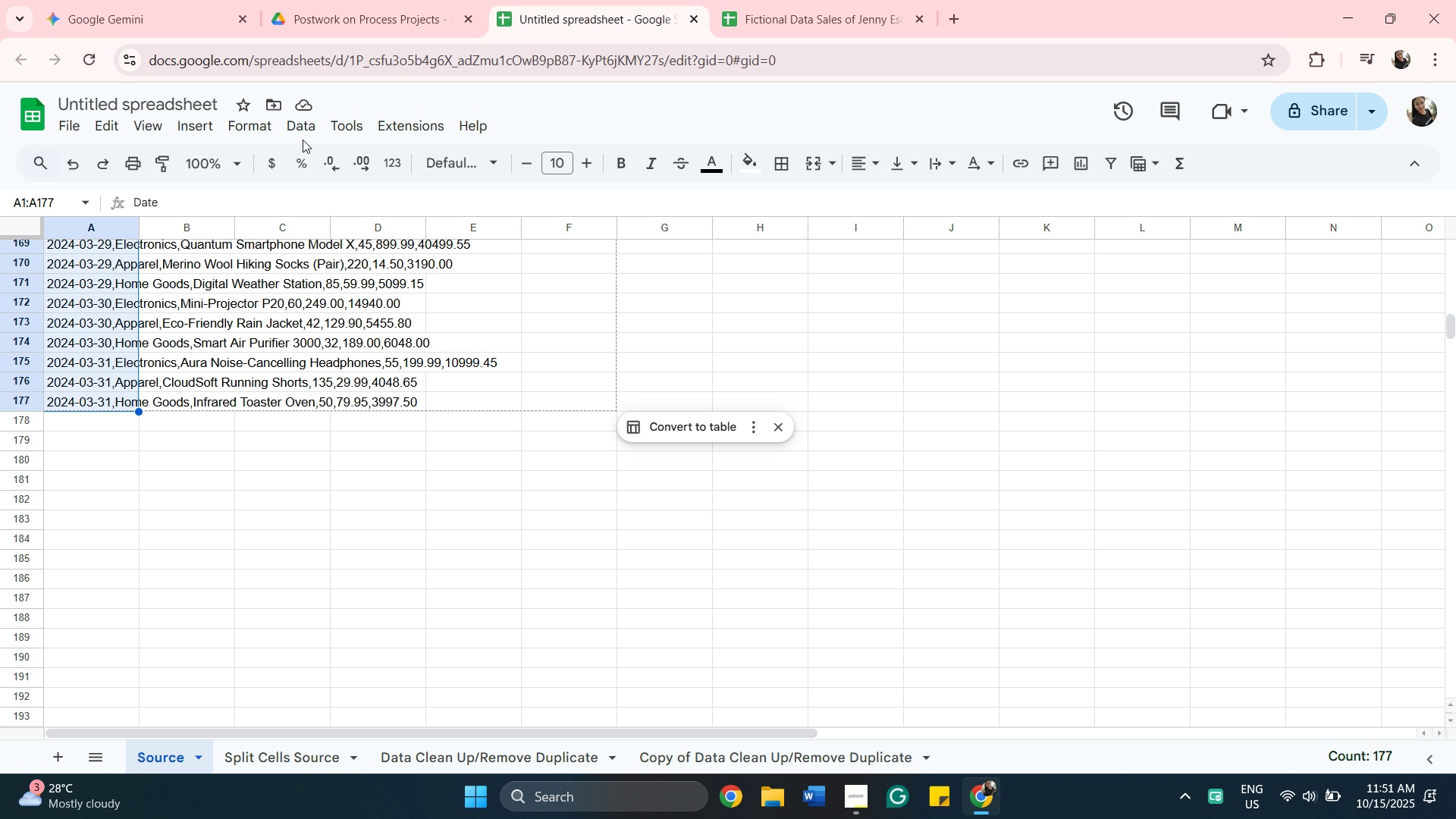 
left_click([296, 132])
 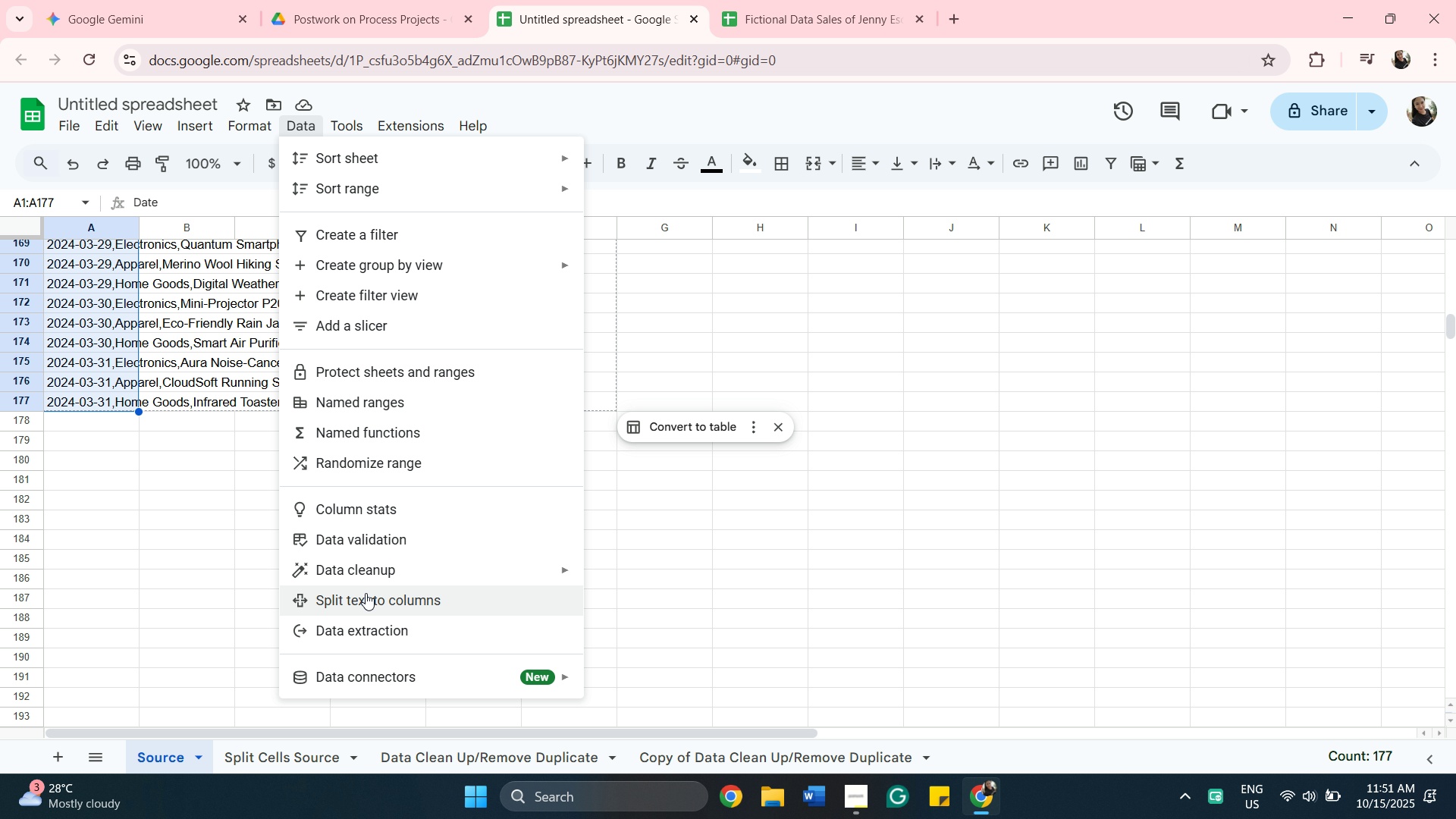 
left_click([366, 593])
 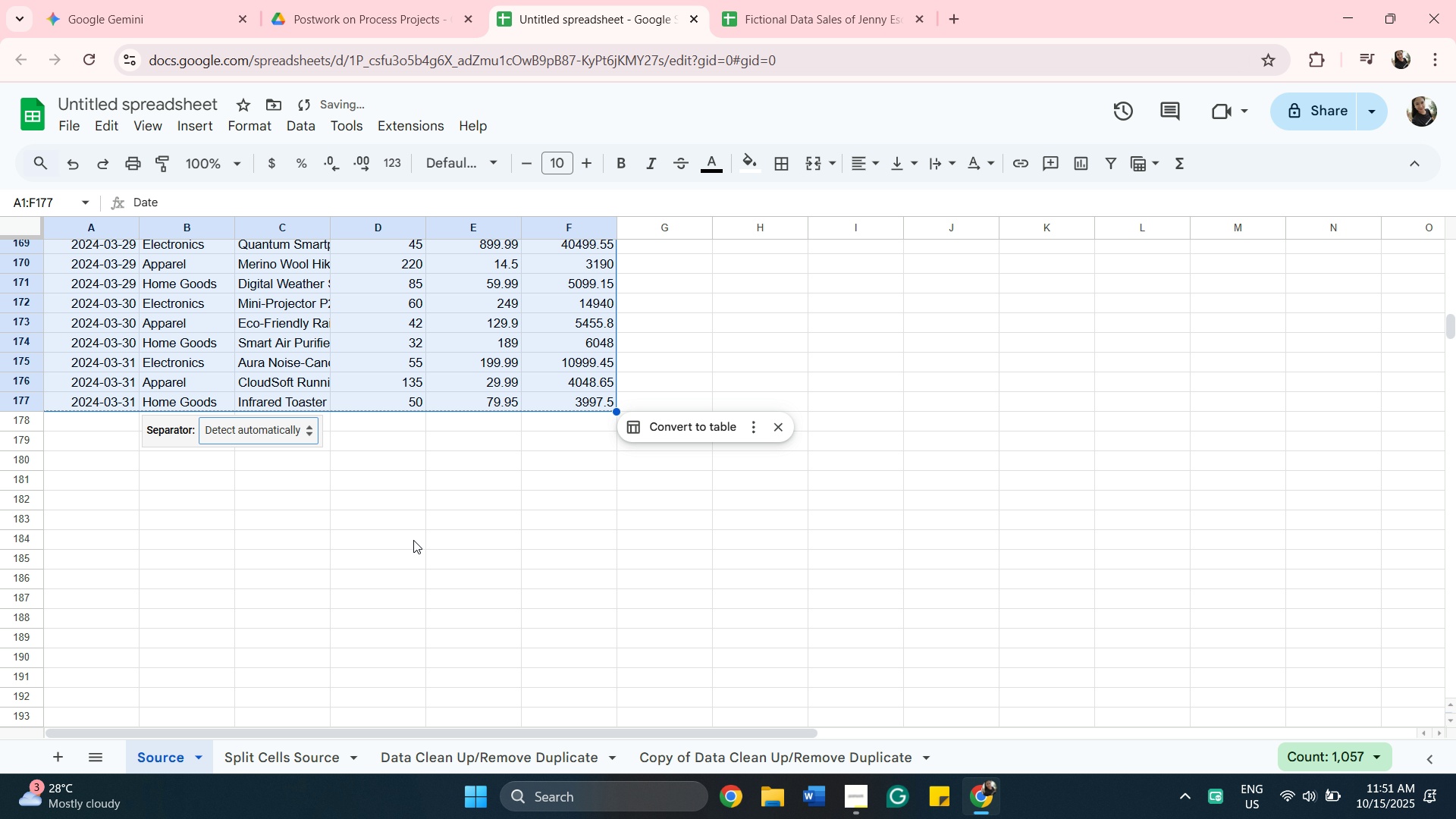 
left_click([413, 541])
 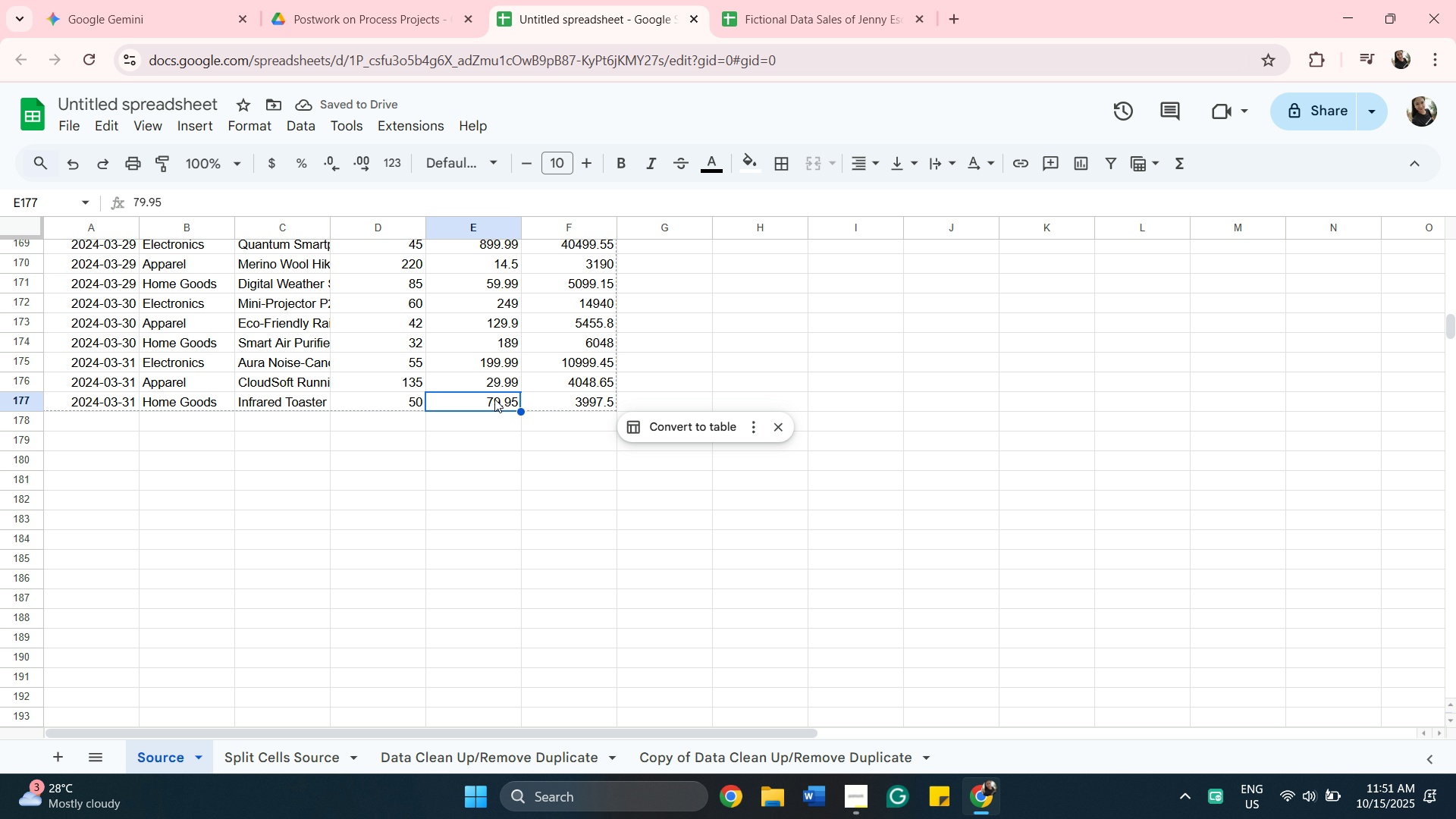 
scroll: coordinate [212, 462], scroll_direction: up, amount: 46.0
 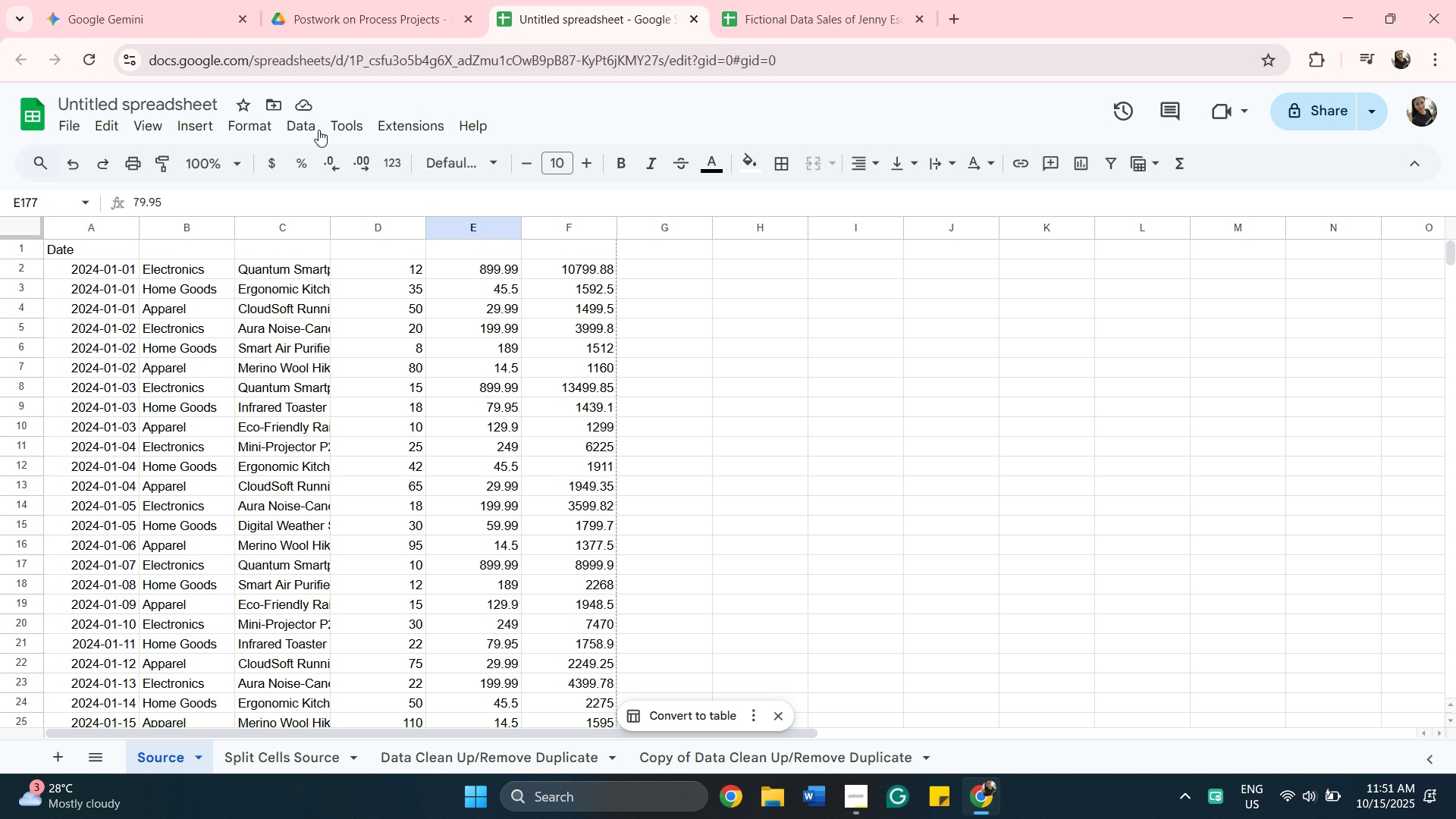 
left_click([75, 155])
 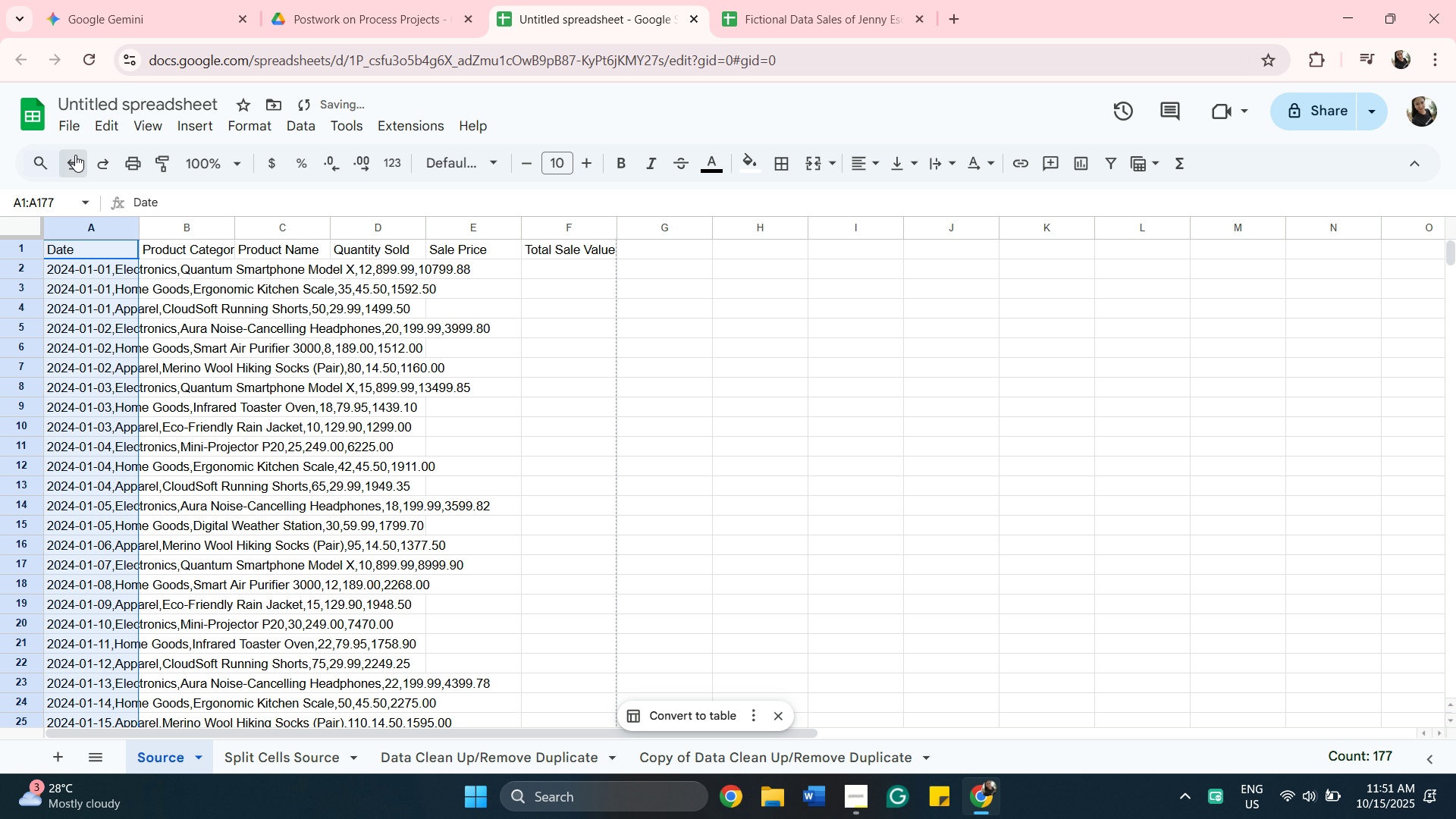 
left_click([75, 155])
 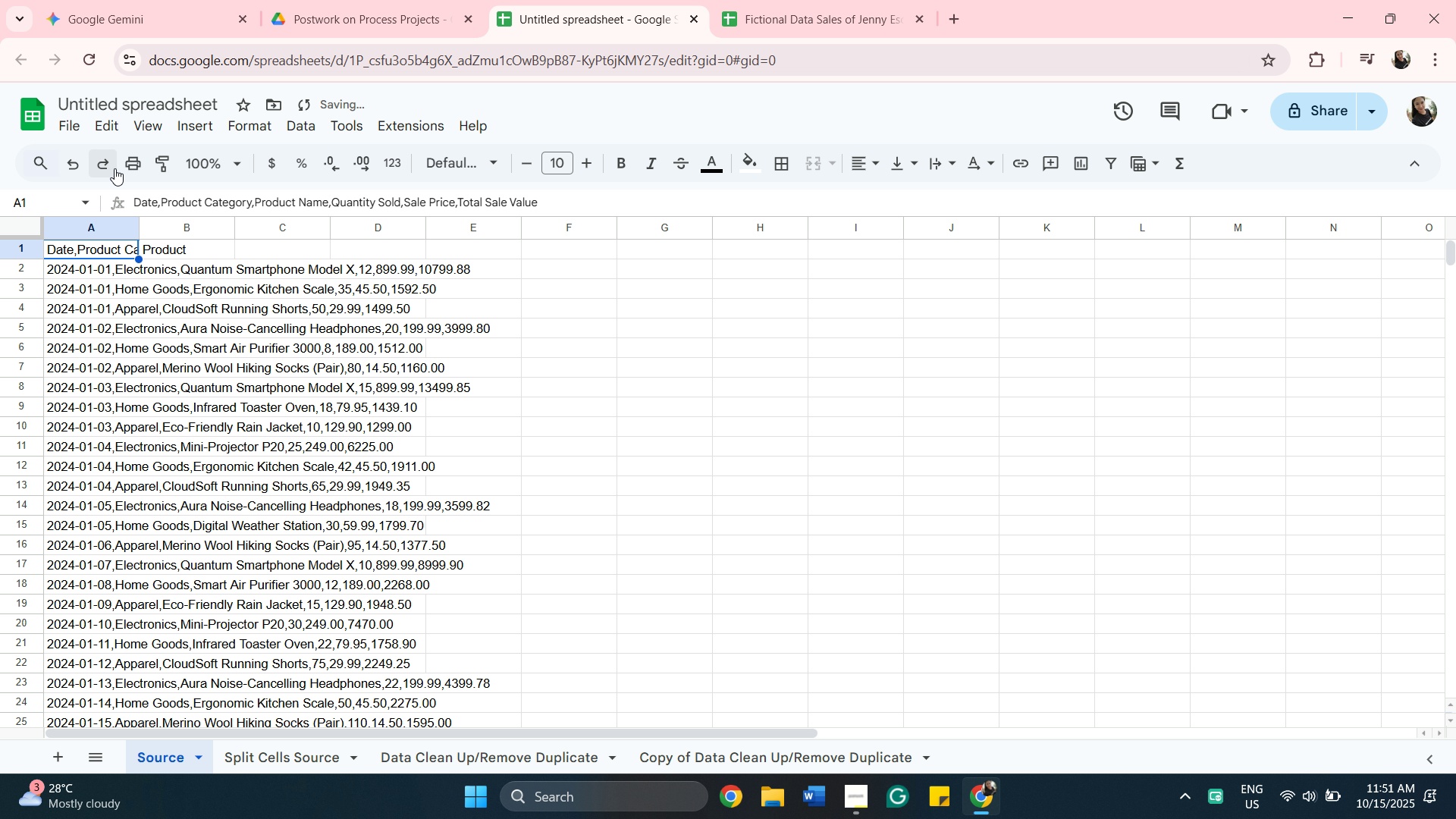 
left_click([111, 165])
 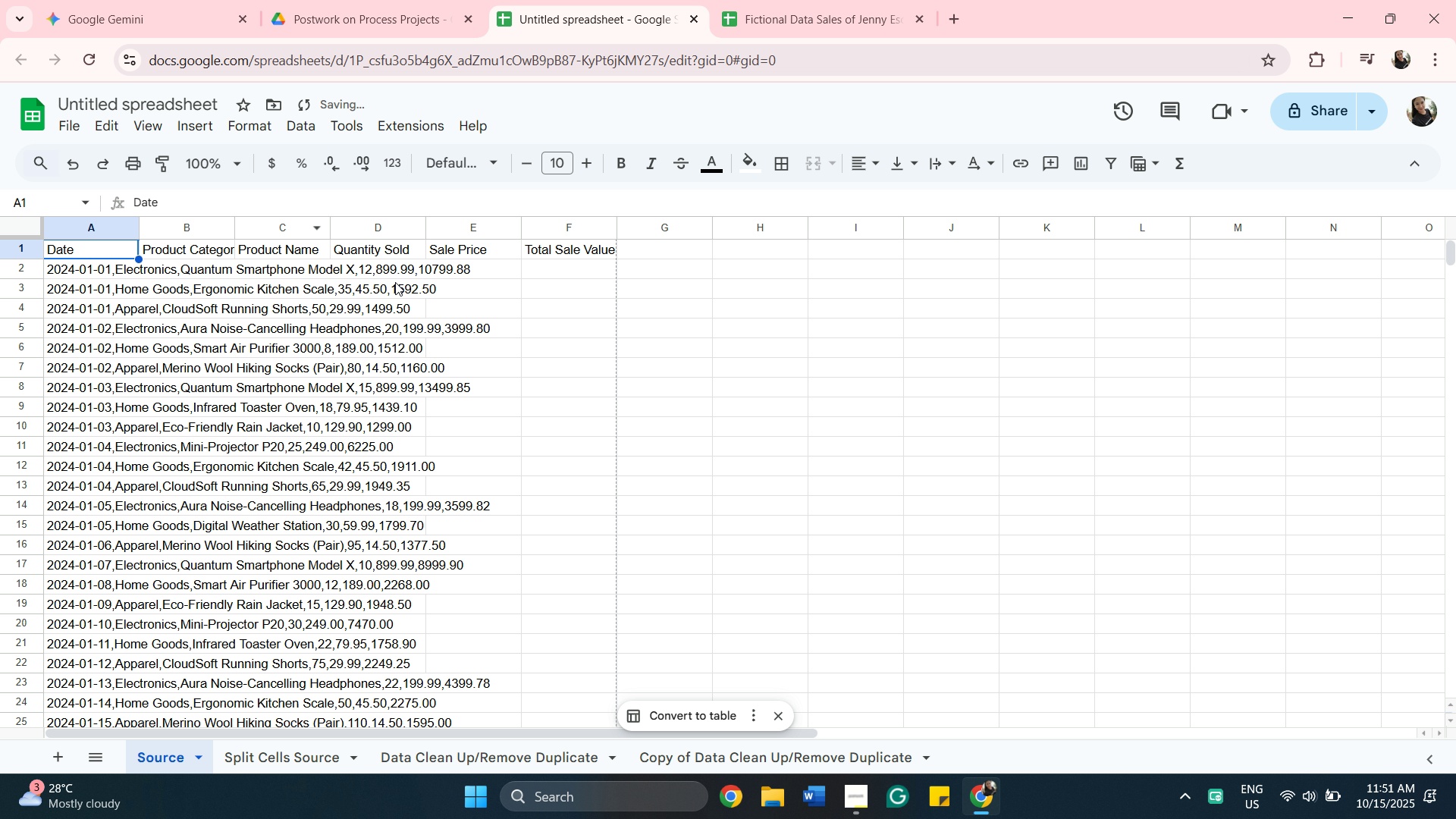 
scroll: coordinate [486, 419], scroll_direction: up, amount: 9.0
 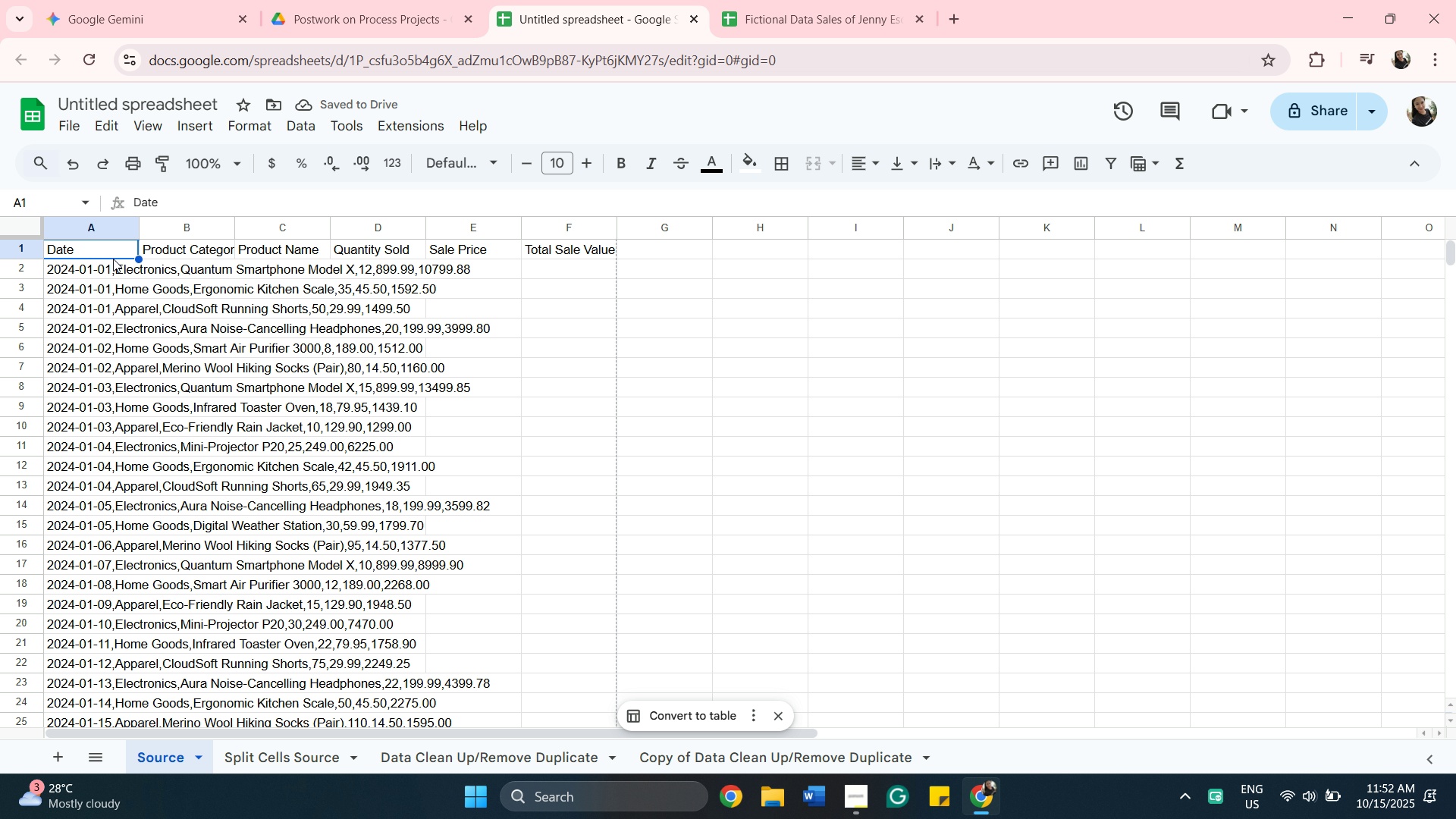 
scroll: coordinate [121, 613], scroll_direction: down, amount: 37.0
 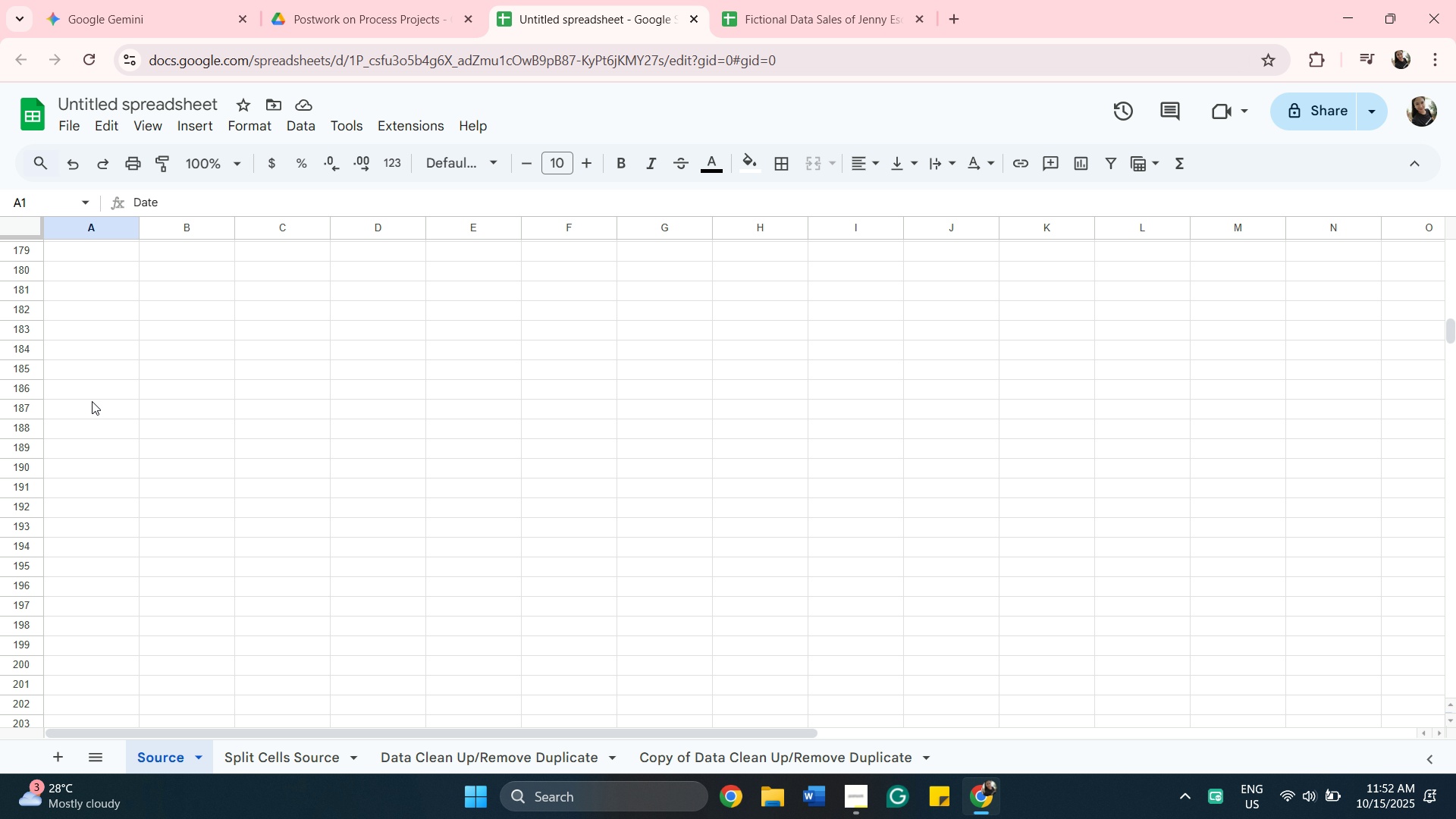 
scroll: coordinate [92, 401], scroll_direction: up, amount: 3.0
 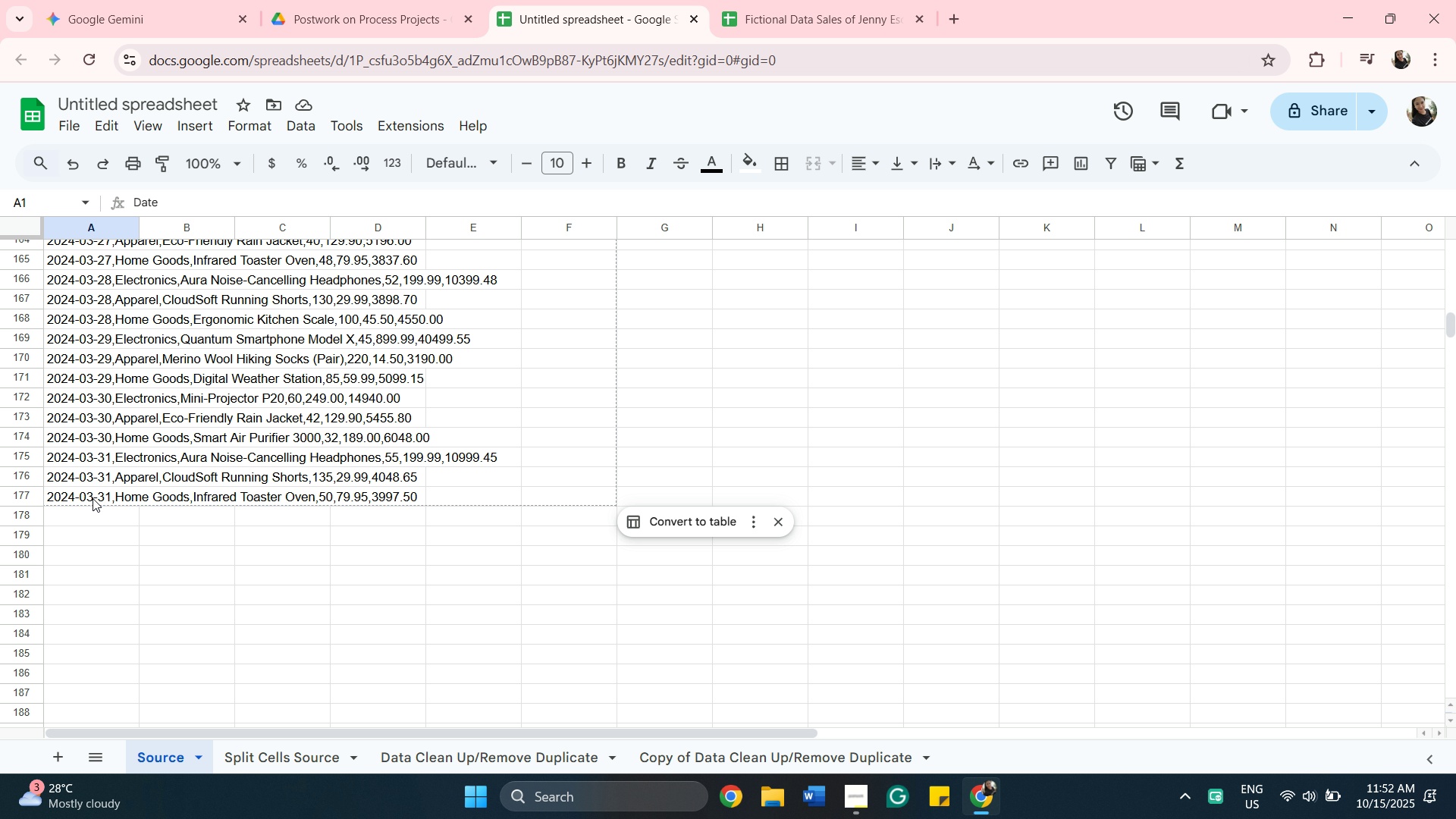 
key(Shift+ShiftLeft)
 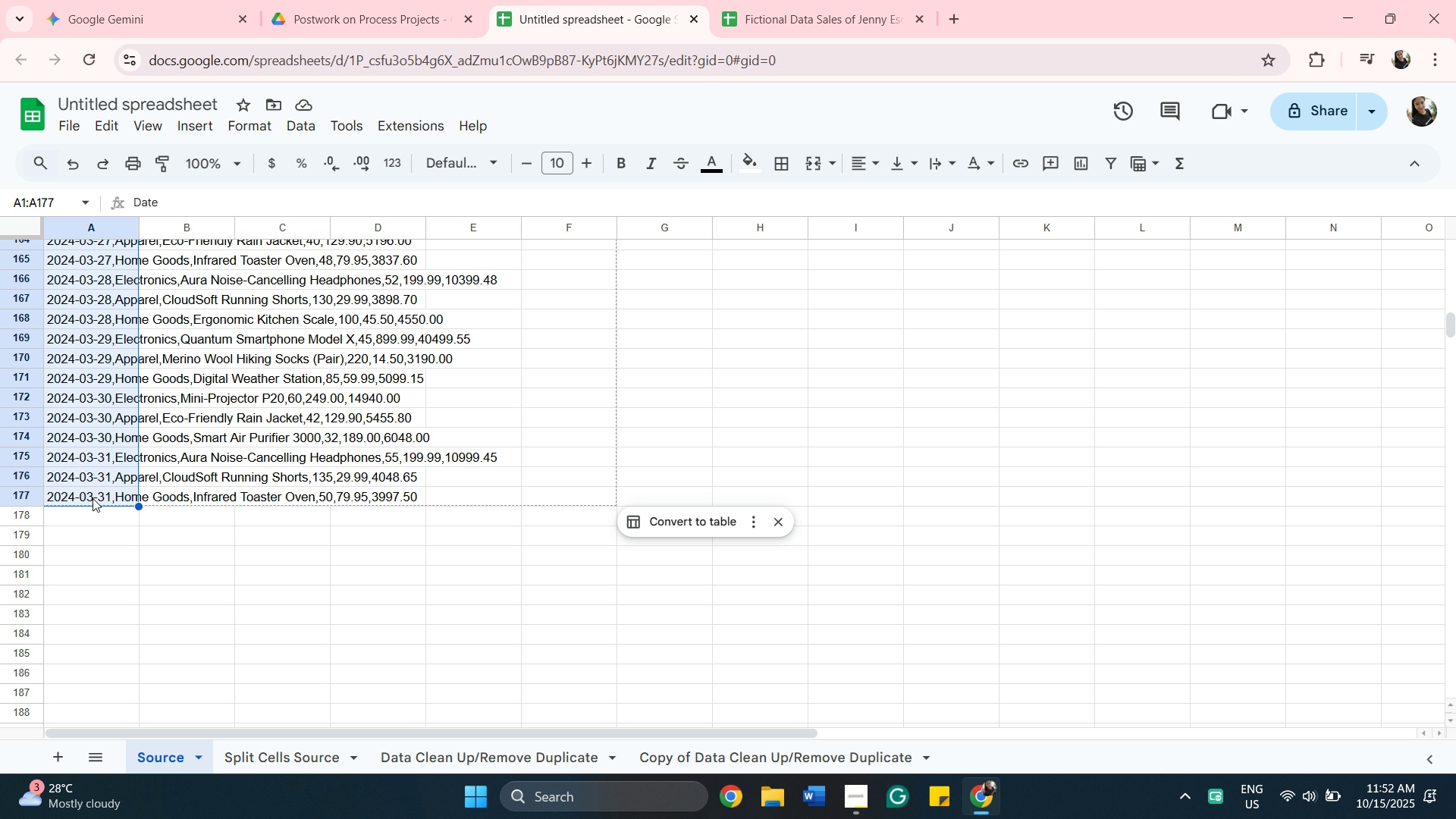 
left_click([93, 498])
 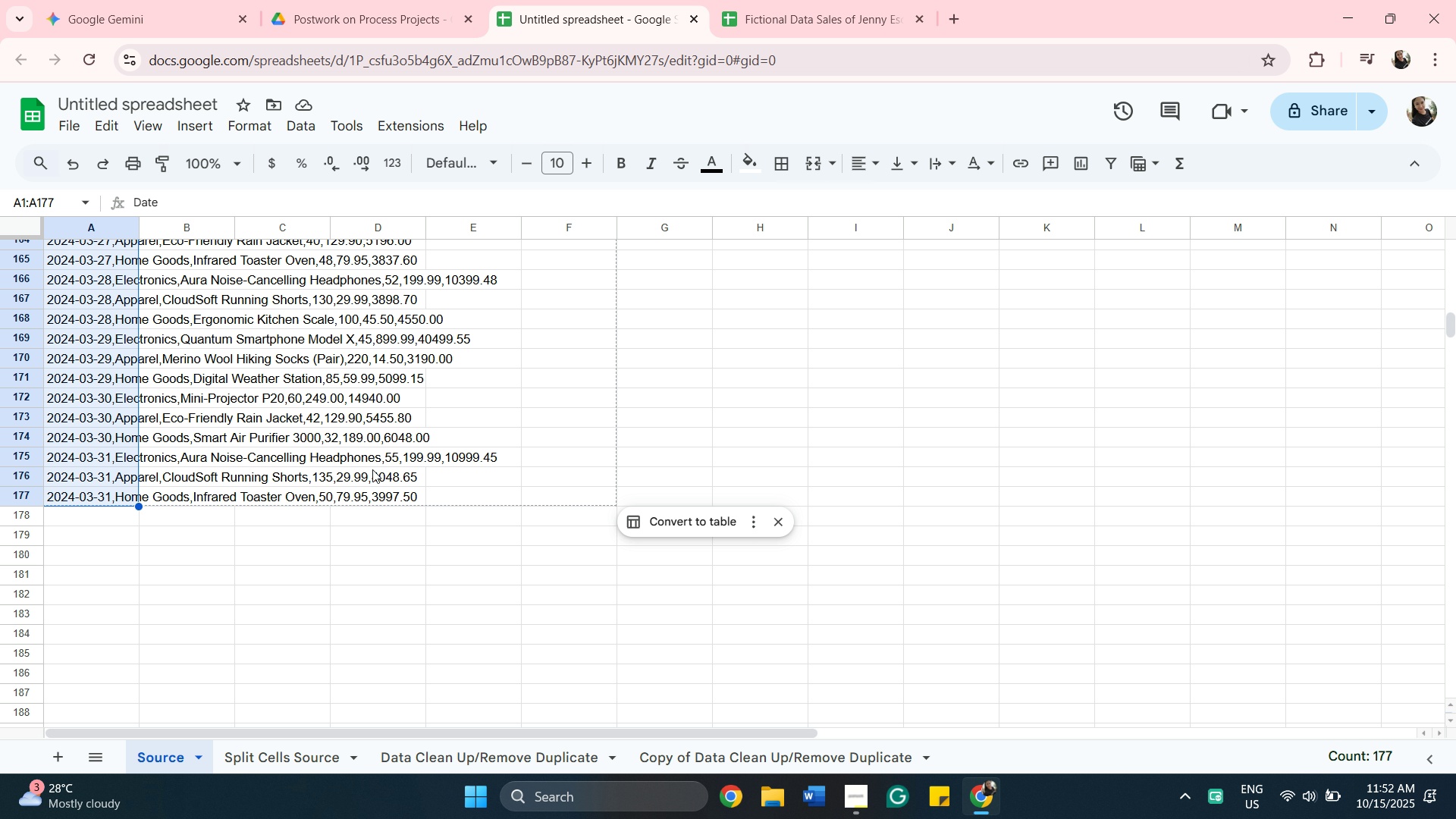 
scroll: coordinate [319, 442], scroll_direction: up, amount: 23.0
 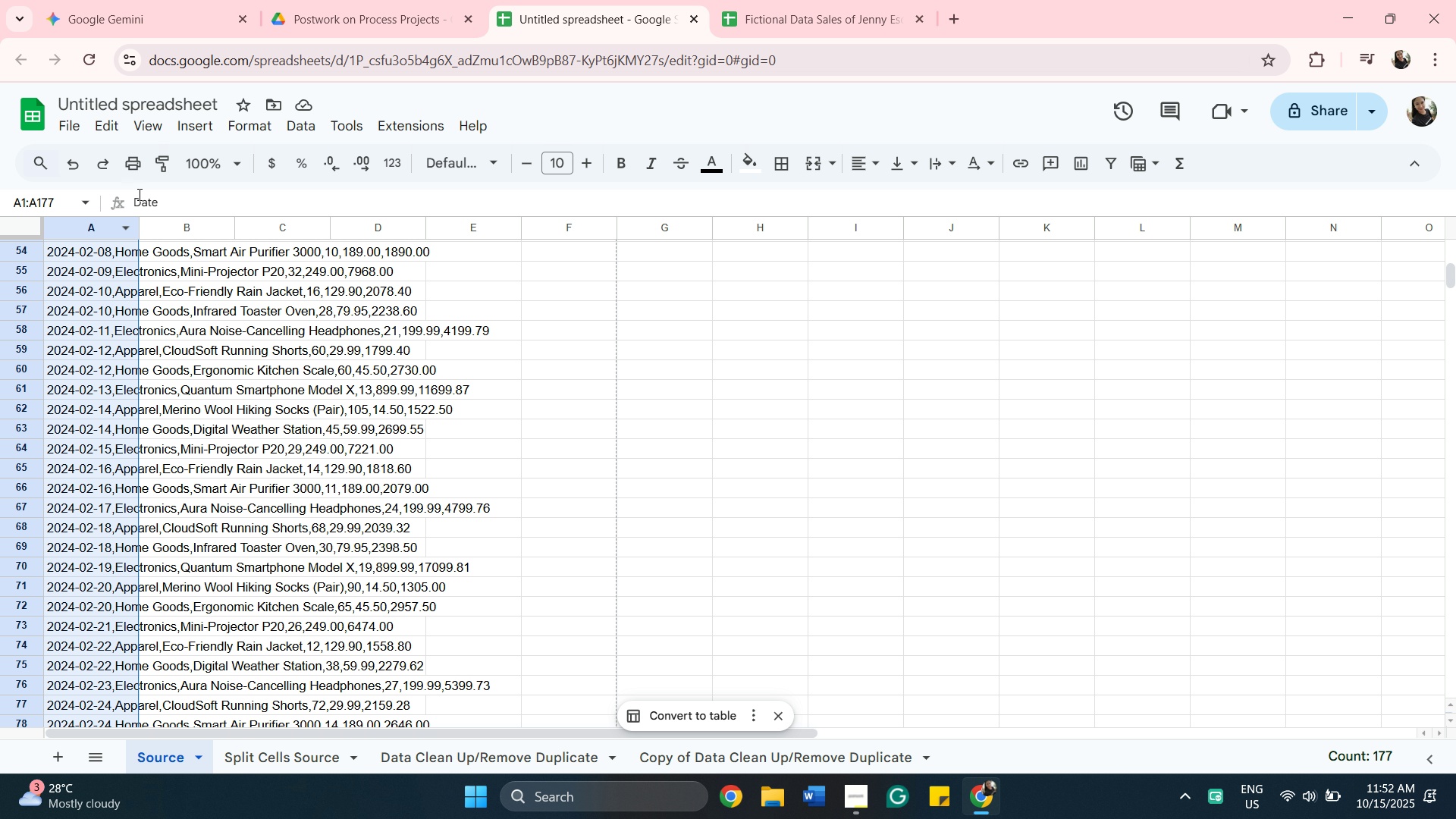 
mouse_move([321, 163])
 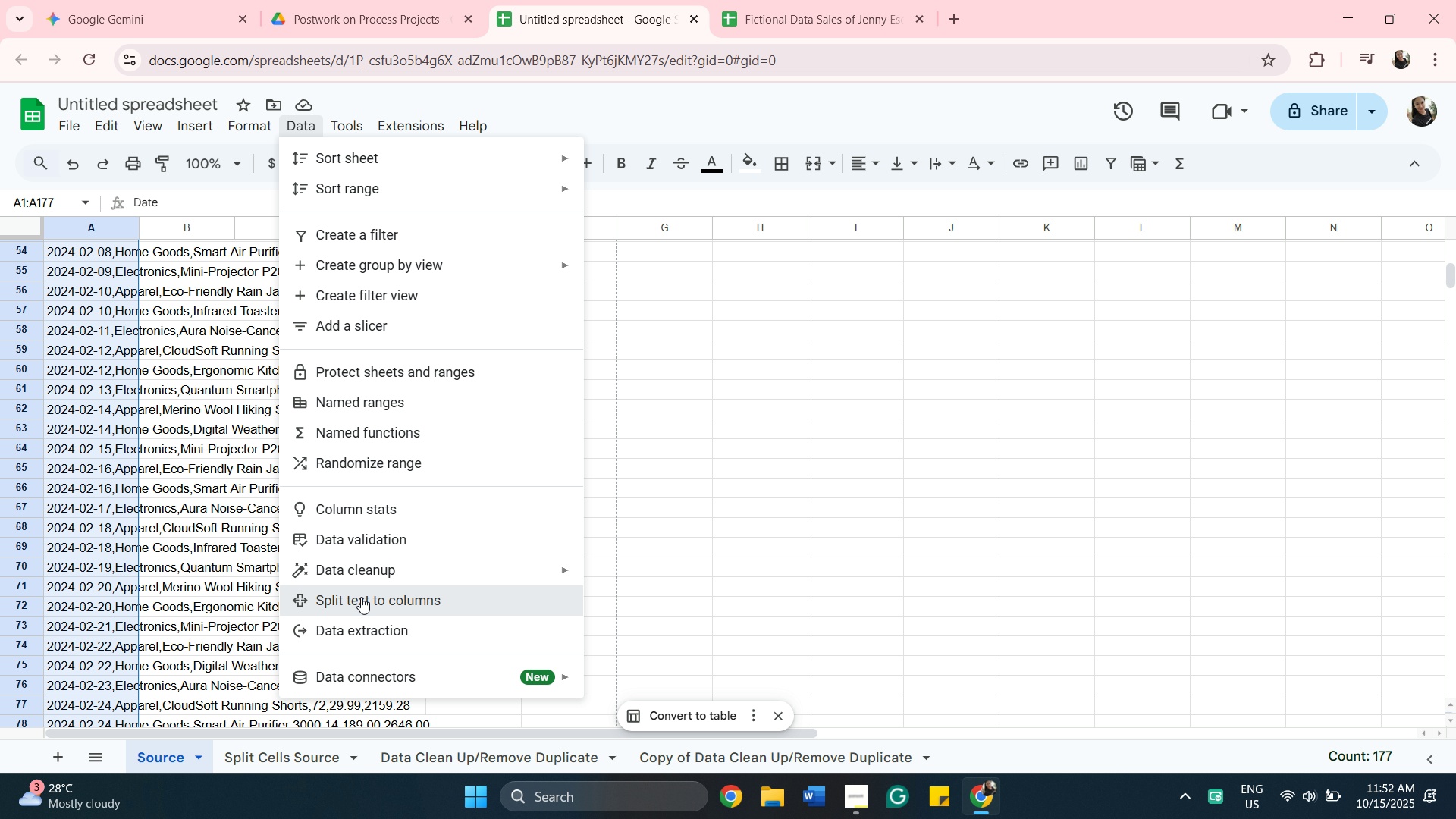 
left_click([361, 597])
 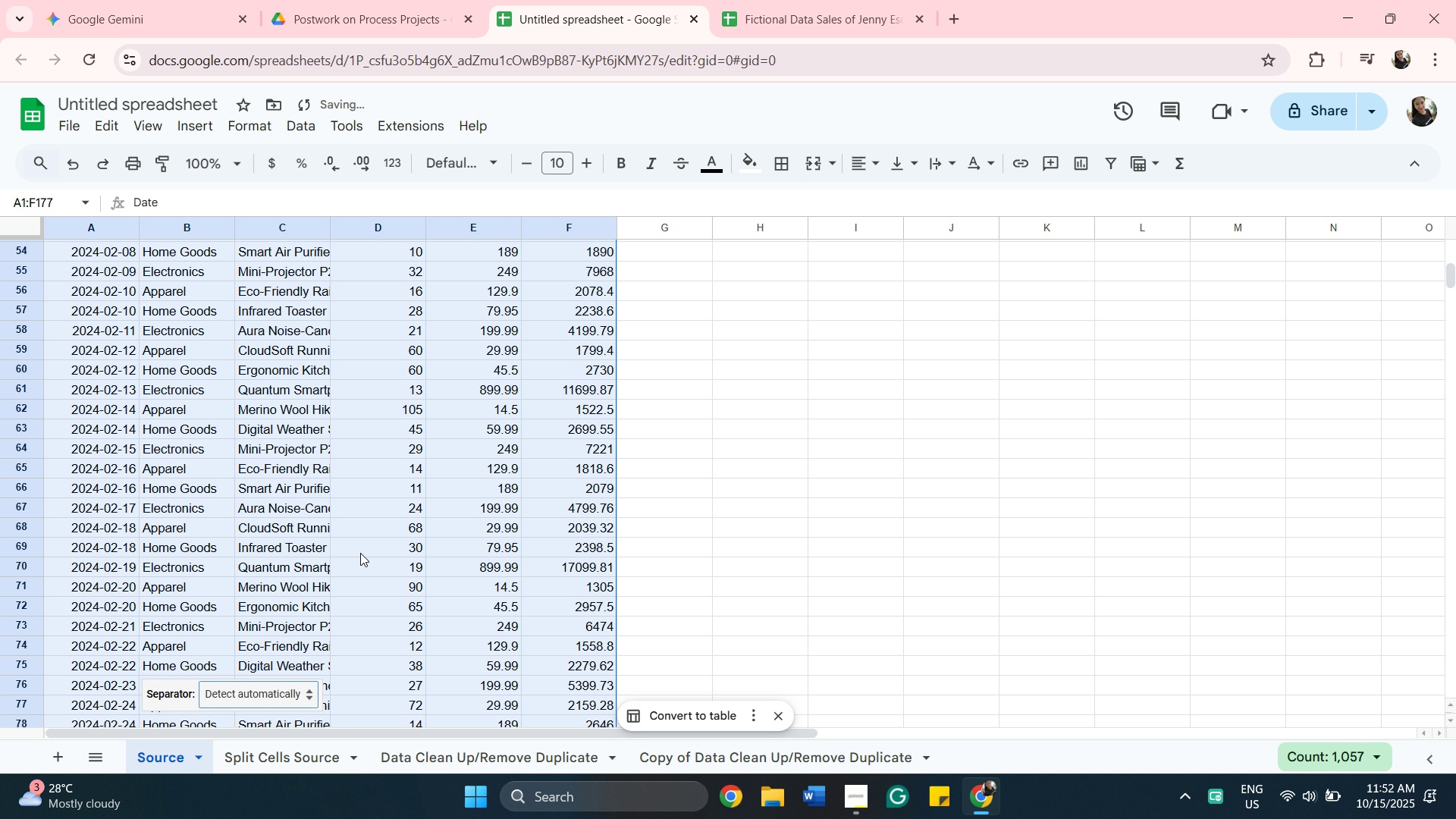 
scroll: coordinate [385, 397], scroll_direction: up, amount: 21.0
 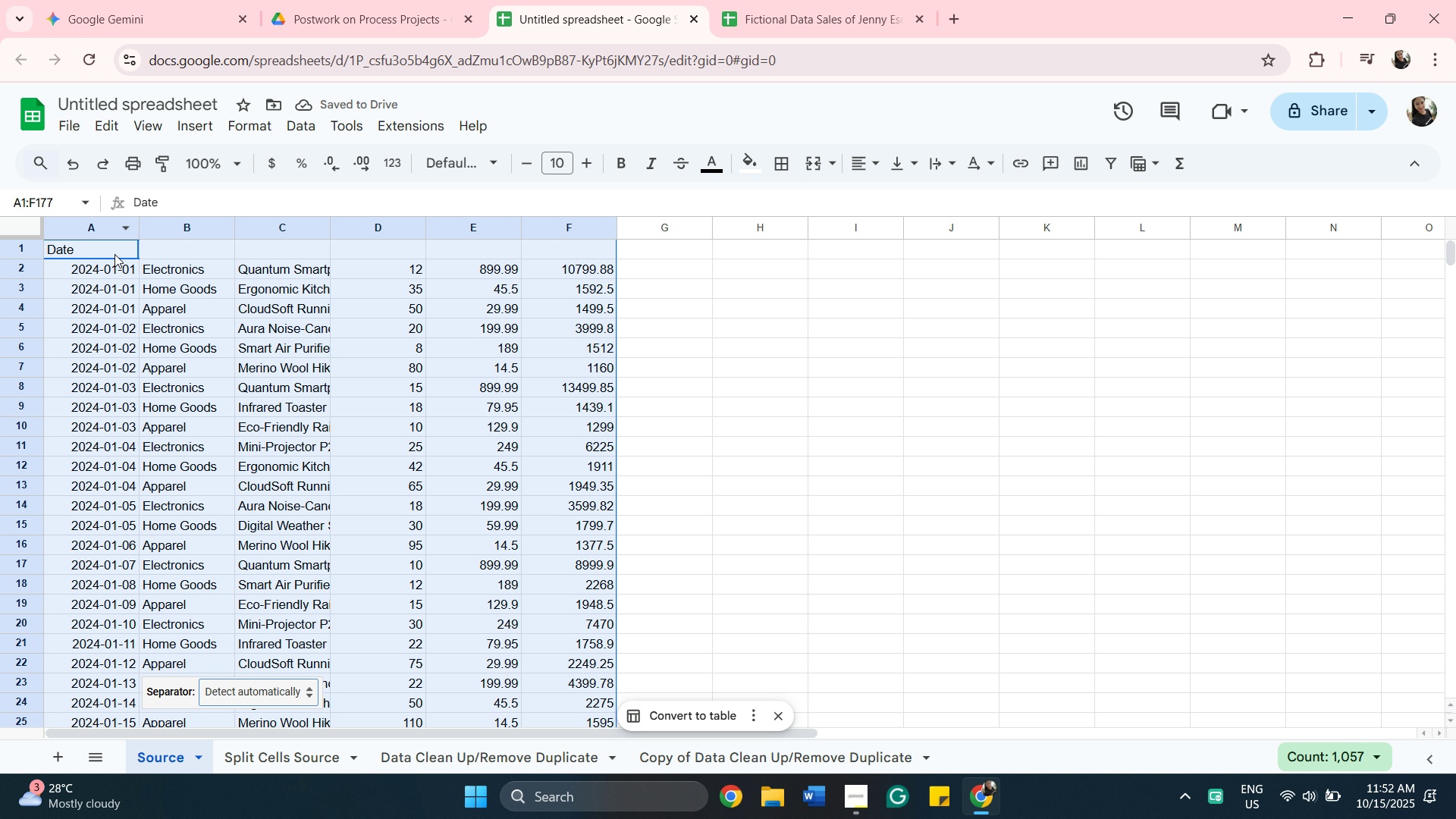 
left_click([115, 254])
 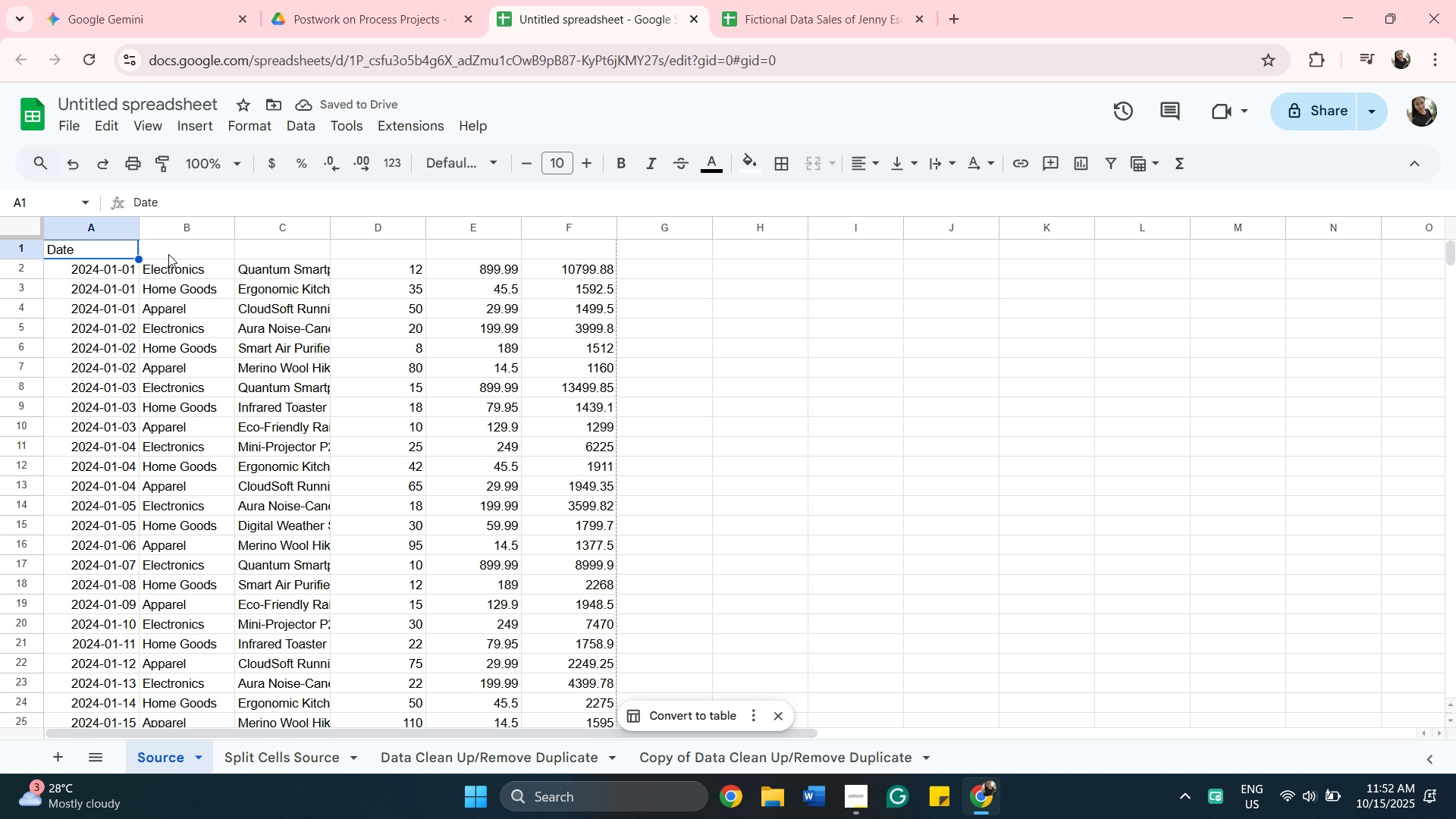 
left_click_drag(start_coordinate=[170, 254], to_coordinate=[175, 254])
 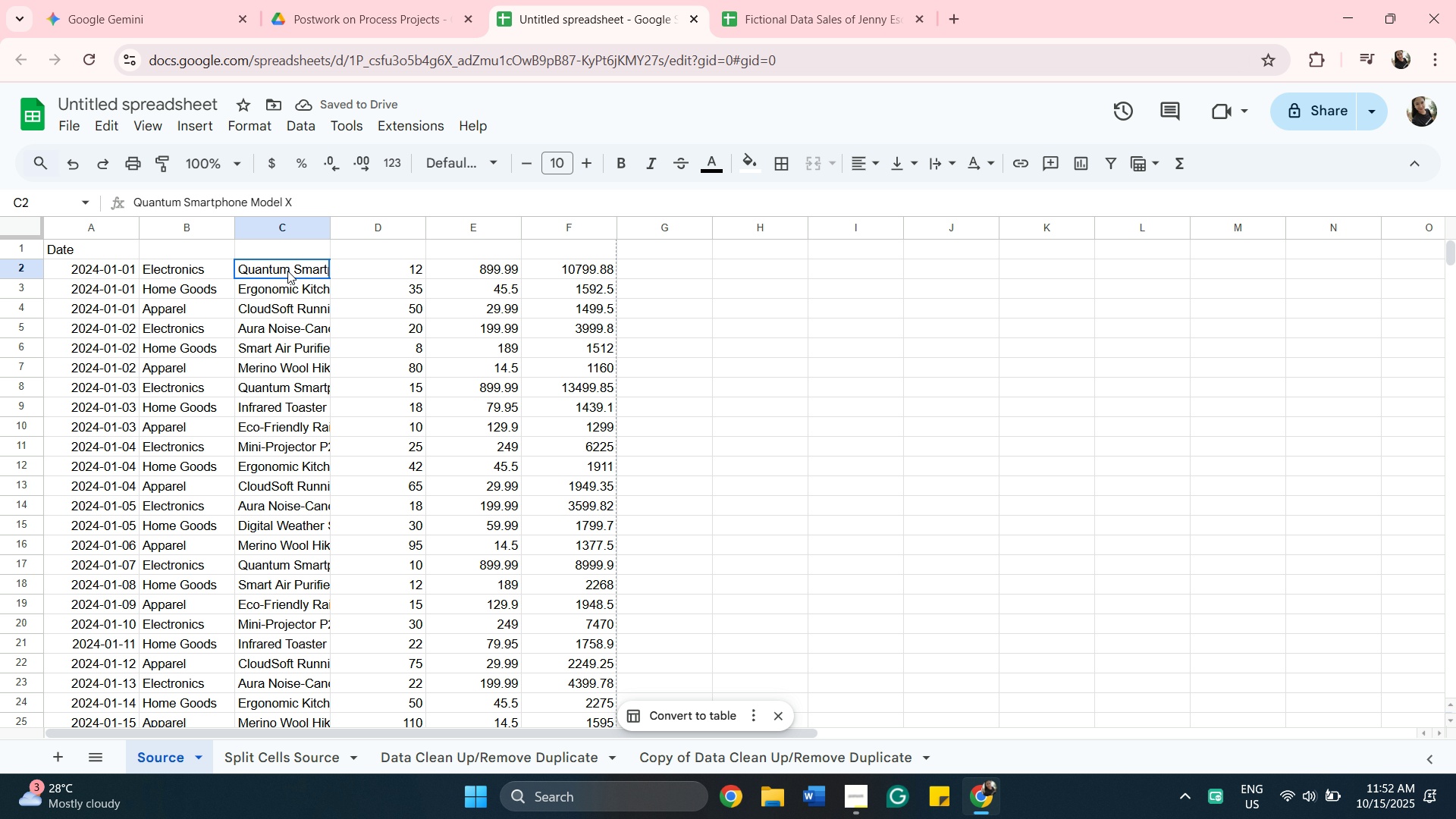 
triple_click([287, 271])
 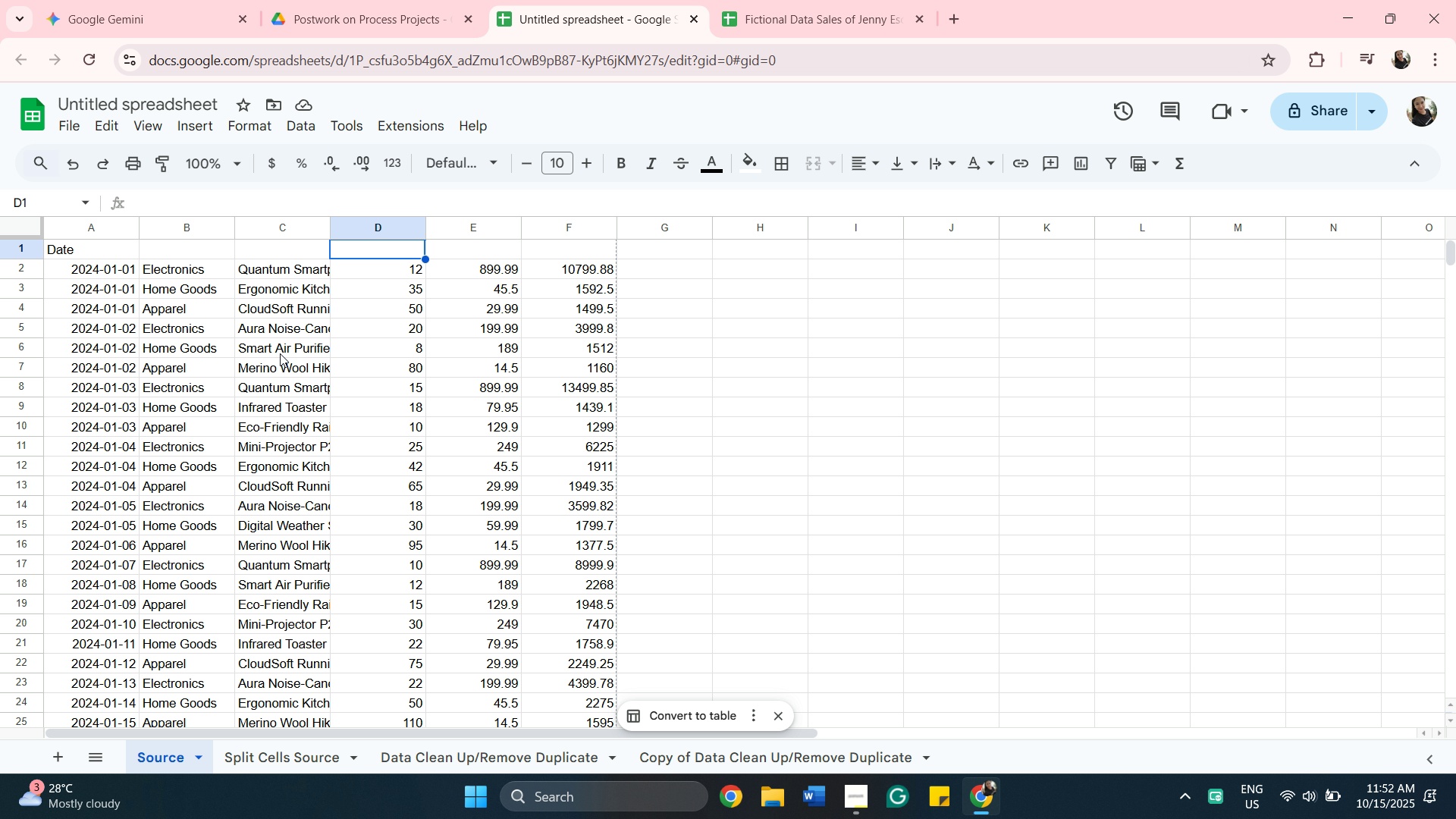 
wait(7.8)
 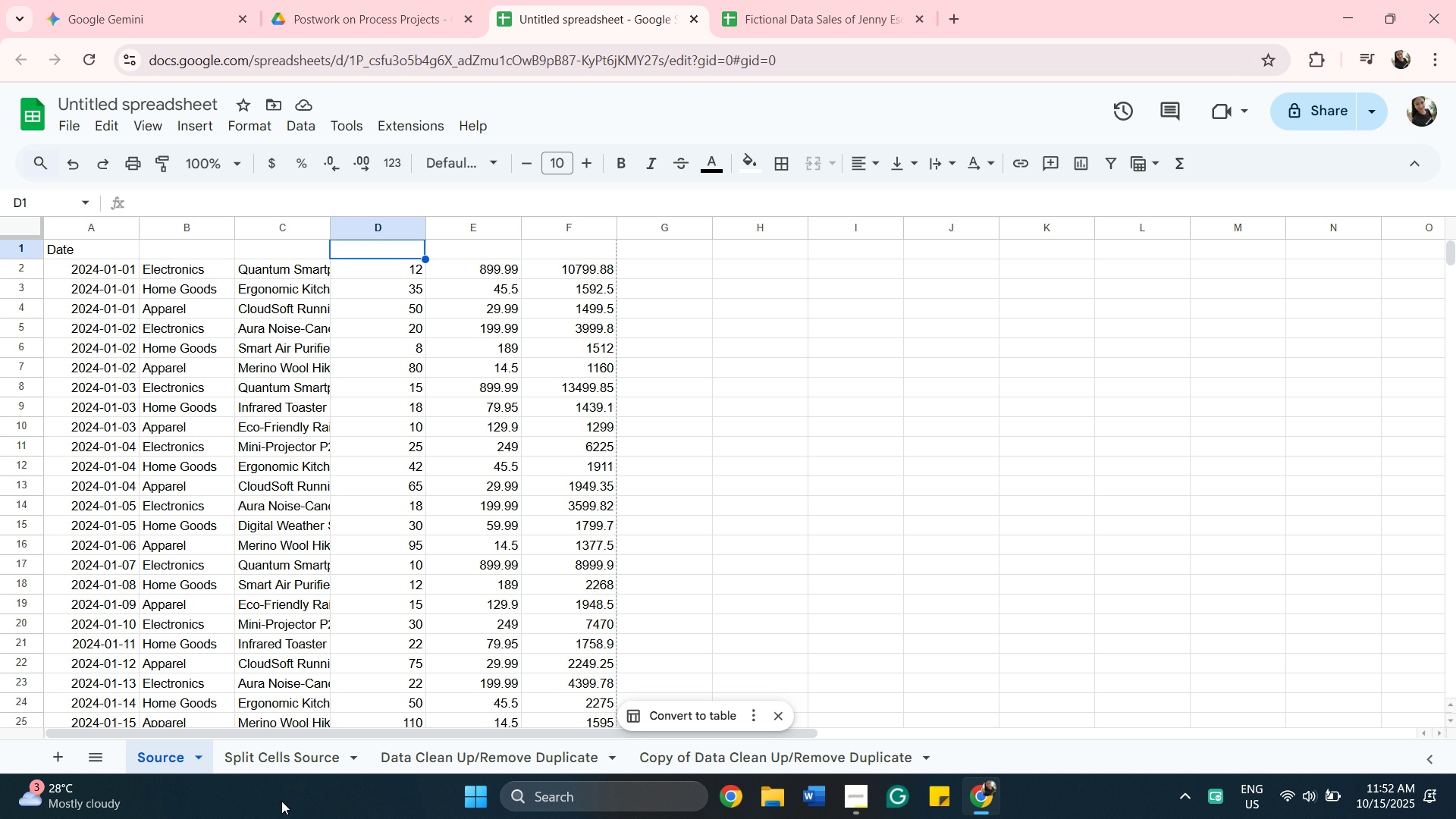 
left_click([308, 761])
 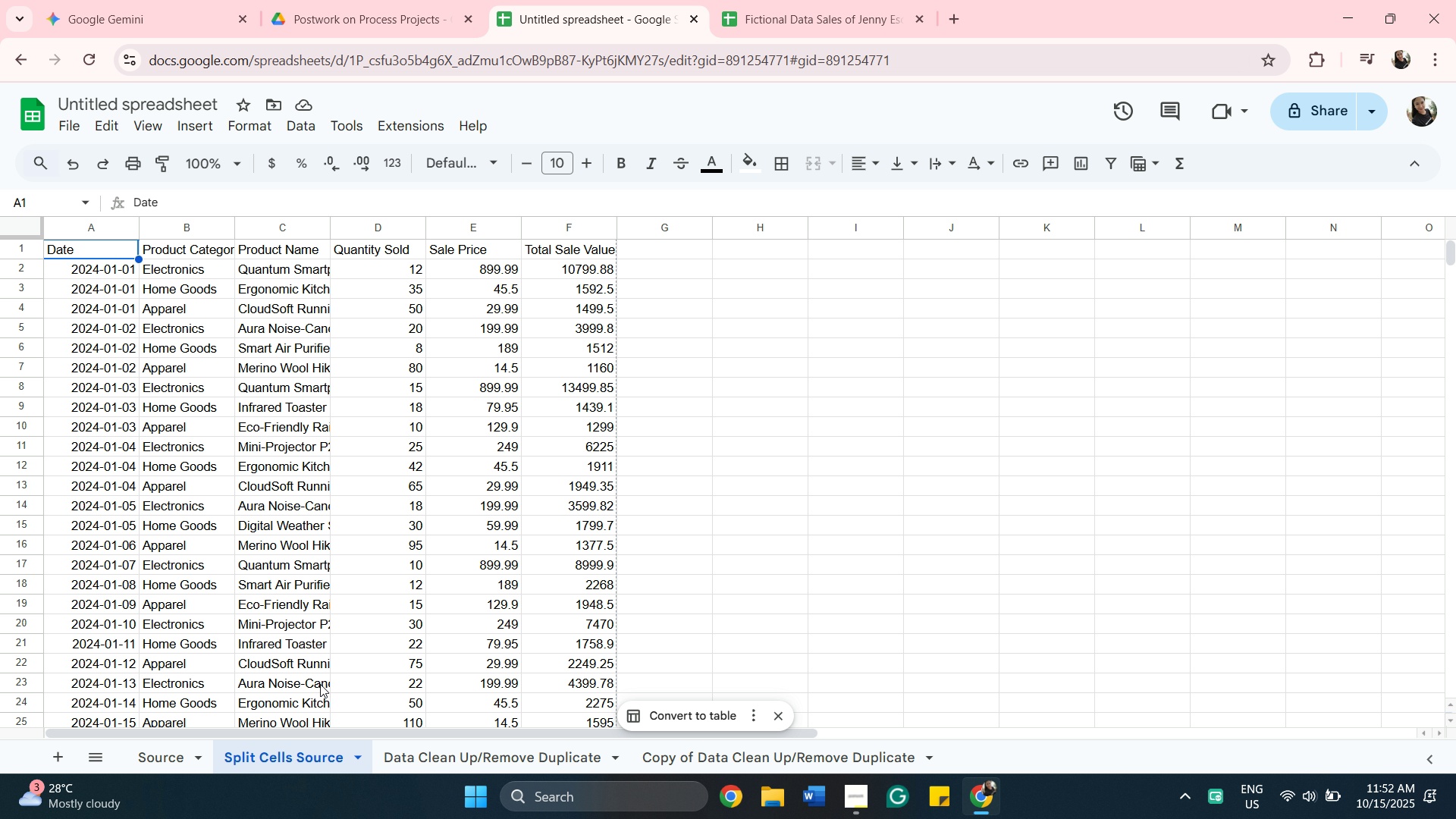 
scroll: coordinate [316, 625], scroll_direction: up, amount: 1.0
 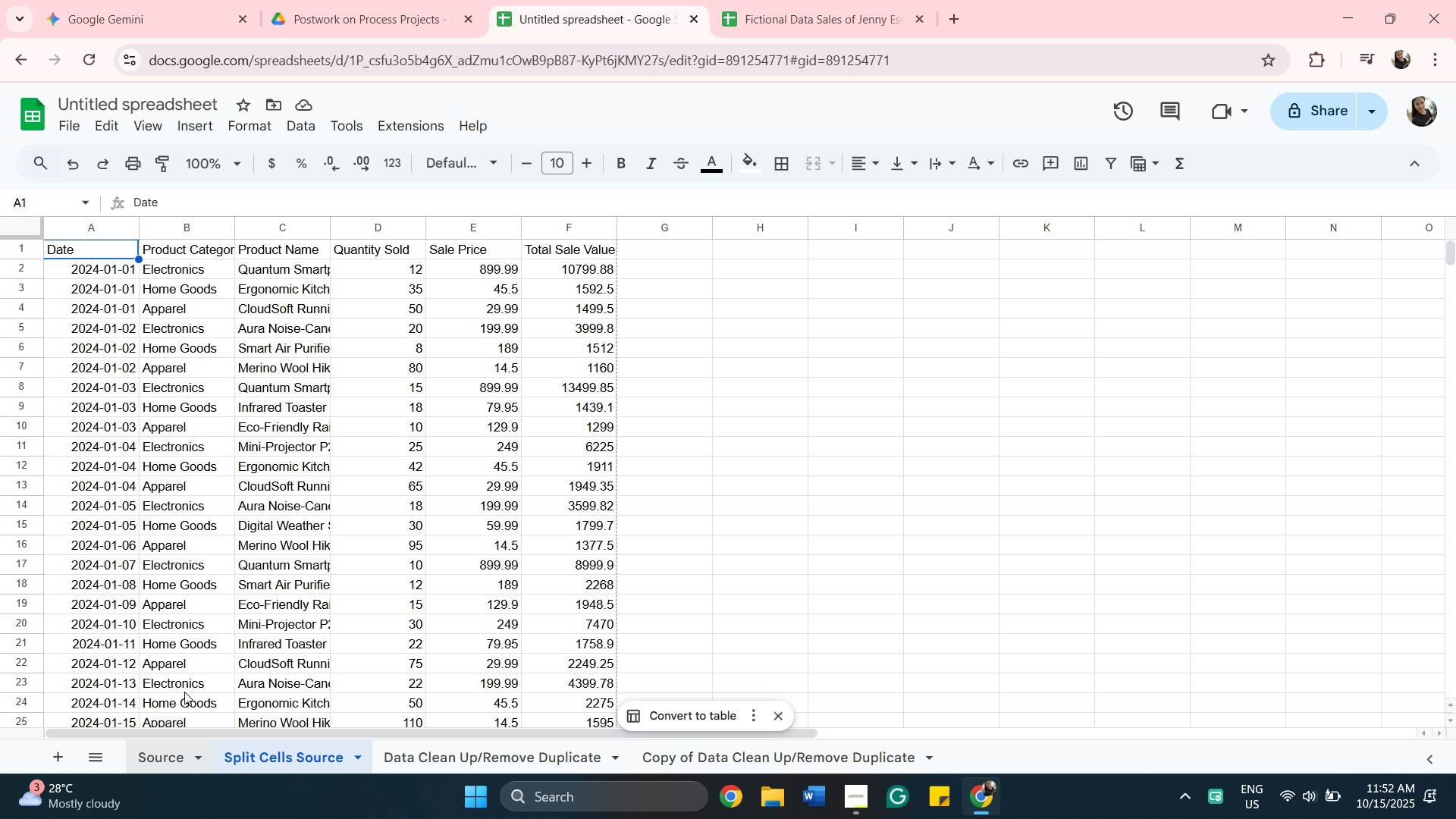 
wait(6.54)
 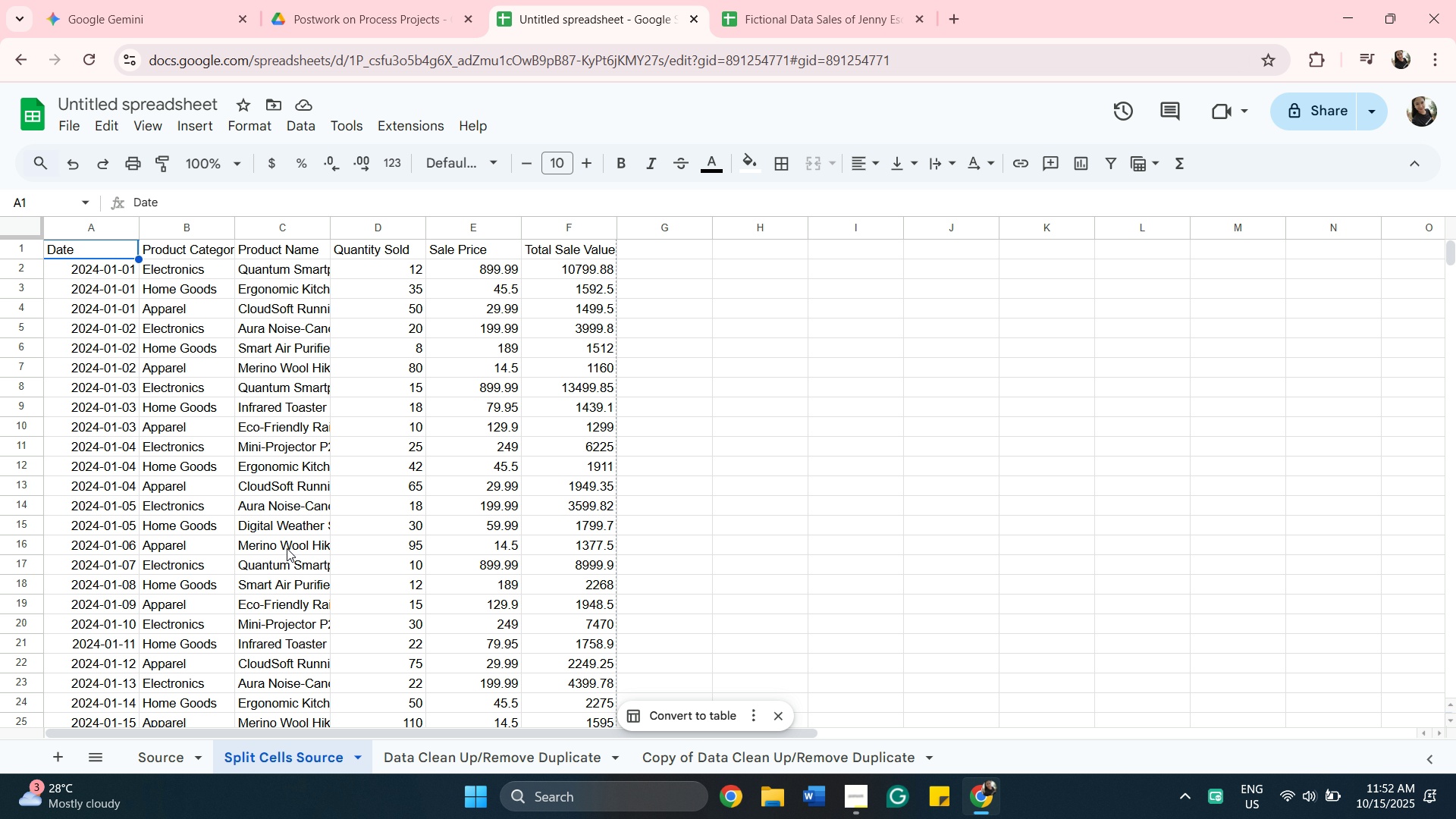 
left_click_drag(start_coordinate=[770, 338], to_coordinate=[777, 339])
 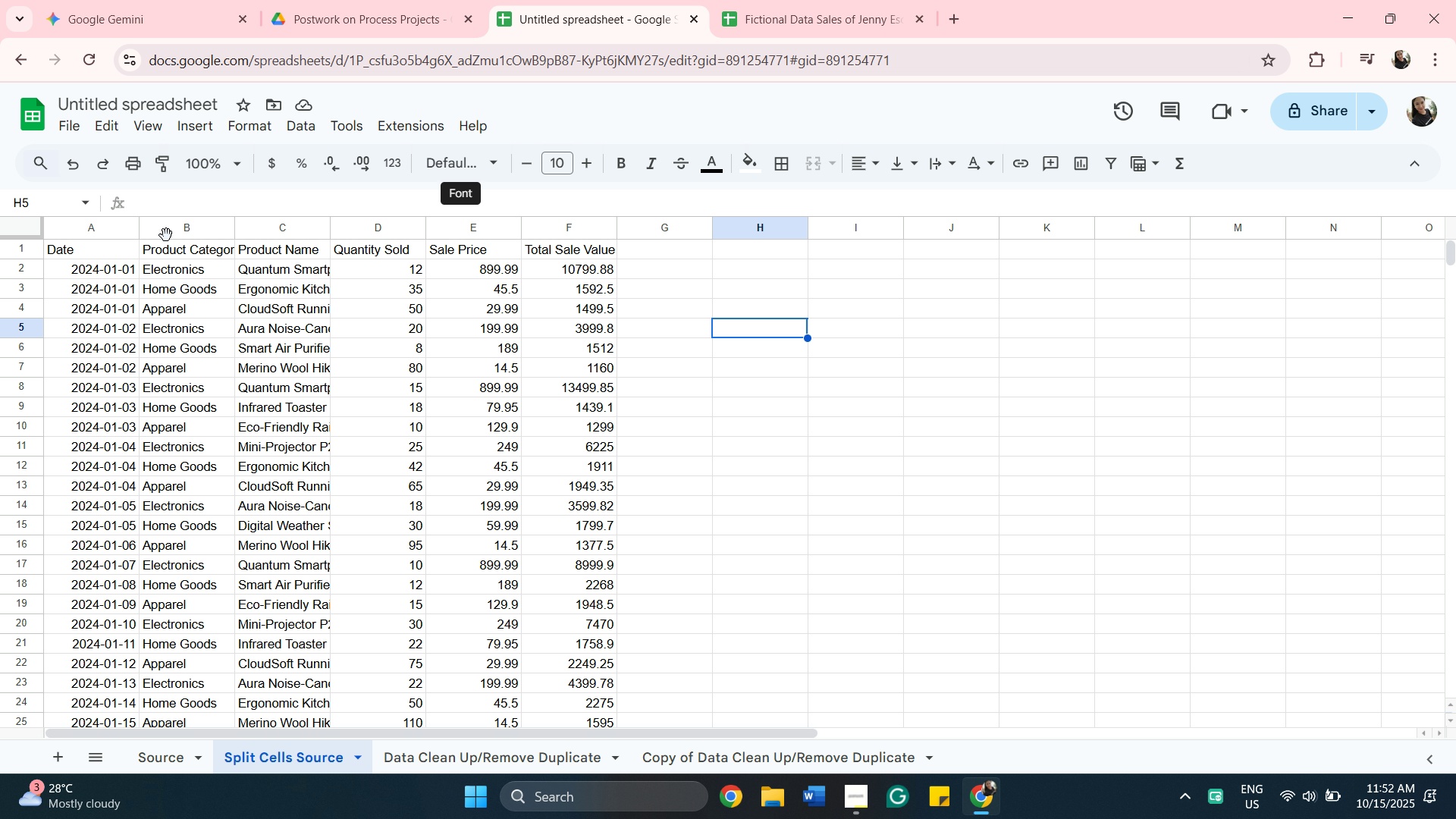 
left_click([80, 248])
 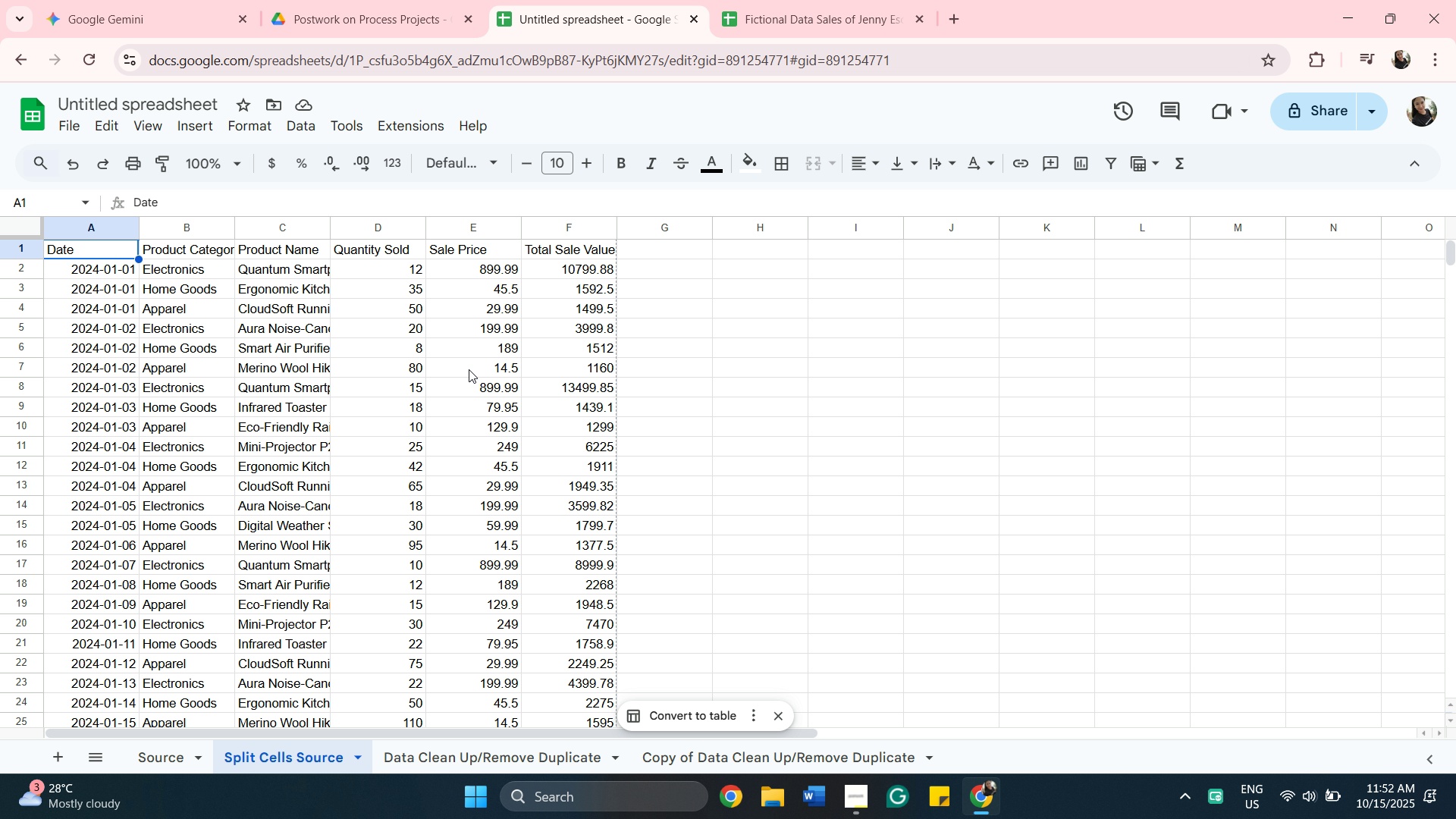 
scroll: coordinate [514, 490], scroll_direction: down, amount: 36.0
 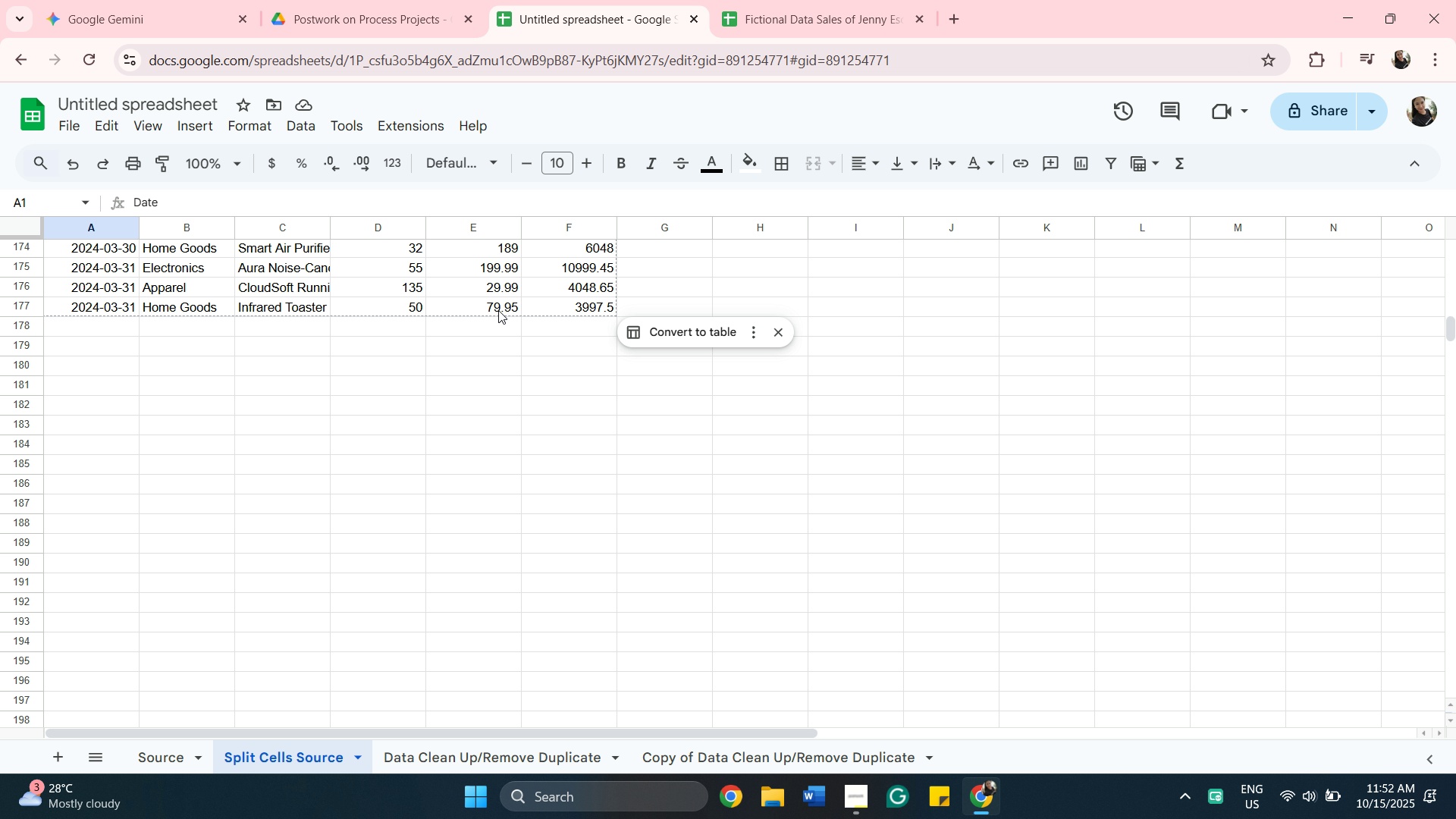 
hold_key(key=ShiftLeft, duration=0.32)
left_click([498, 310])
 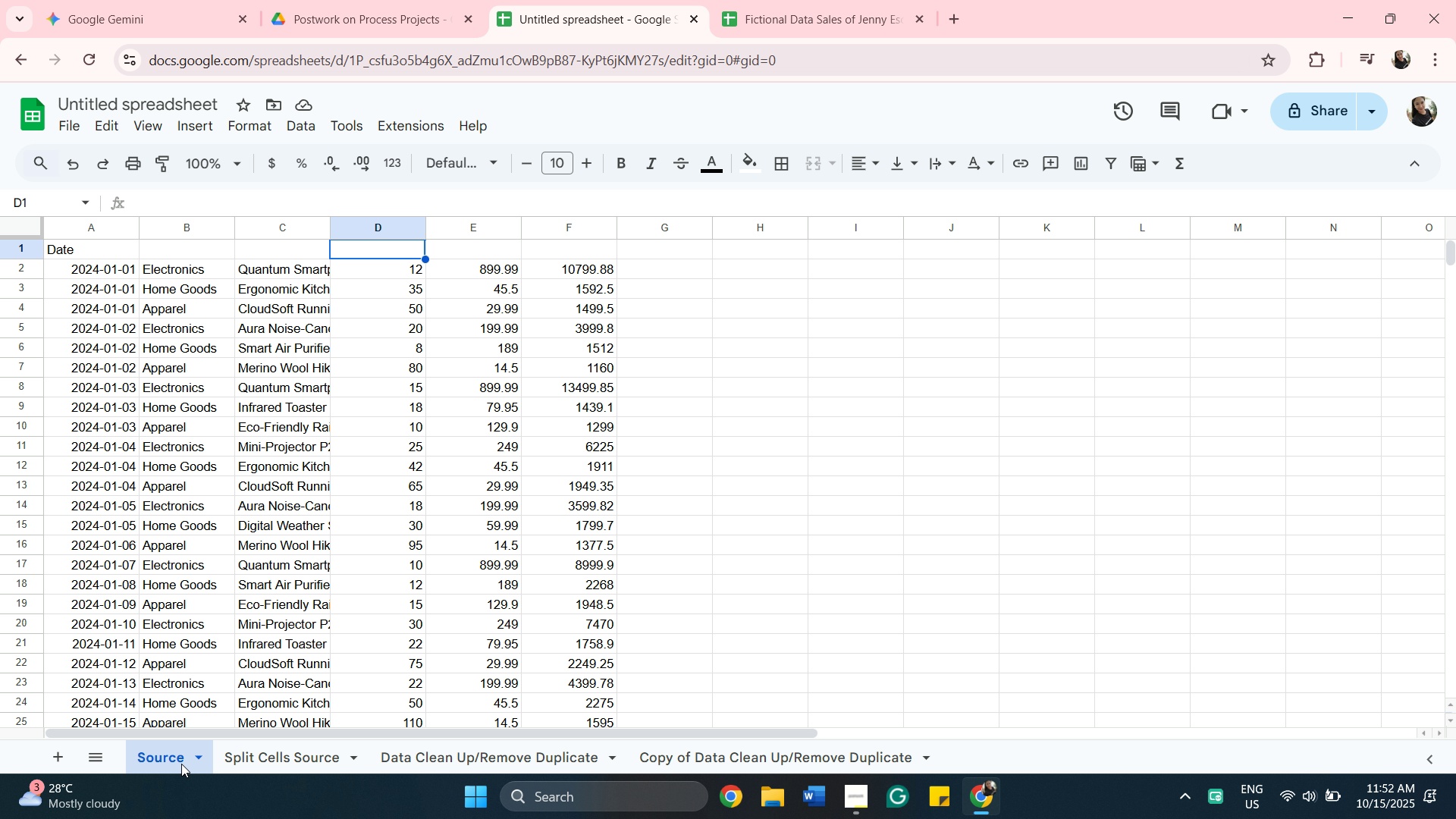 
scroll: coordinate [554, 542], scroll_direction: down, amount: 35.0
 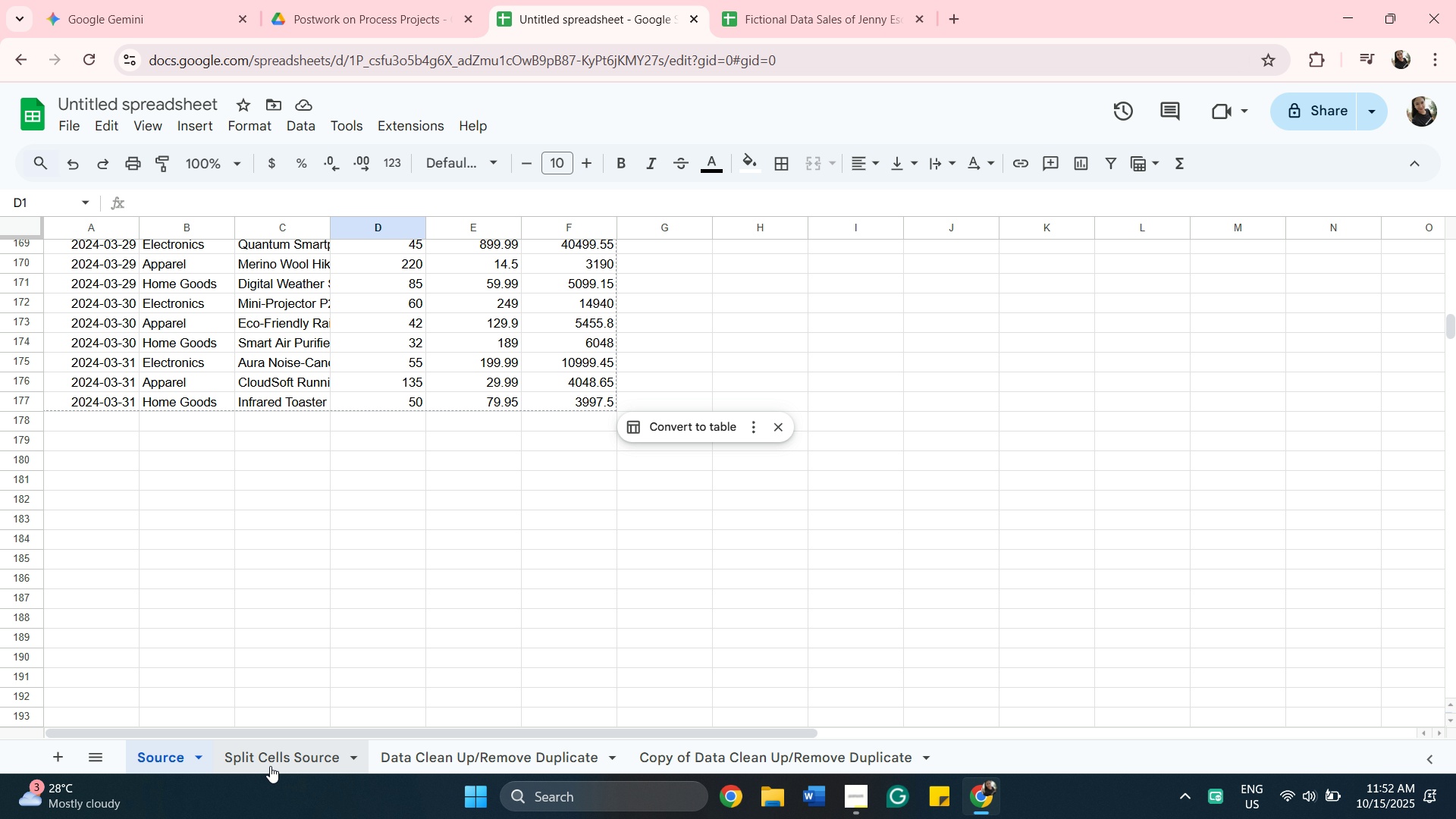 
left_click([275, 764])
 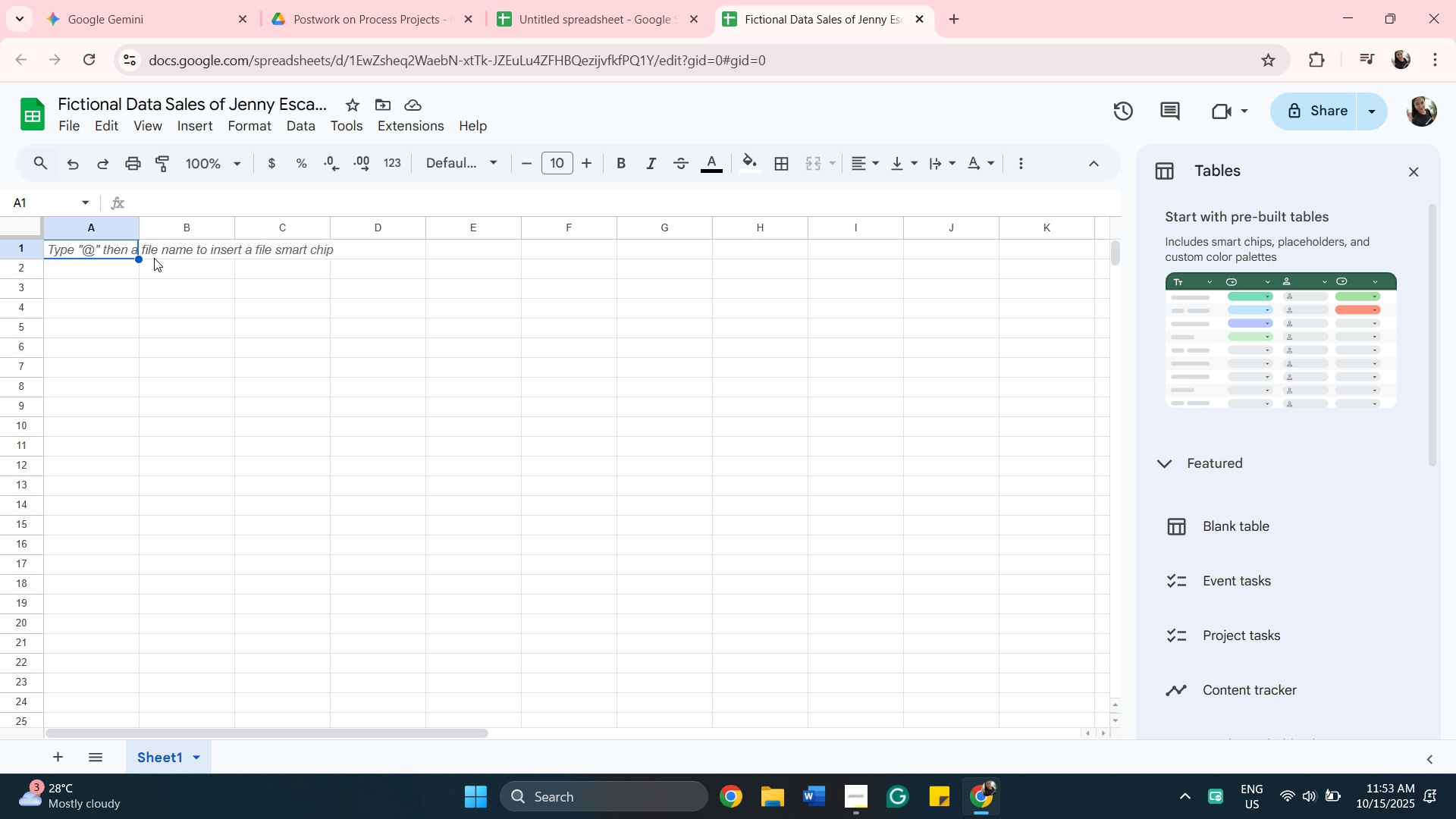 
wait(8.29)
 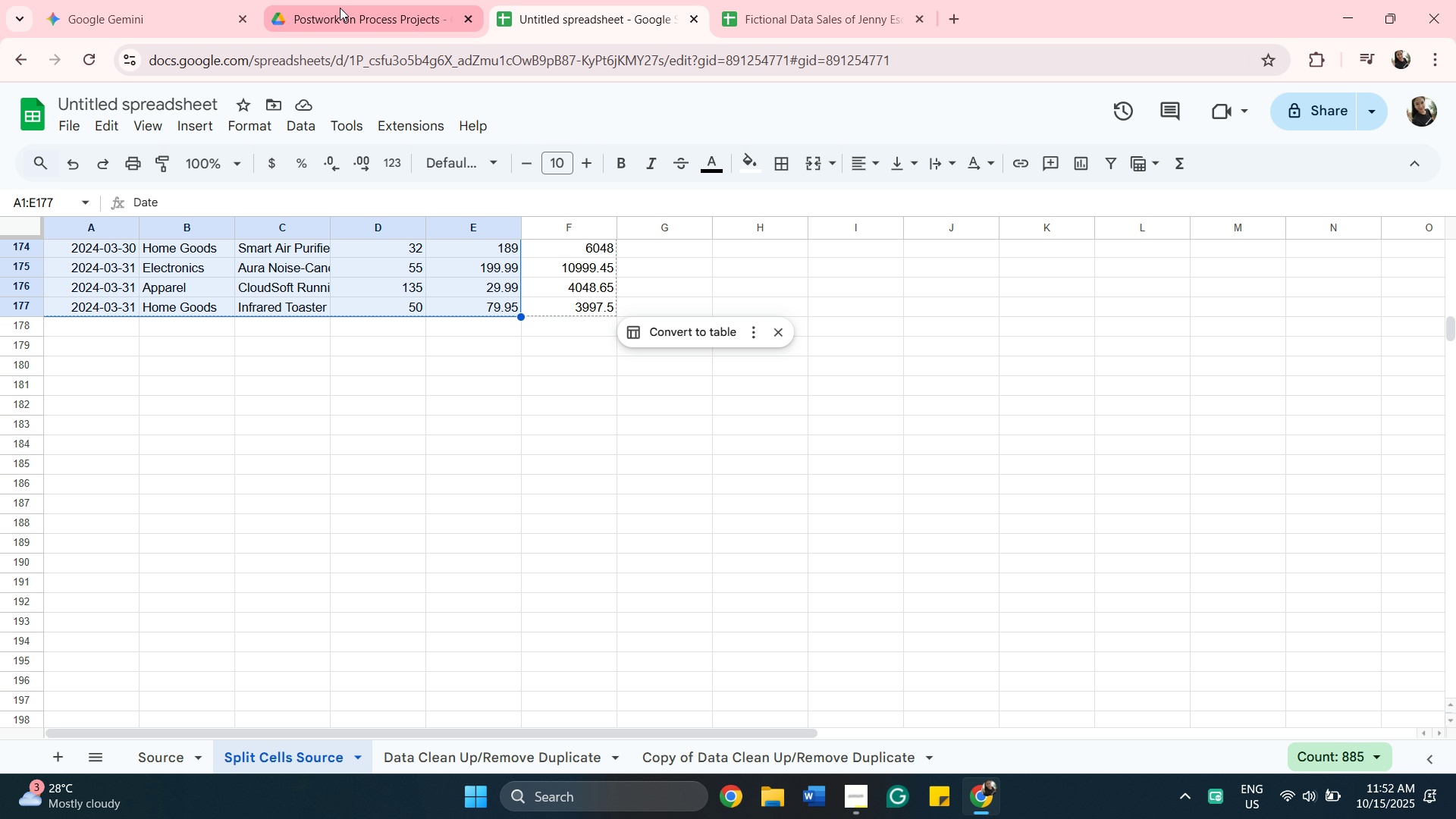 
key(Control+V)
 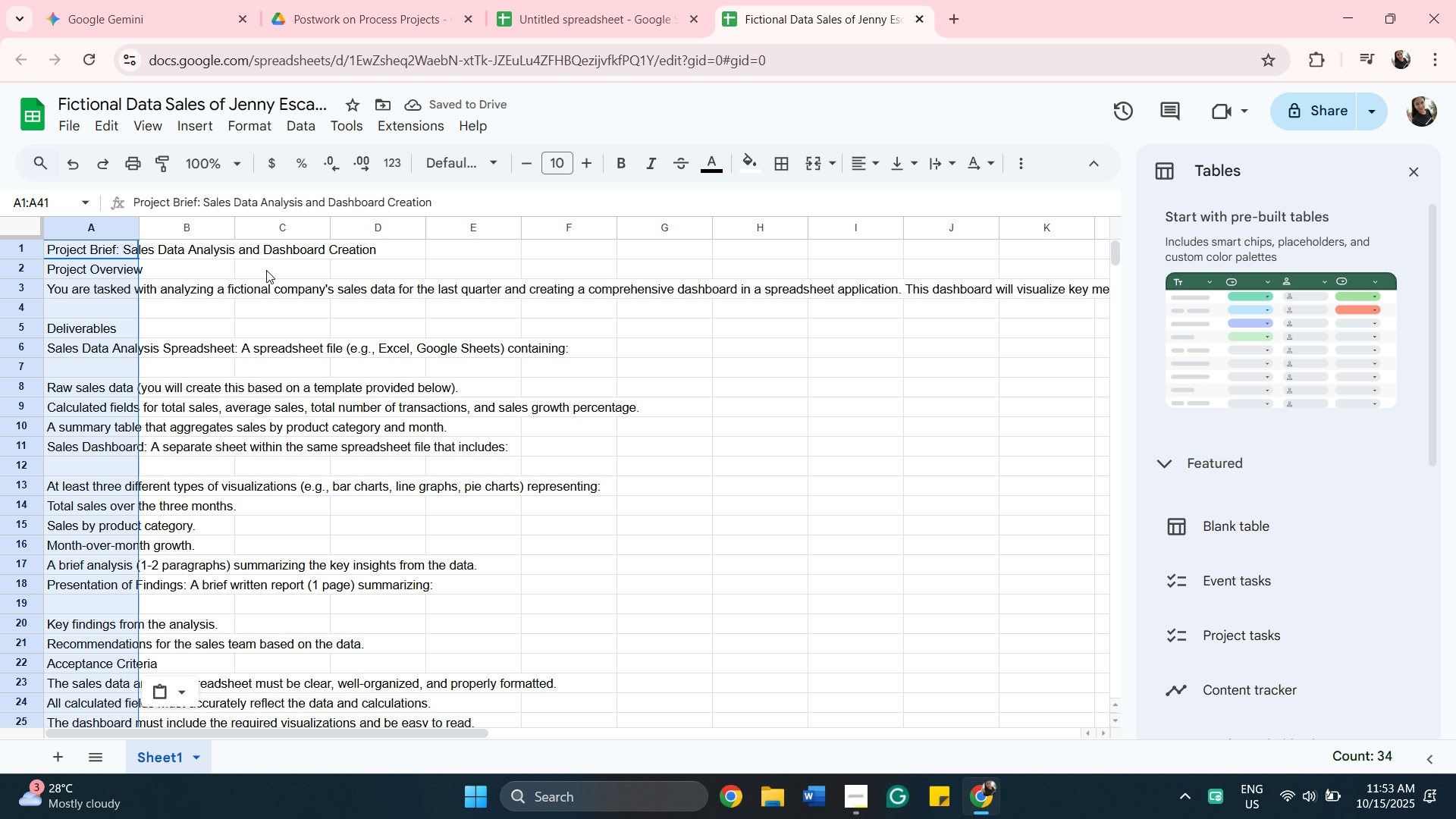 
left_click([272, 269])
 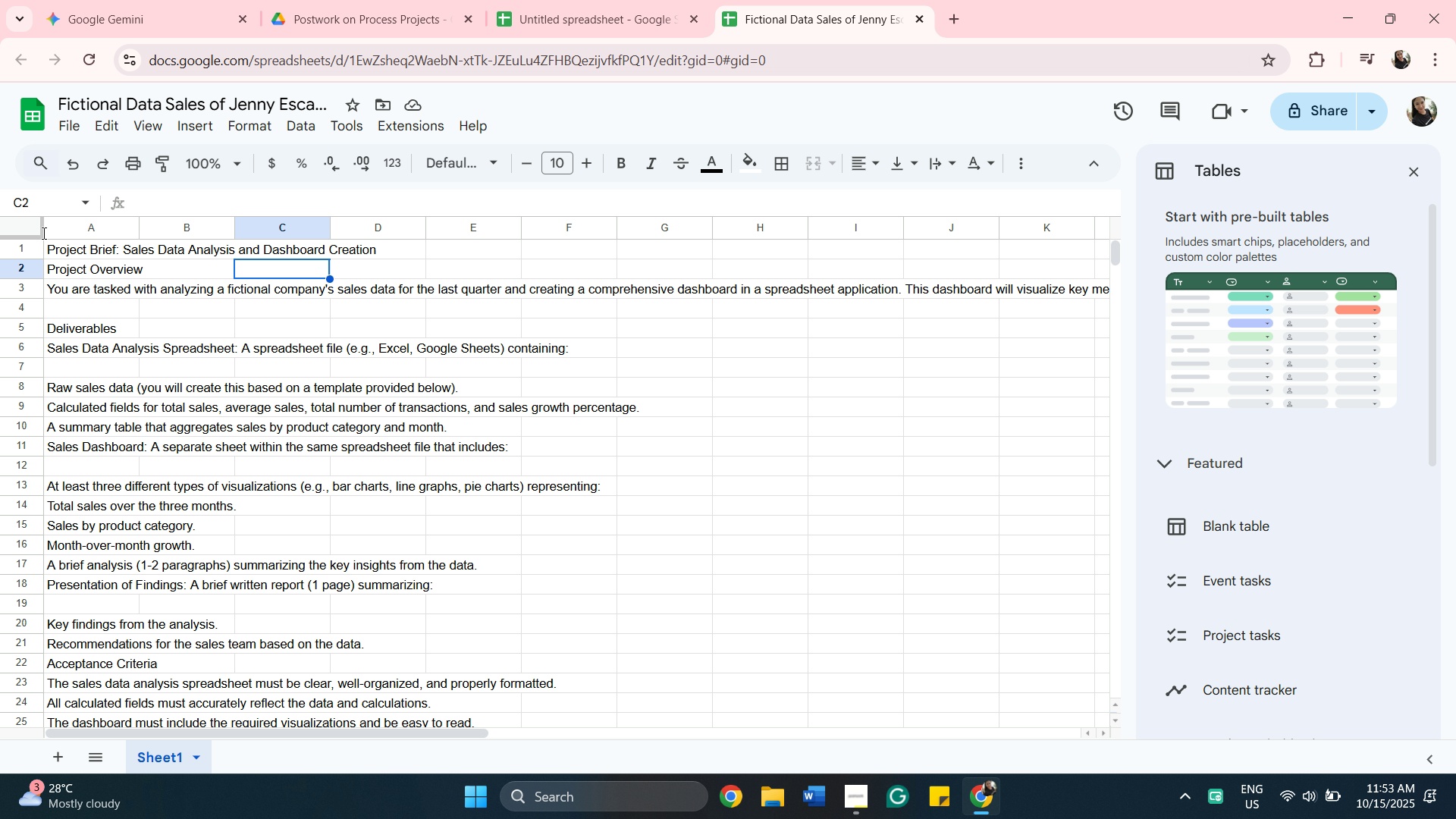 
left_click([69, 156])
 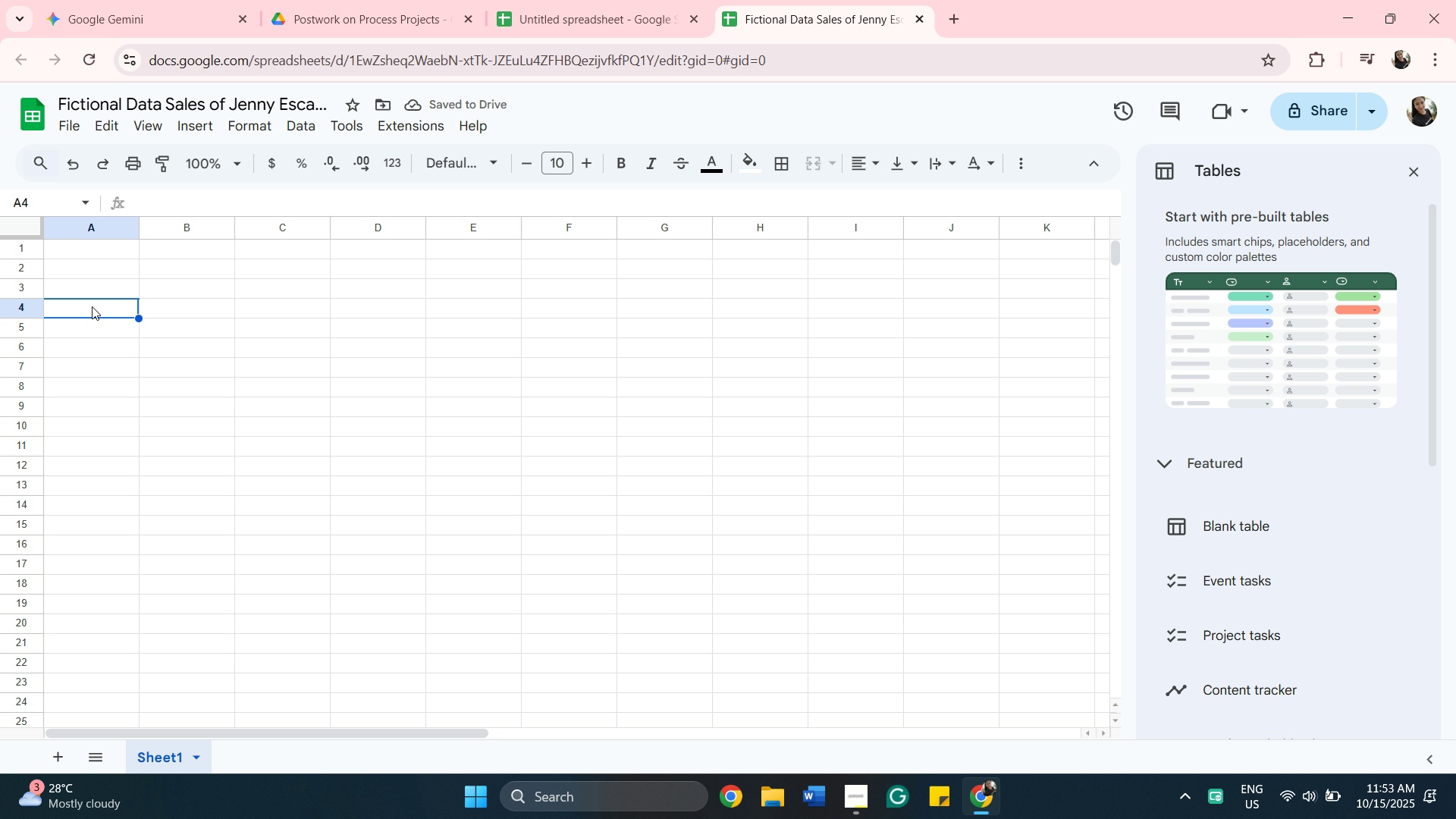 
key(Control+V)
 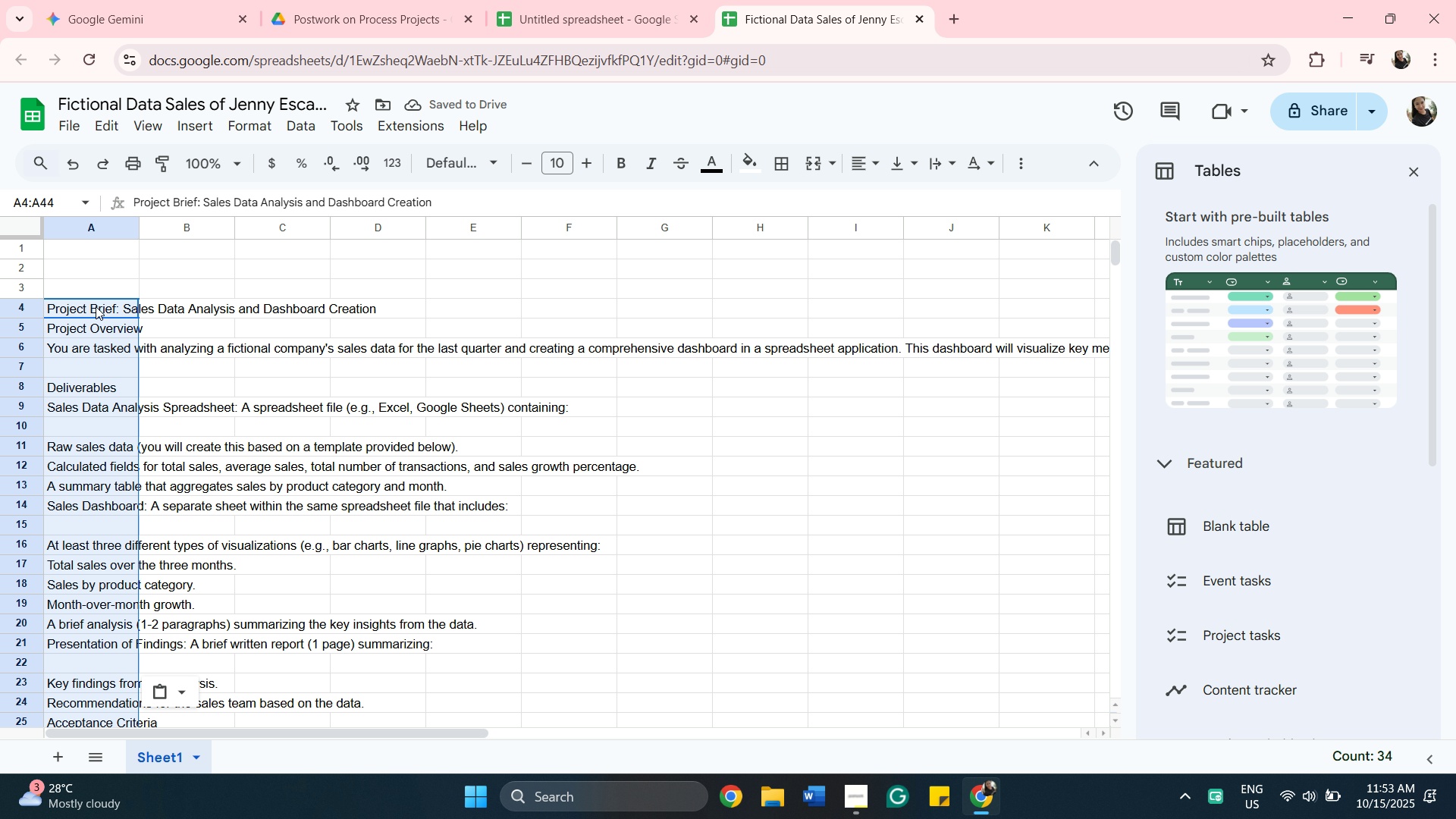 
scroll: coordinate [180, 381], scroll_direction: down, amount: 3.0
 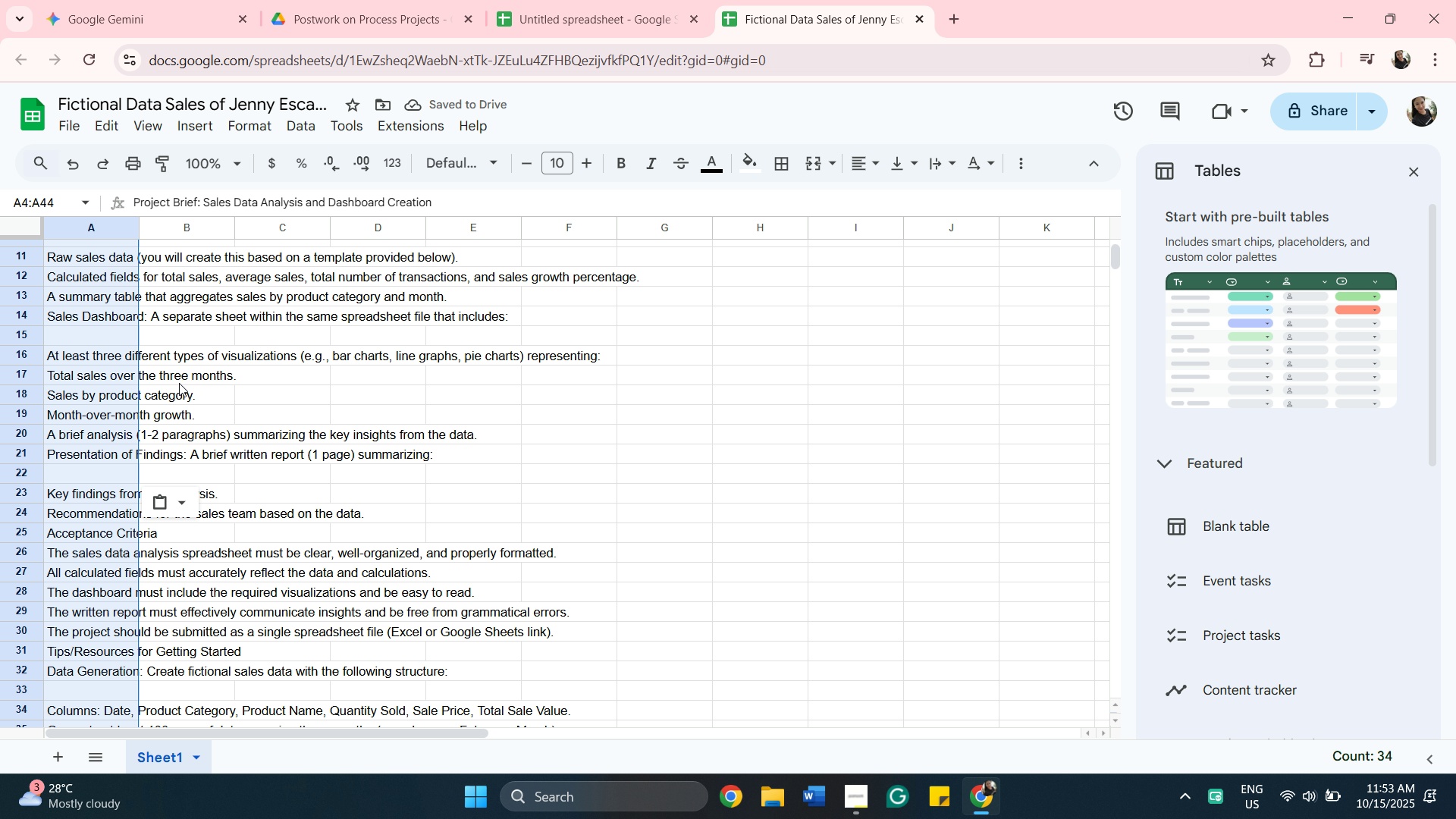 
scroll: coordinate [179, 383], scroll_direction: up, amount: 4.0
 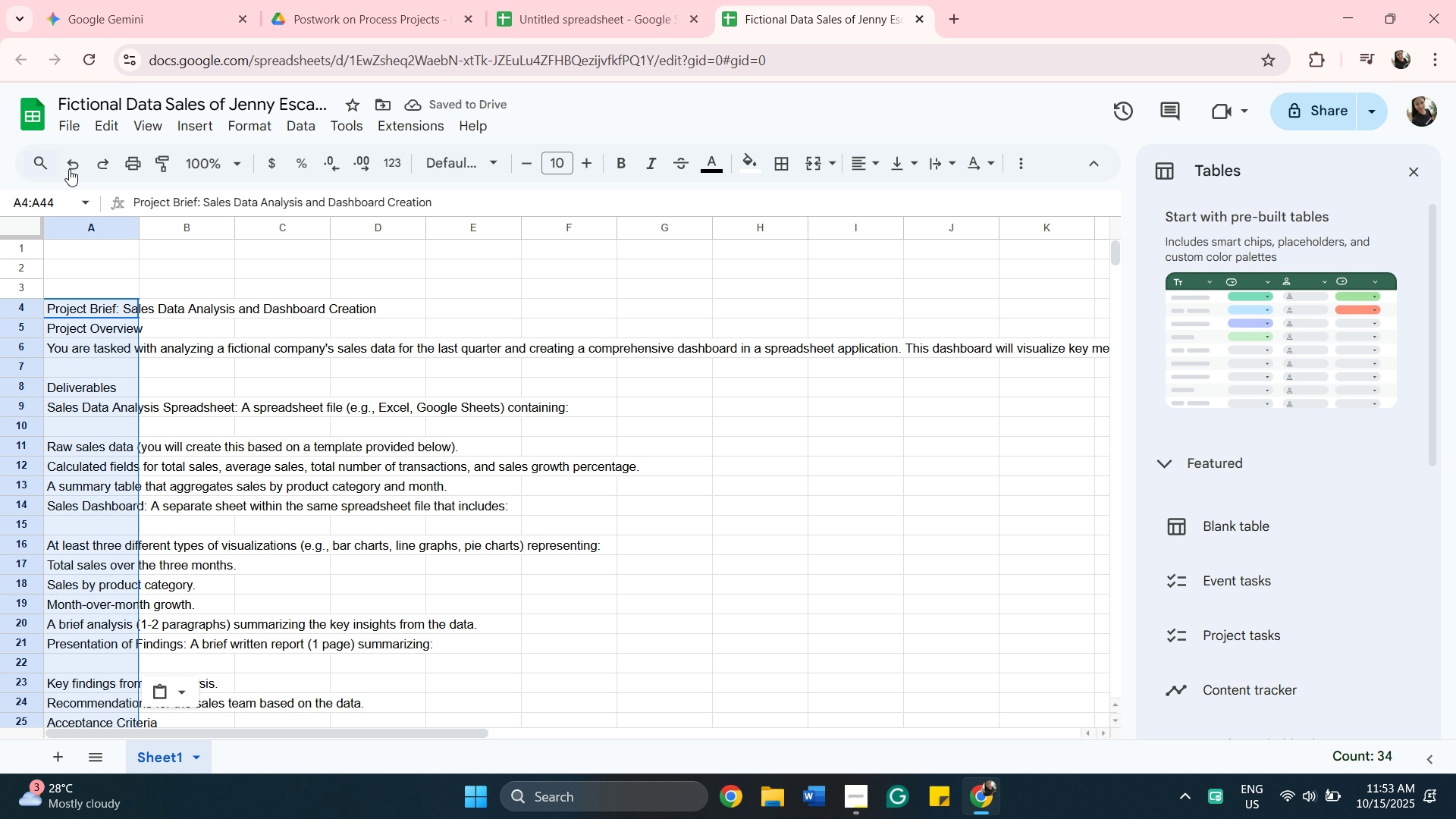 
left_click([69, 164])
 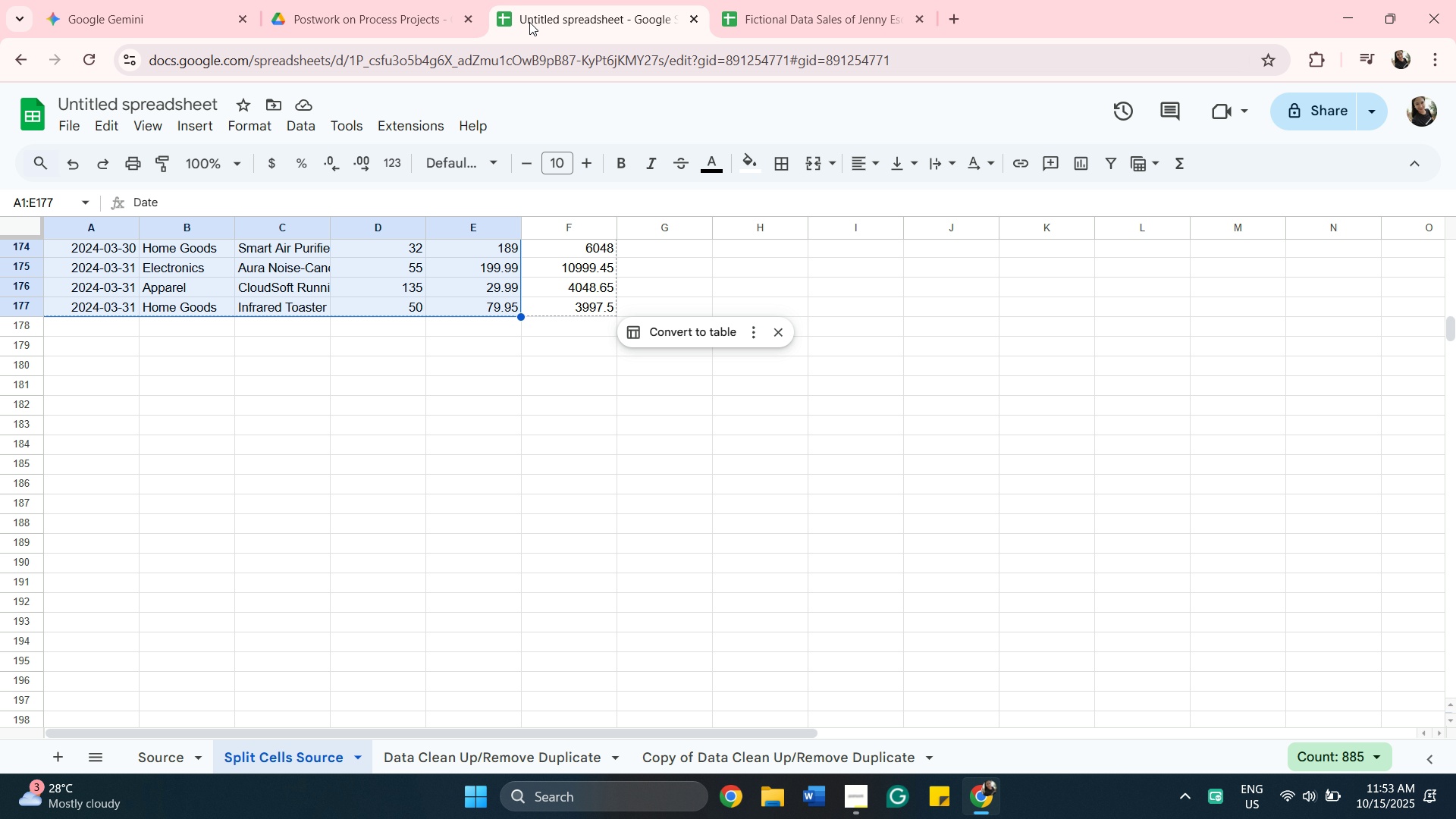 
left_click([529, 22])
 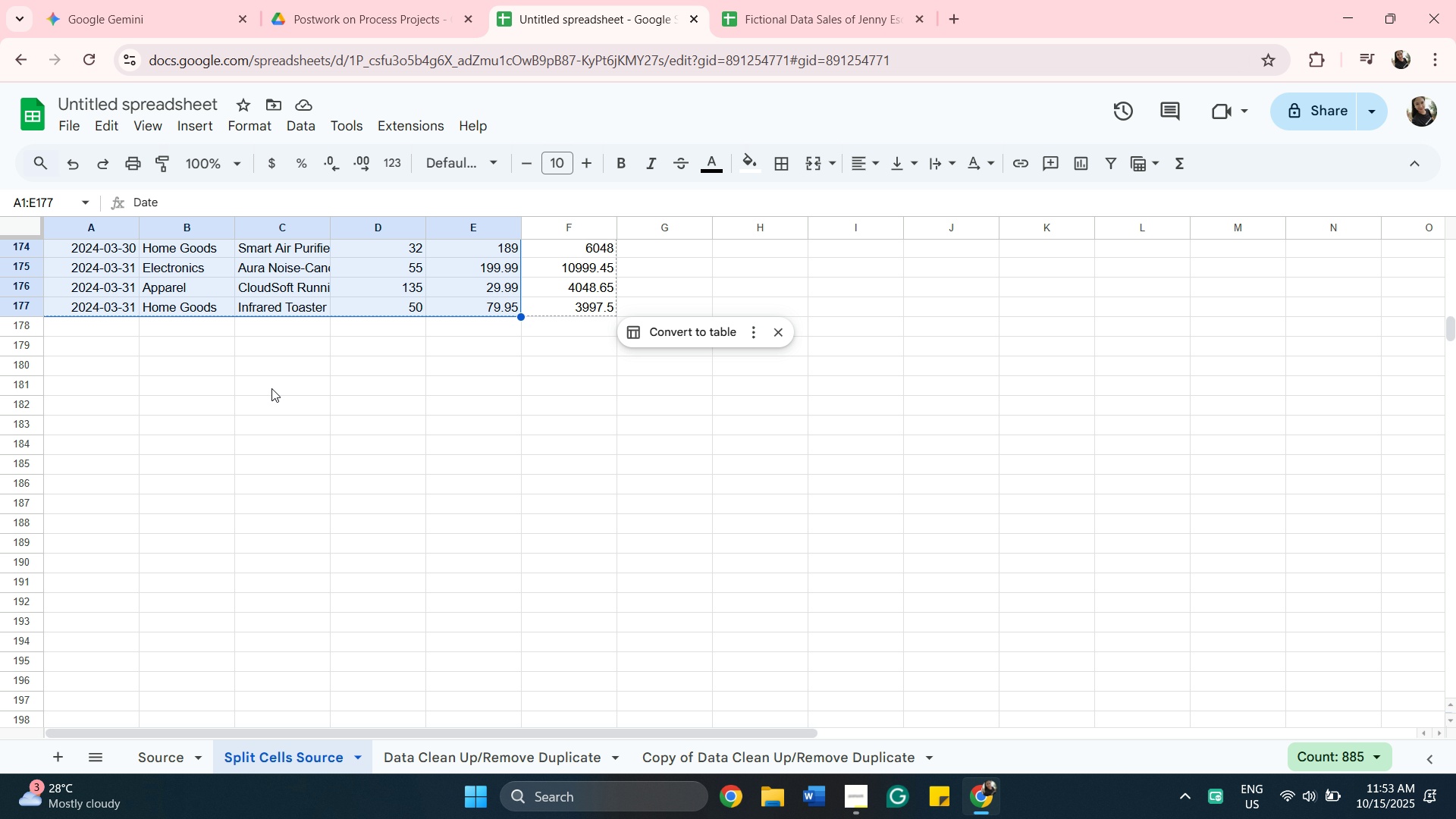 
key(Control+C)
 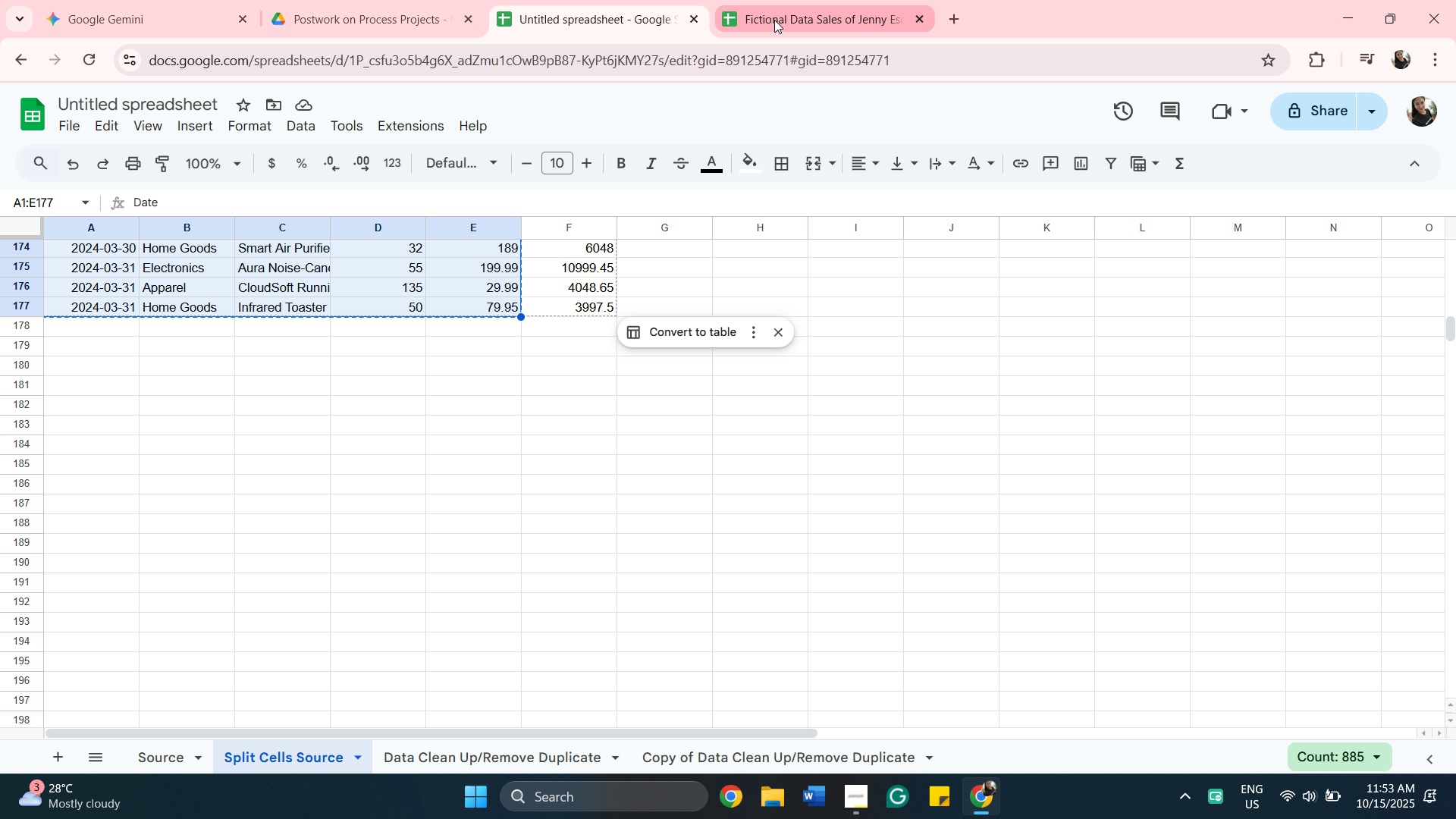 
left_click([774, 20])
 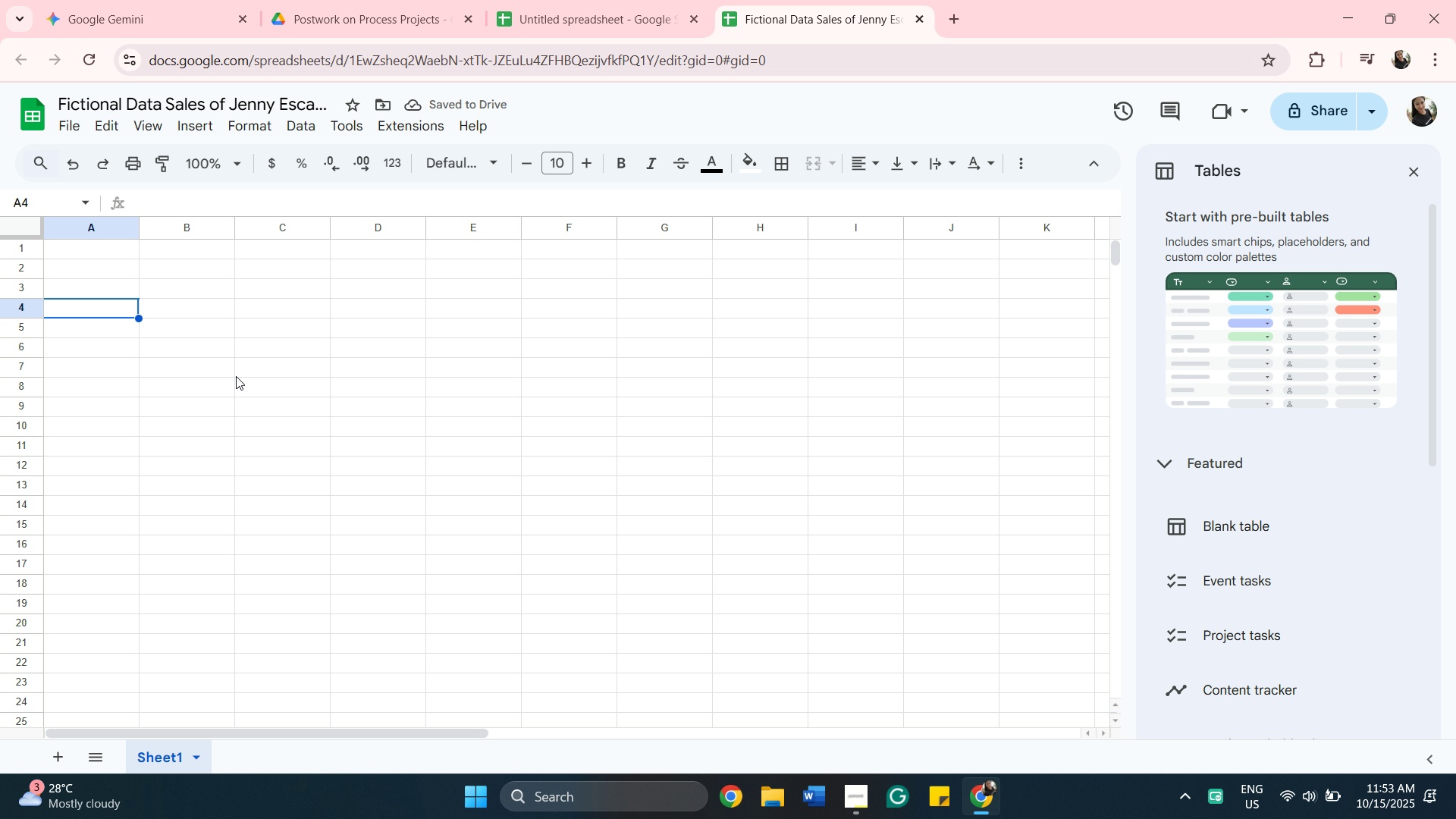 
key(Control+V)
 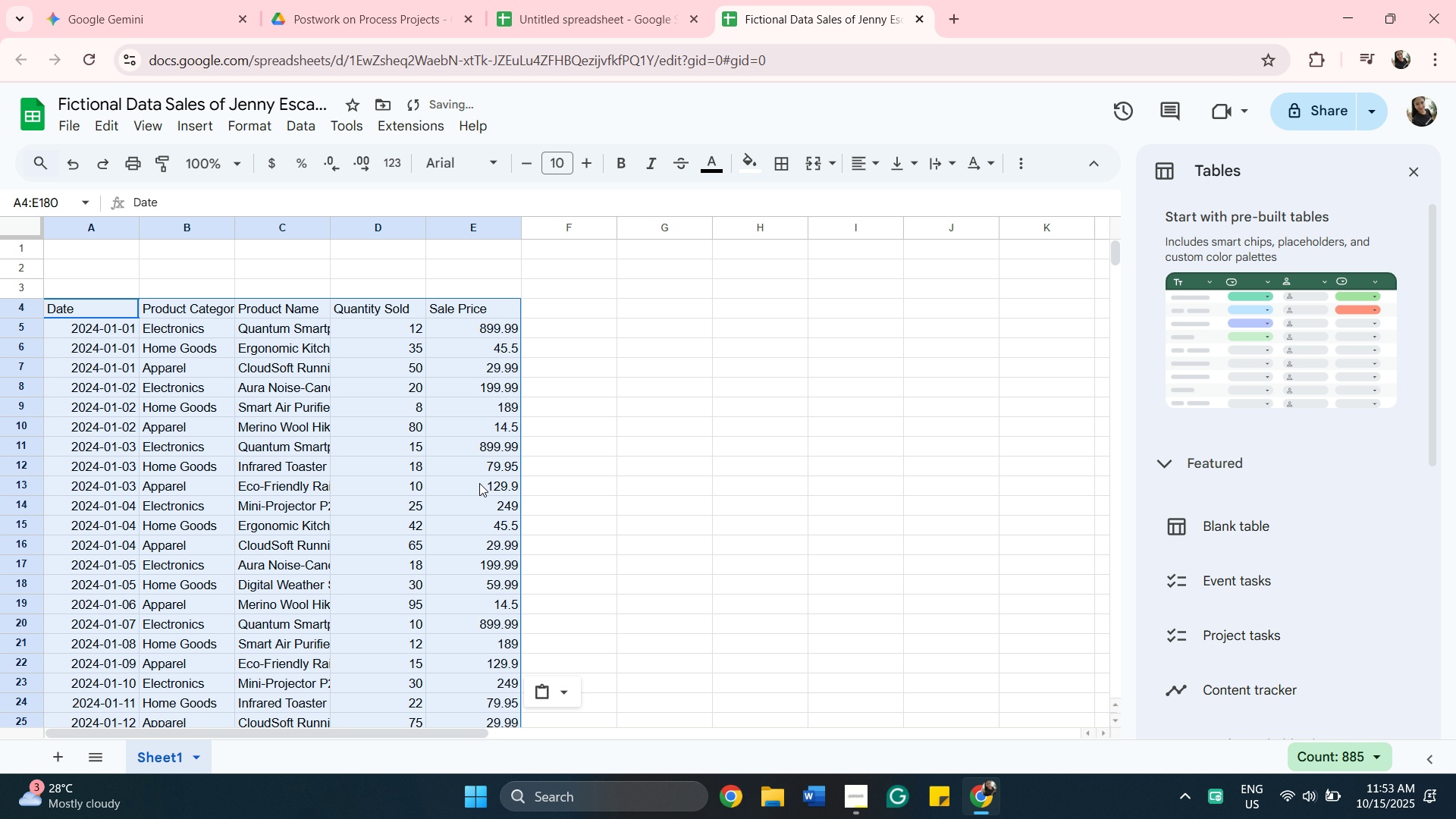 
scroll: coordinate [731, 447], scroll_direction: down, amount: 3.0
 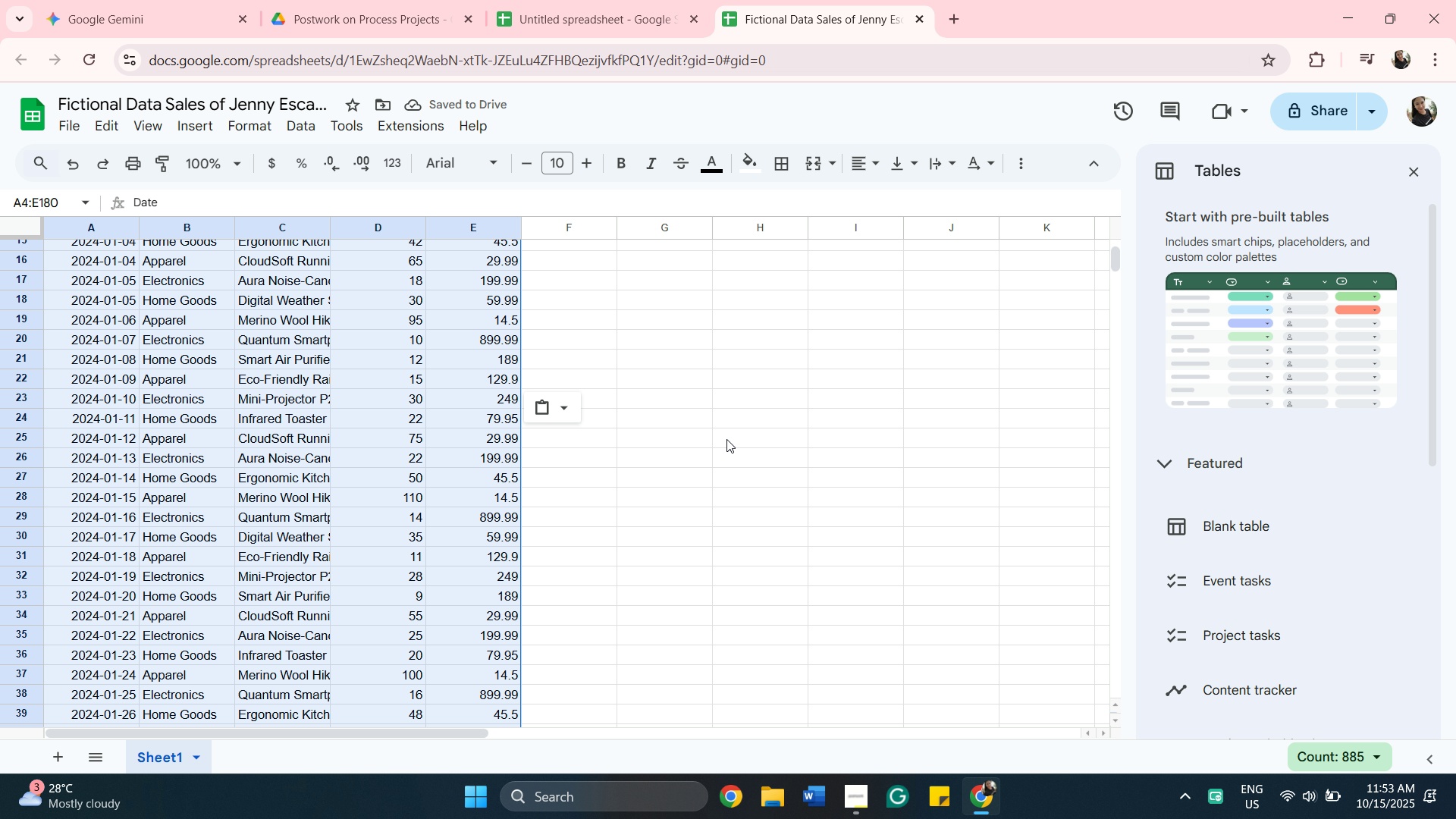 
scroll: coordinate [724, 429], scroll_direction: up, amount: 3.0
 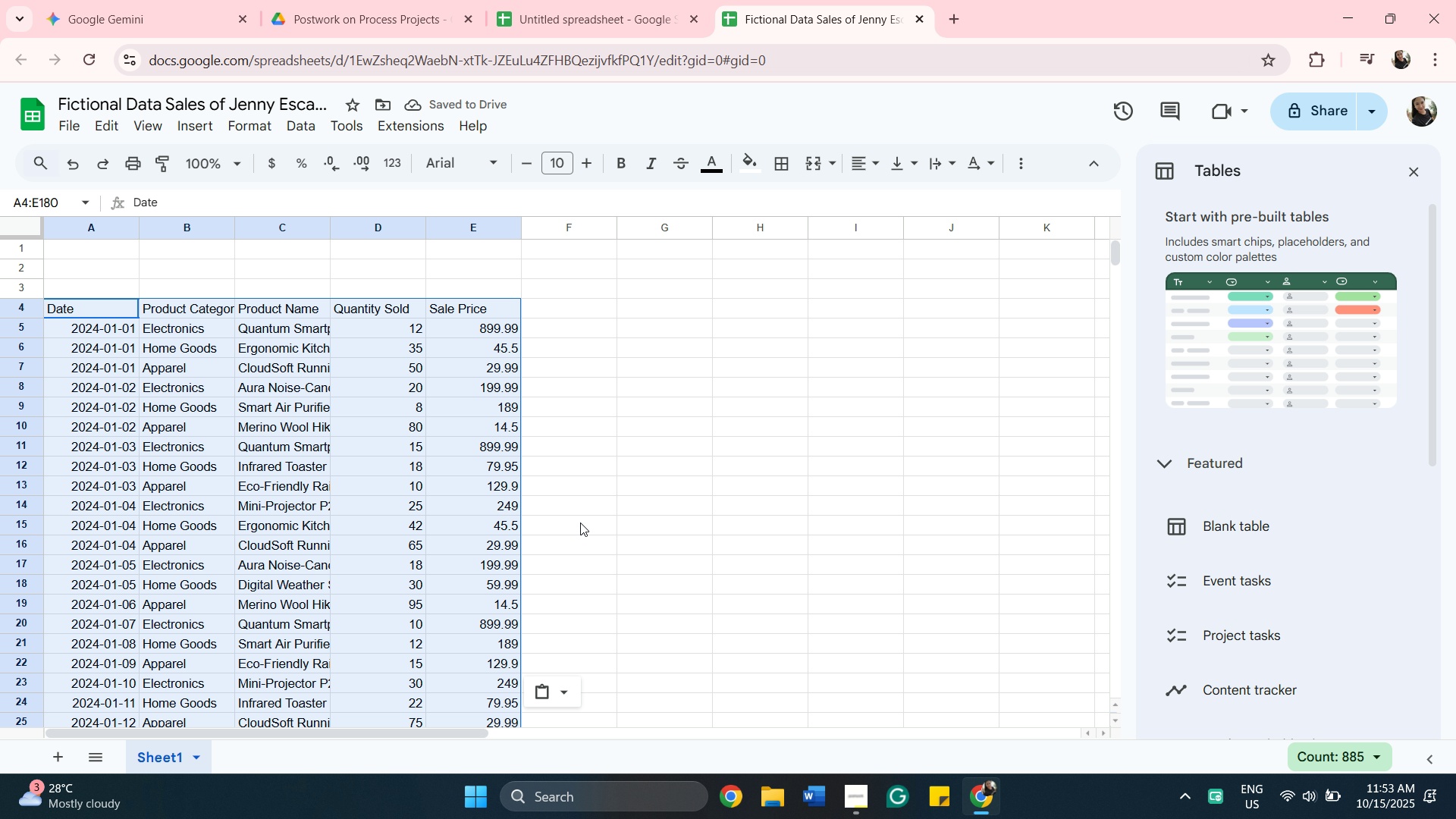 
left_click([580, 522])
 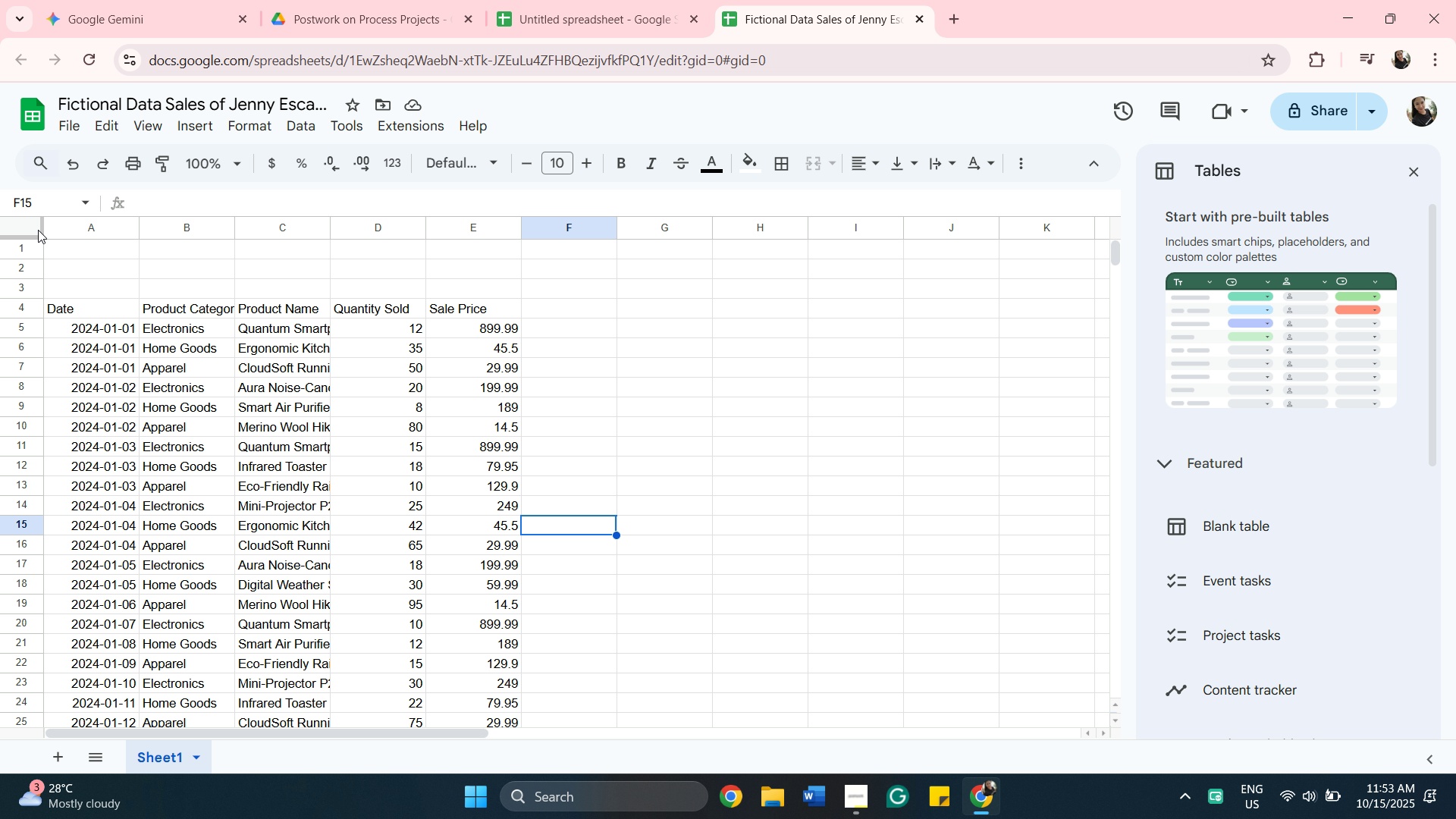 
wait(7.15)
 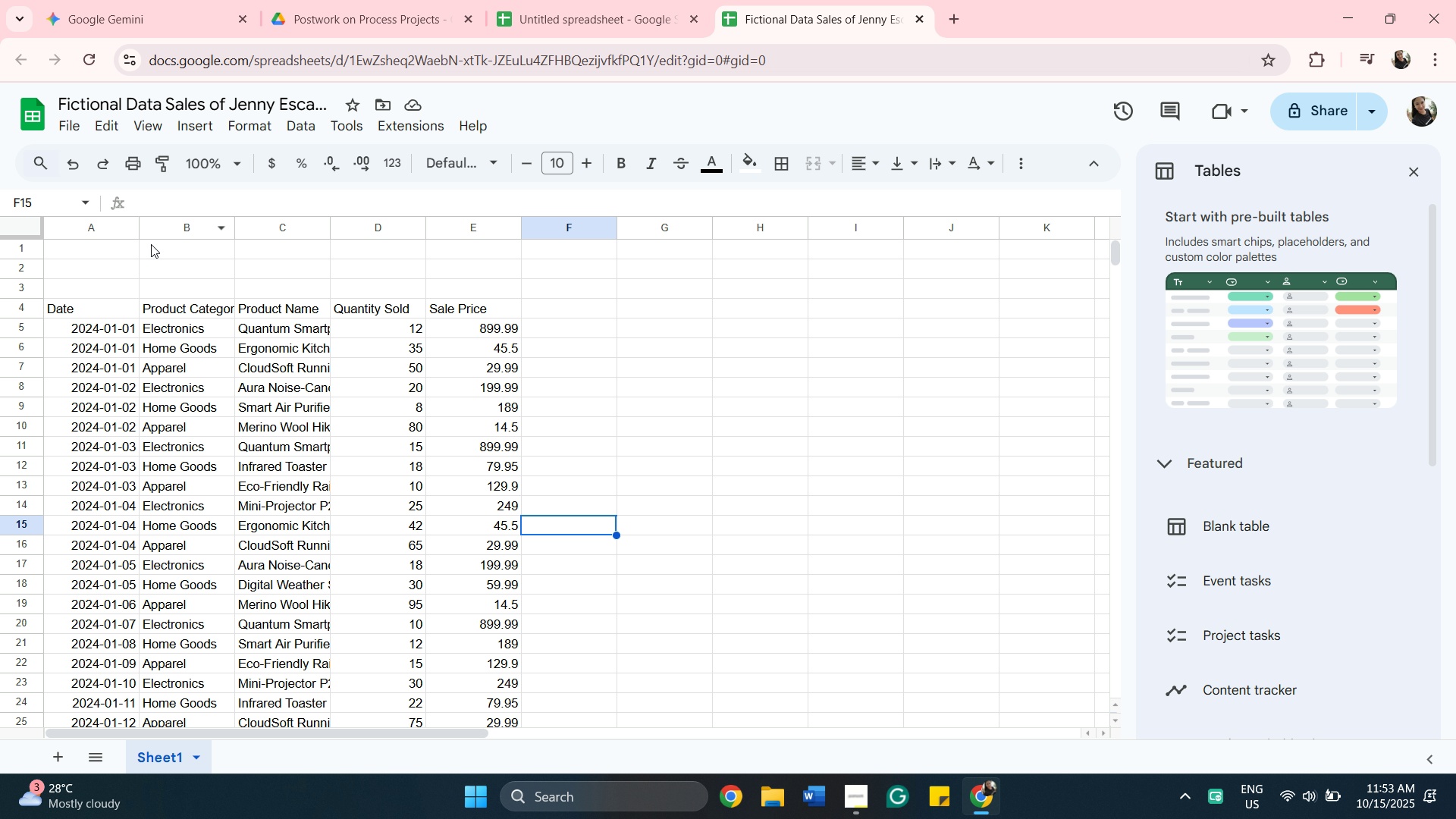 
left_click([64, 162])
 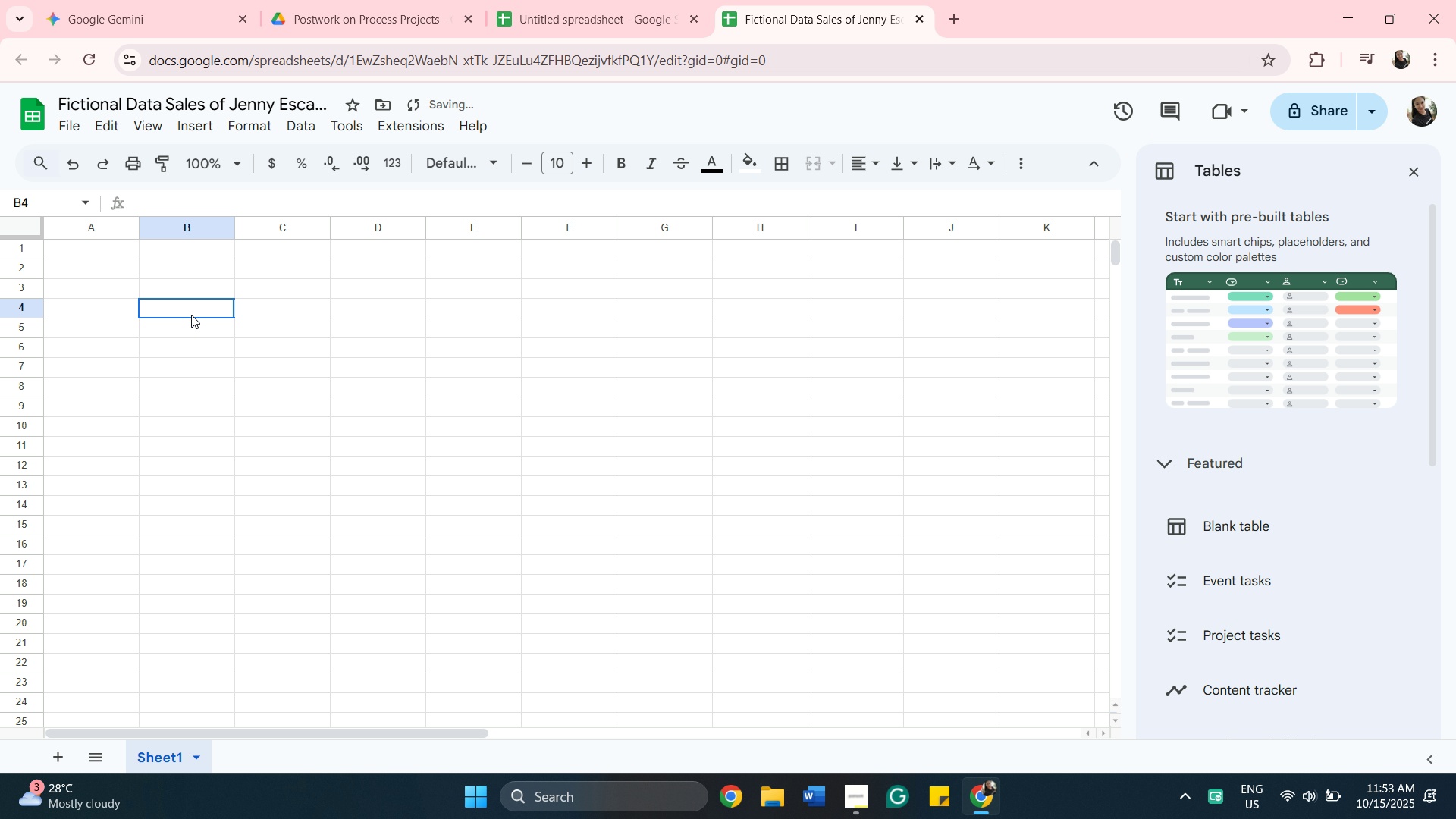 
left_click([191, 315])
 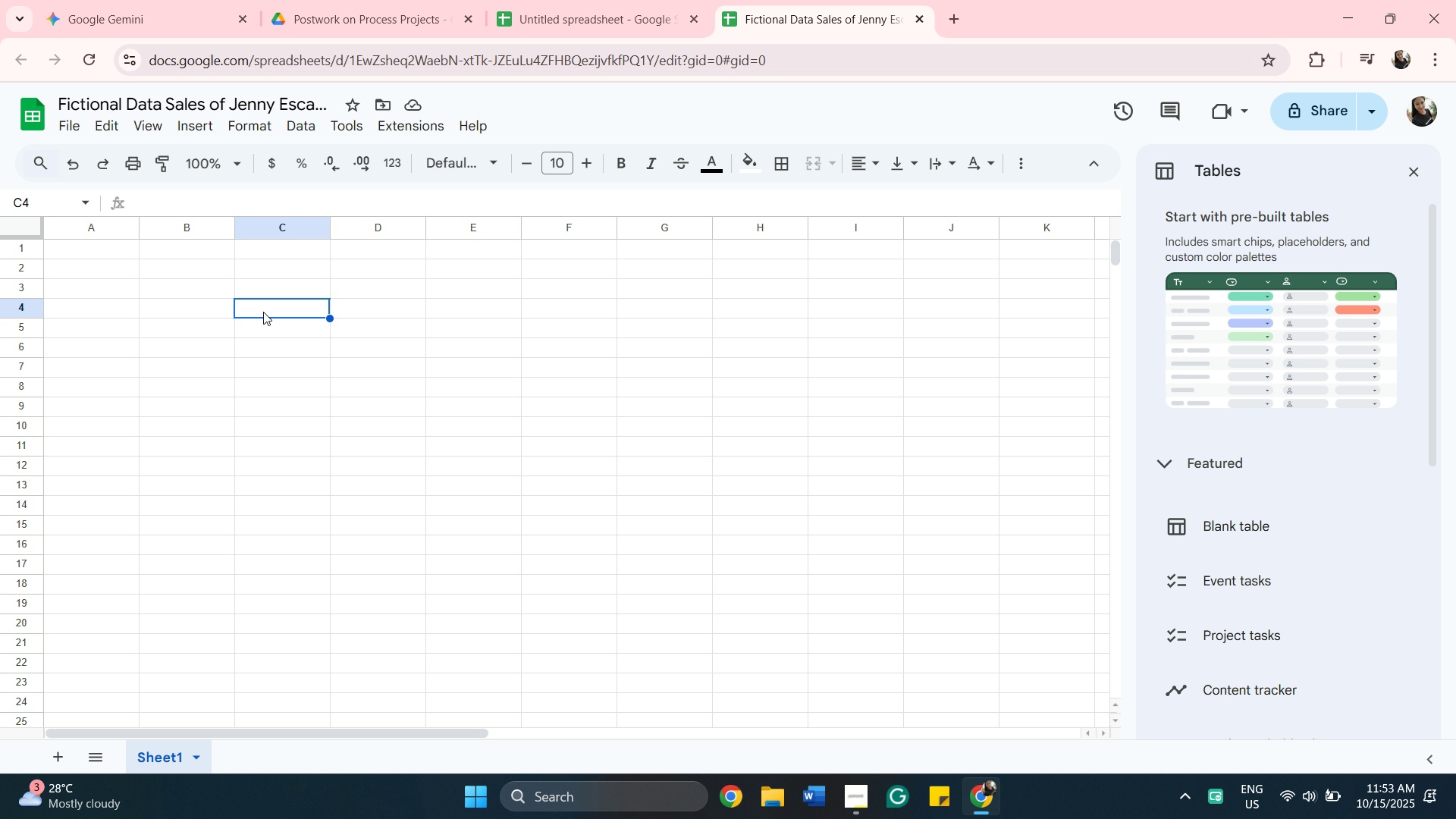 
wait(5.07)
 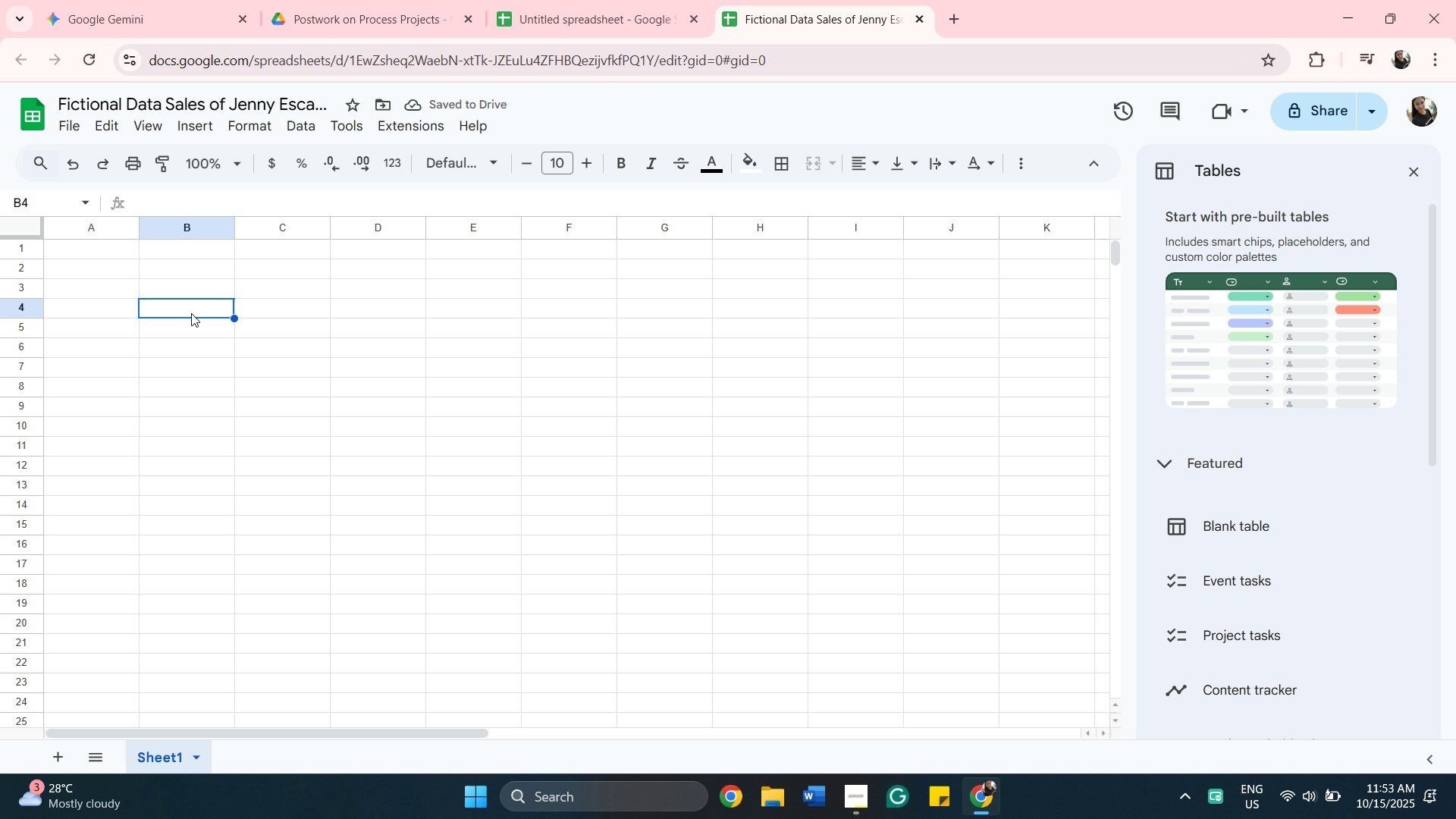 
key(Control+V)
 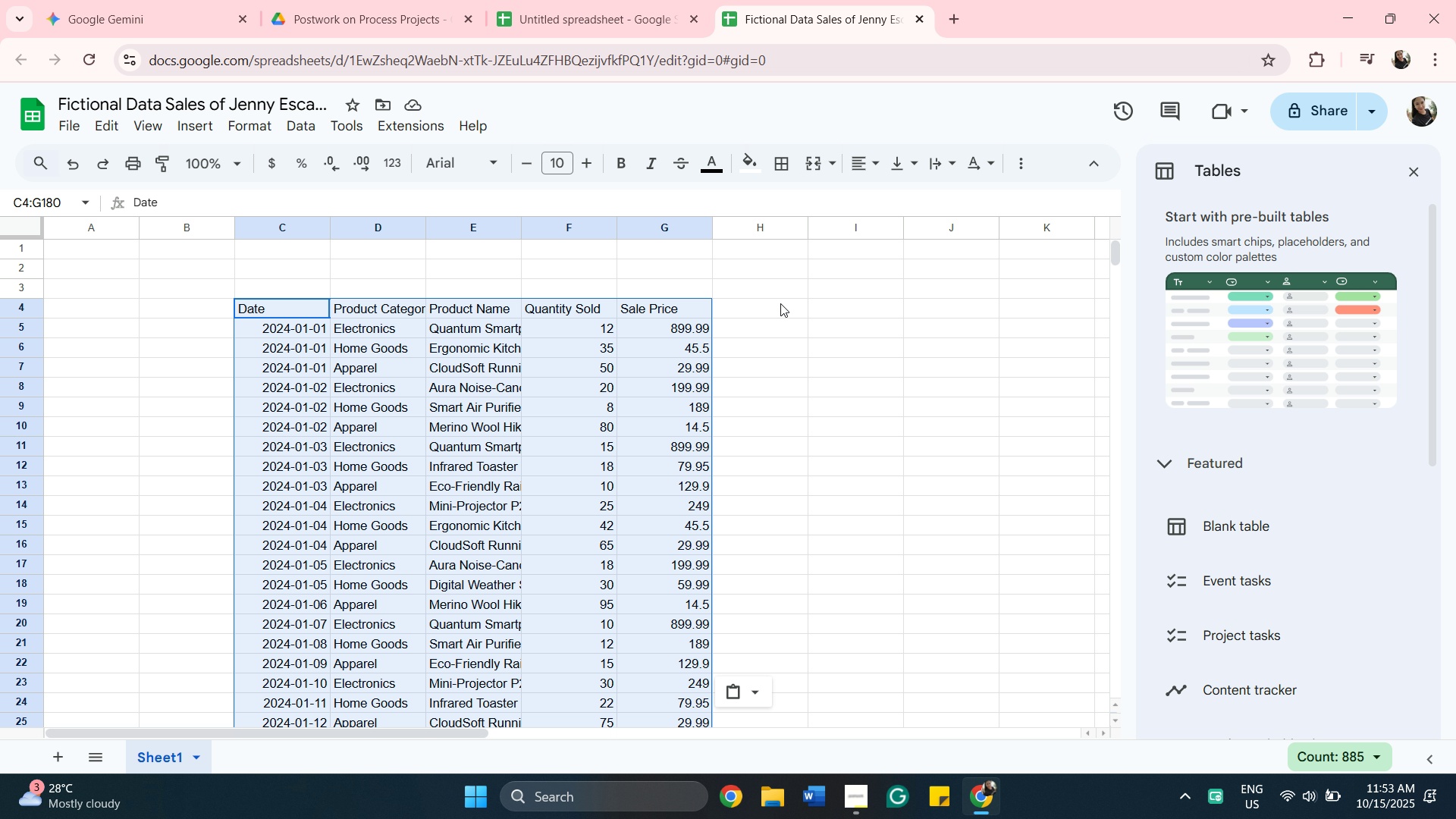 
wait(7.62)
 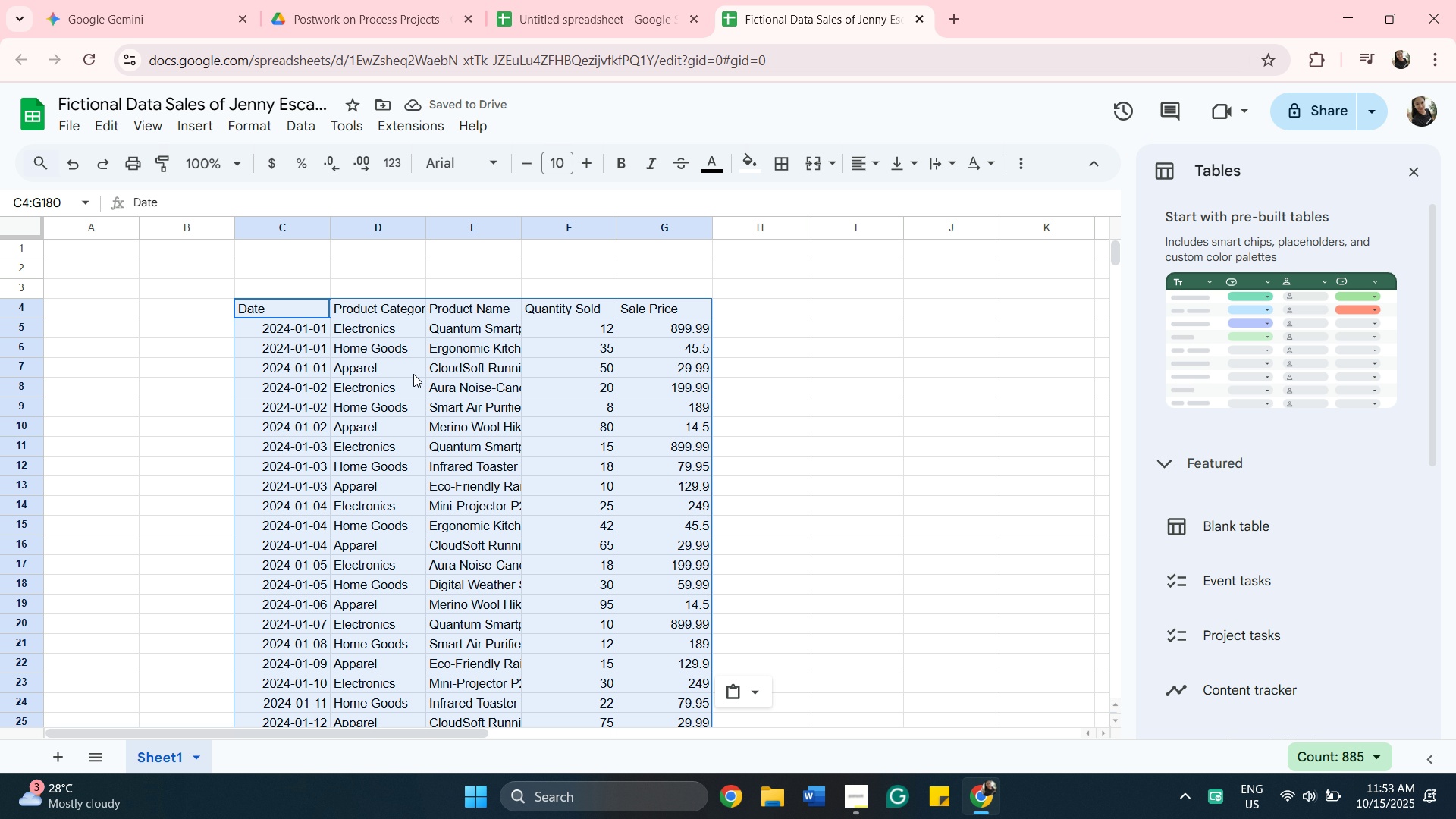 
scroll: coordinate [620, 334], scroll_direction: down, amount: 5.0
 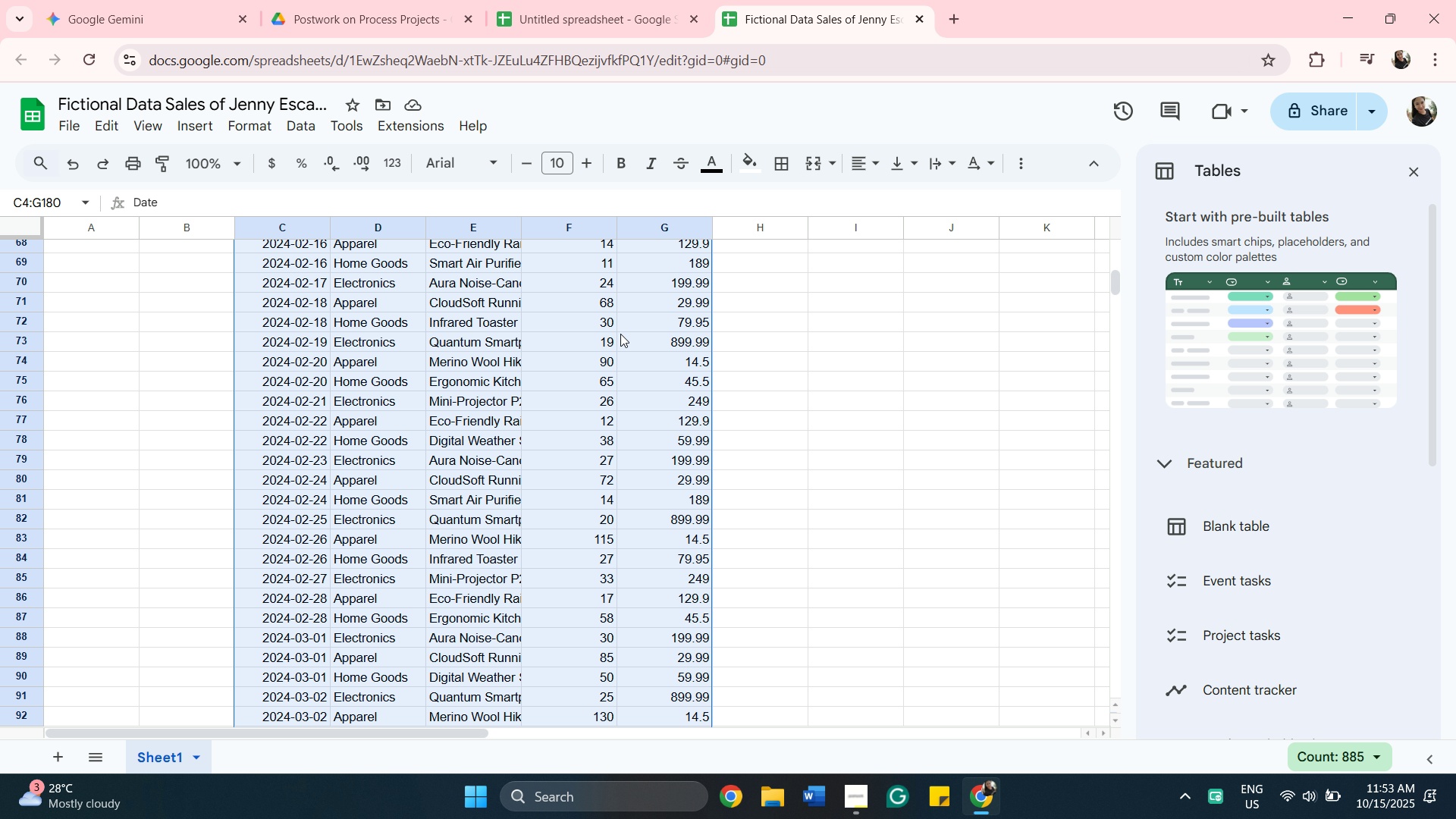 
scroll: coordinate [618, 337], scroll_direction: up, amount: 17.0
 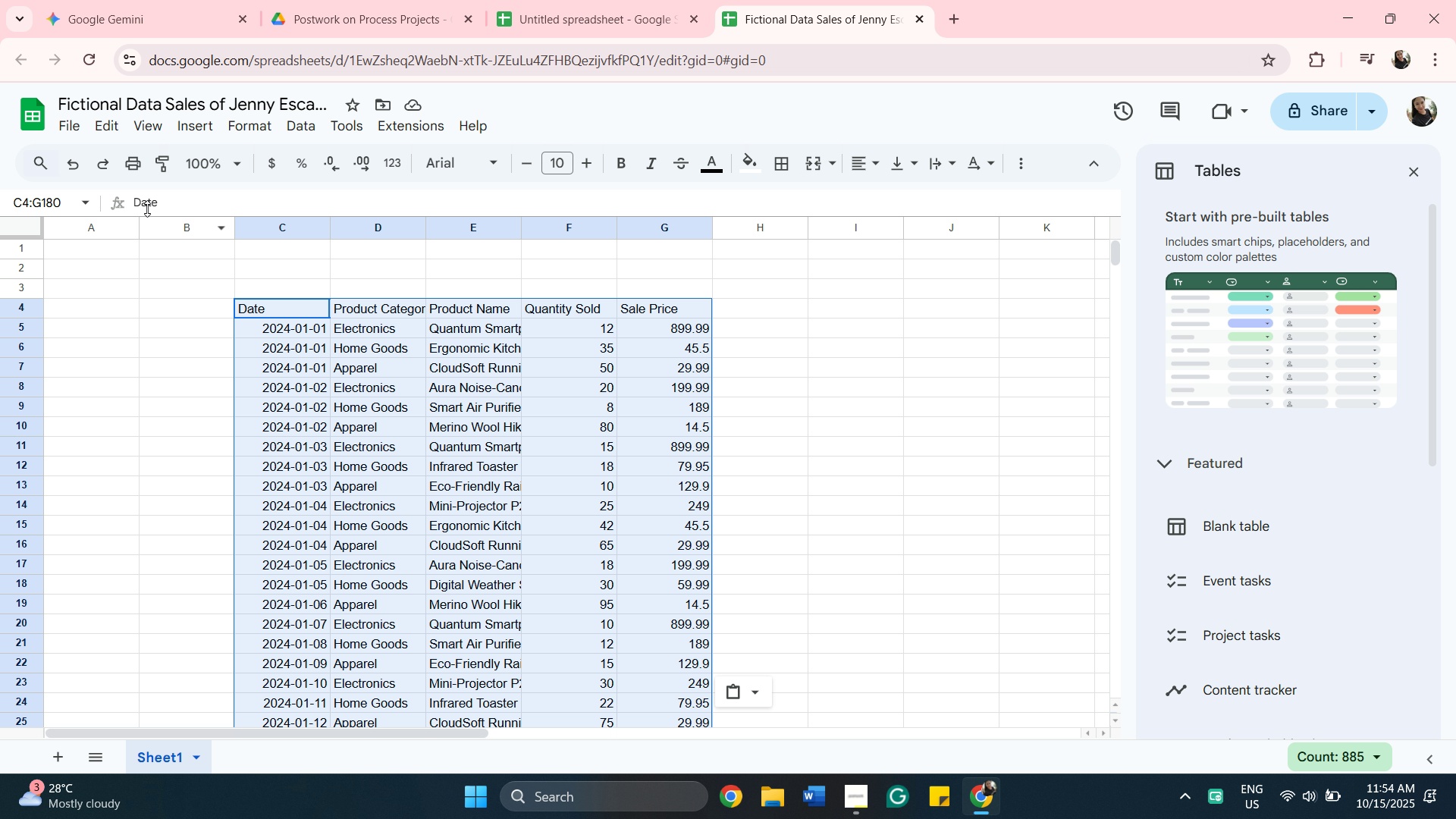 
wait(5.16)
 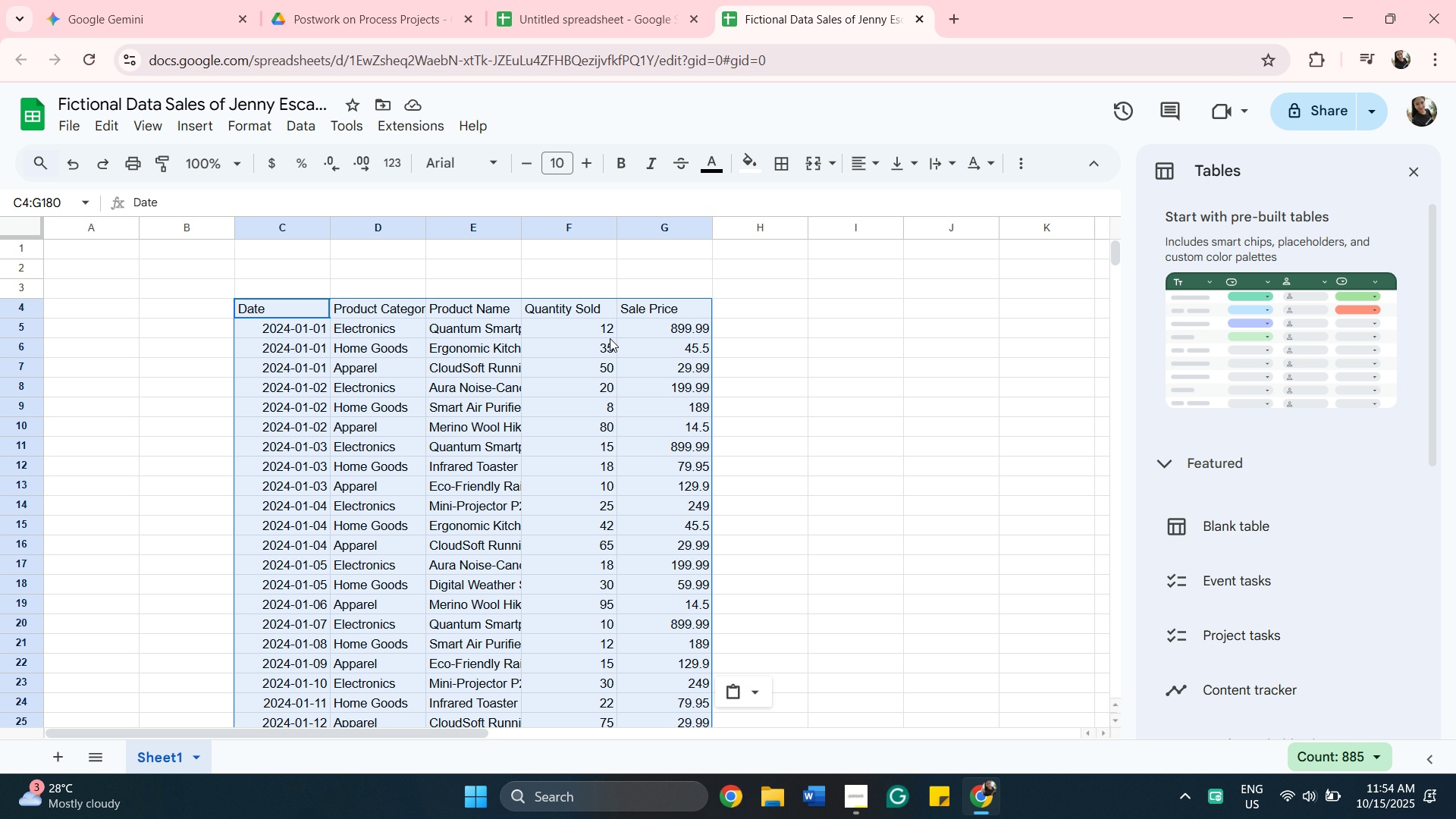 
left_click([73, 163])
 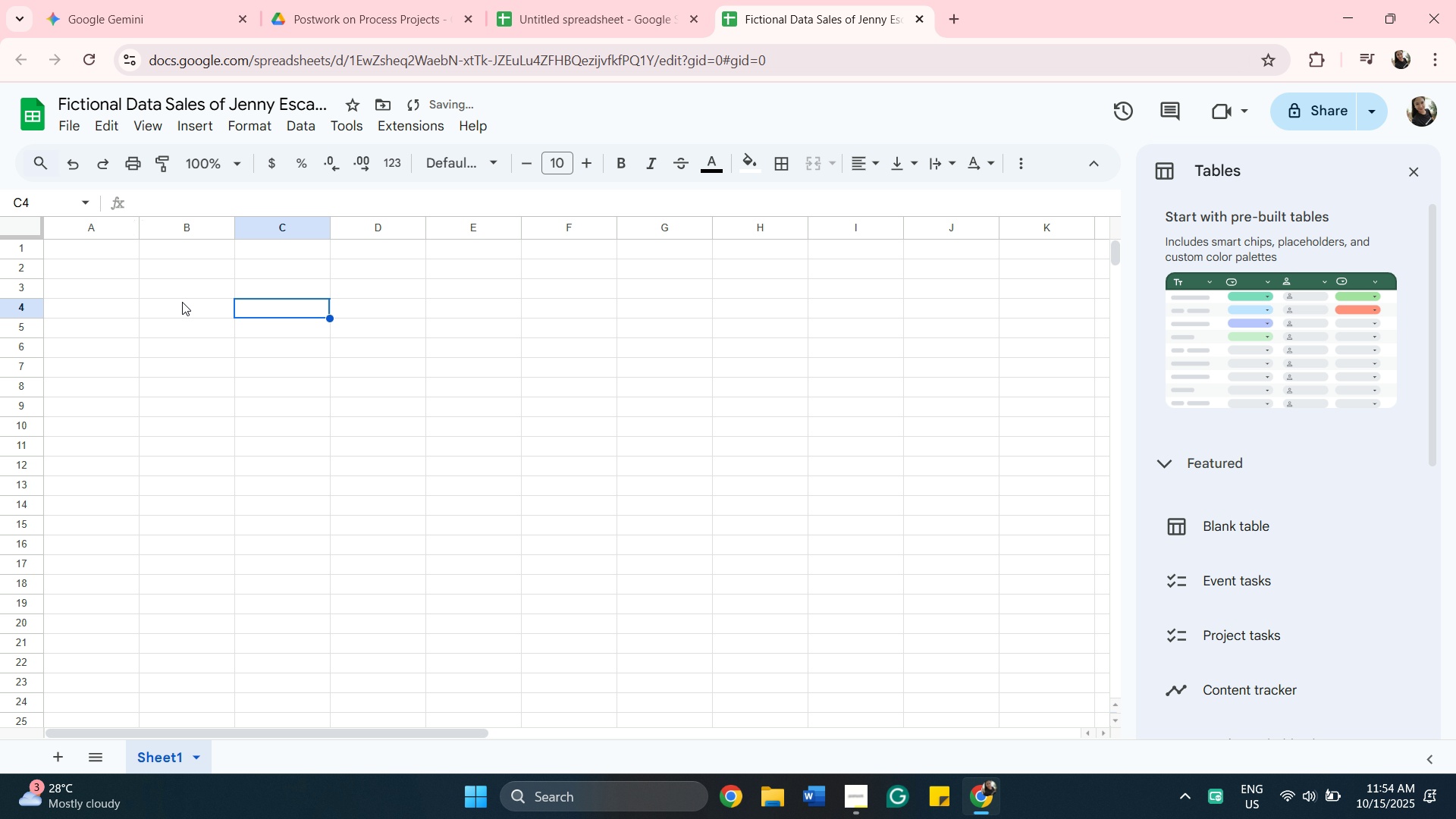 
scroll: coordinate [183, 300], scroll_direction: up, amount: 2.0
 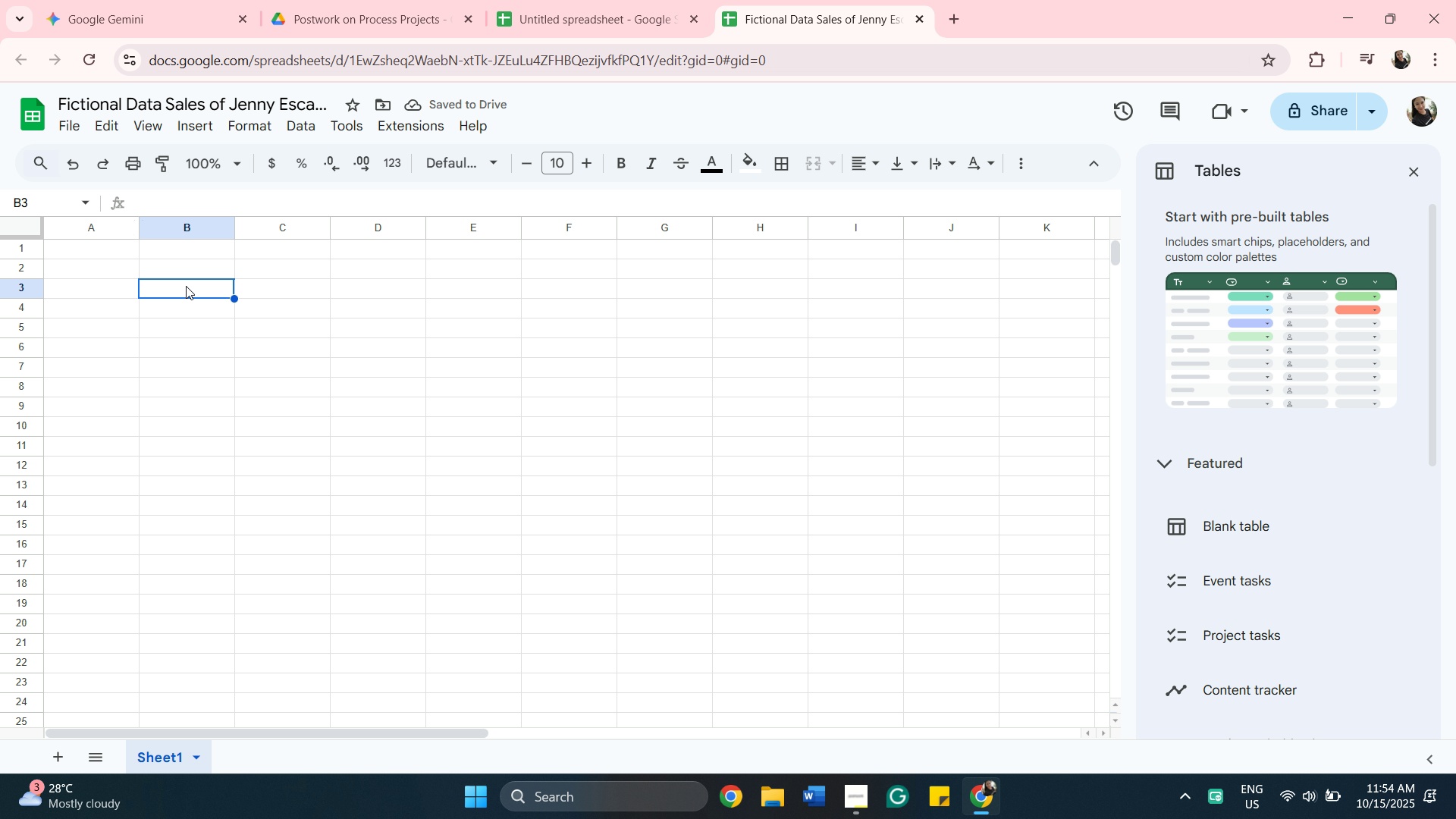 
key(Control+V)
 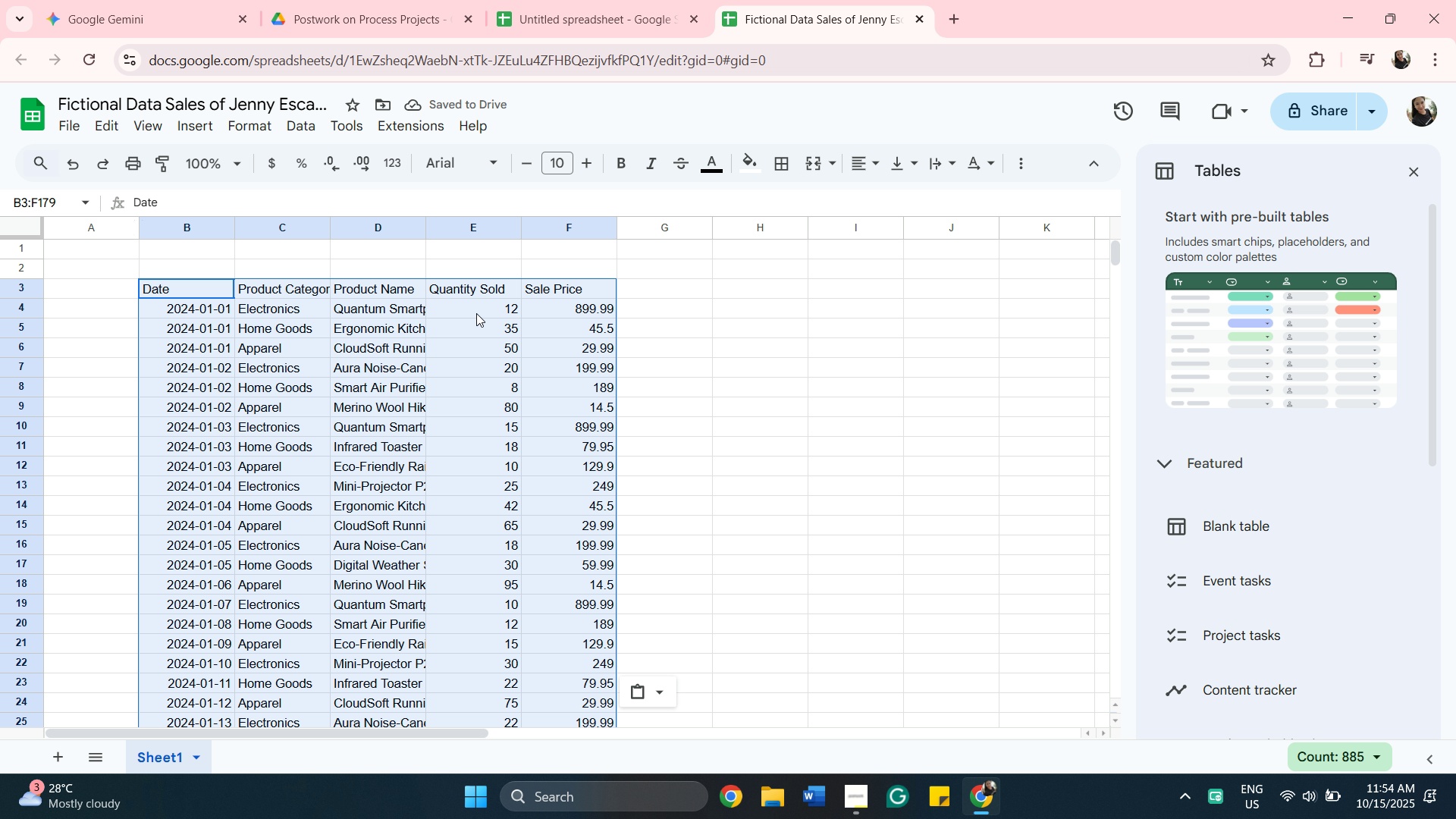 
wait(8.15)
 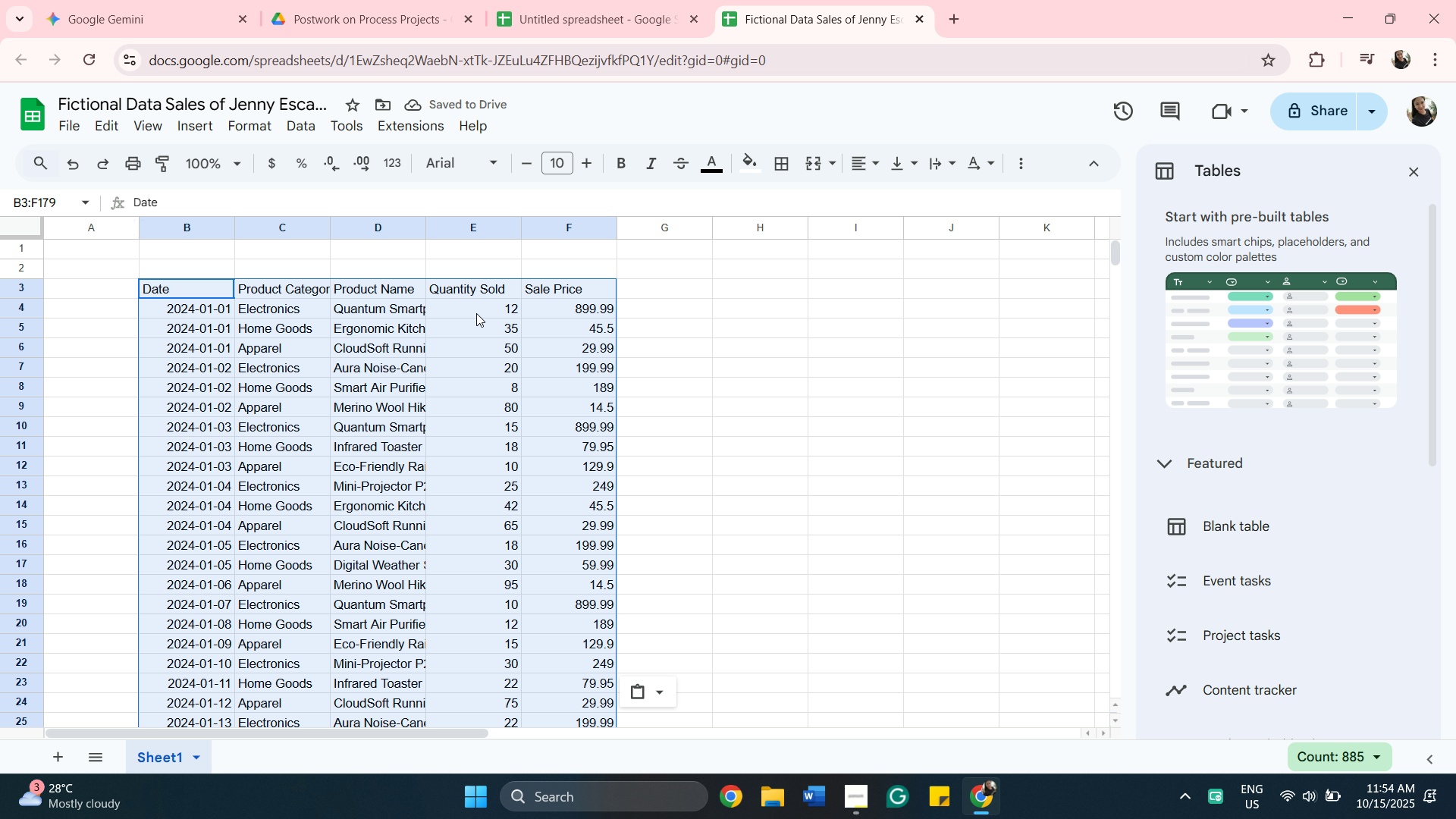 
left_click([209, 290])
 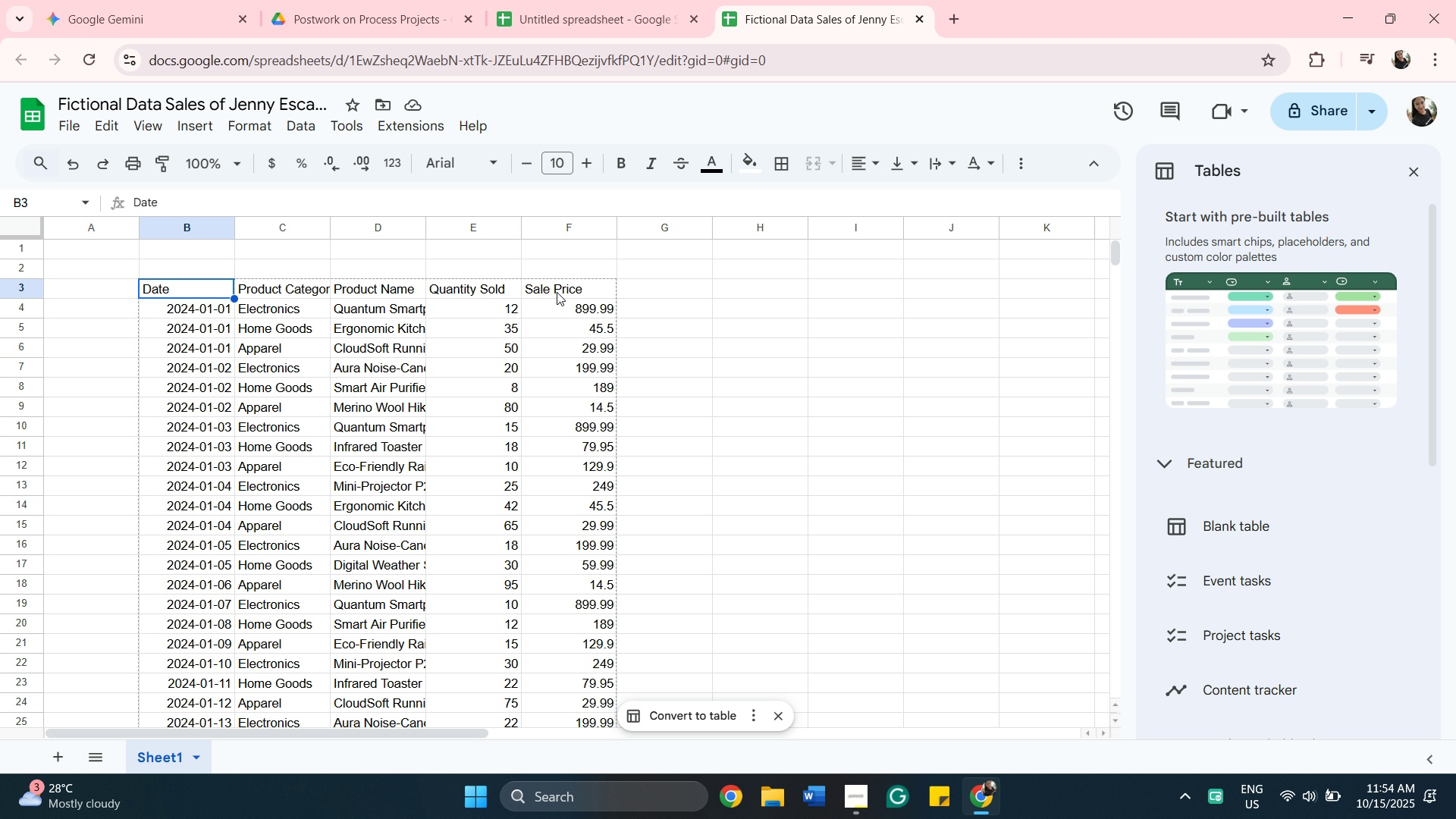 
hold_key(key=ShiftLeft, duration=0.33)
left_click([557, 292])
 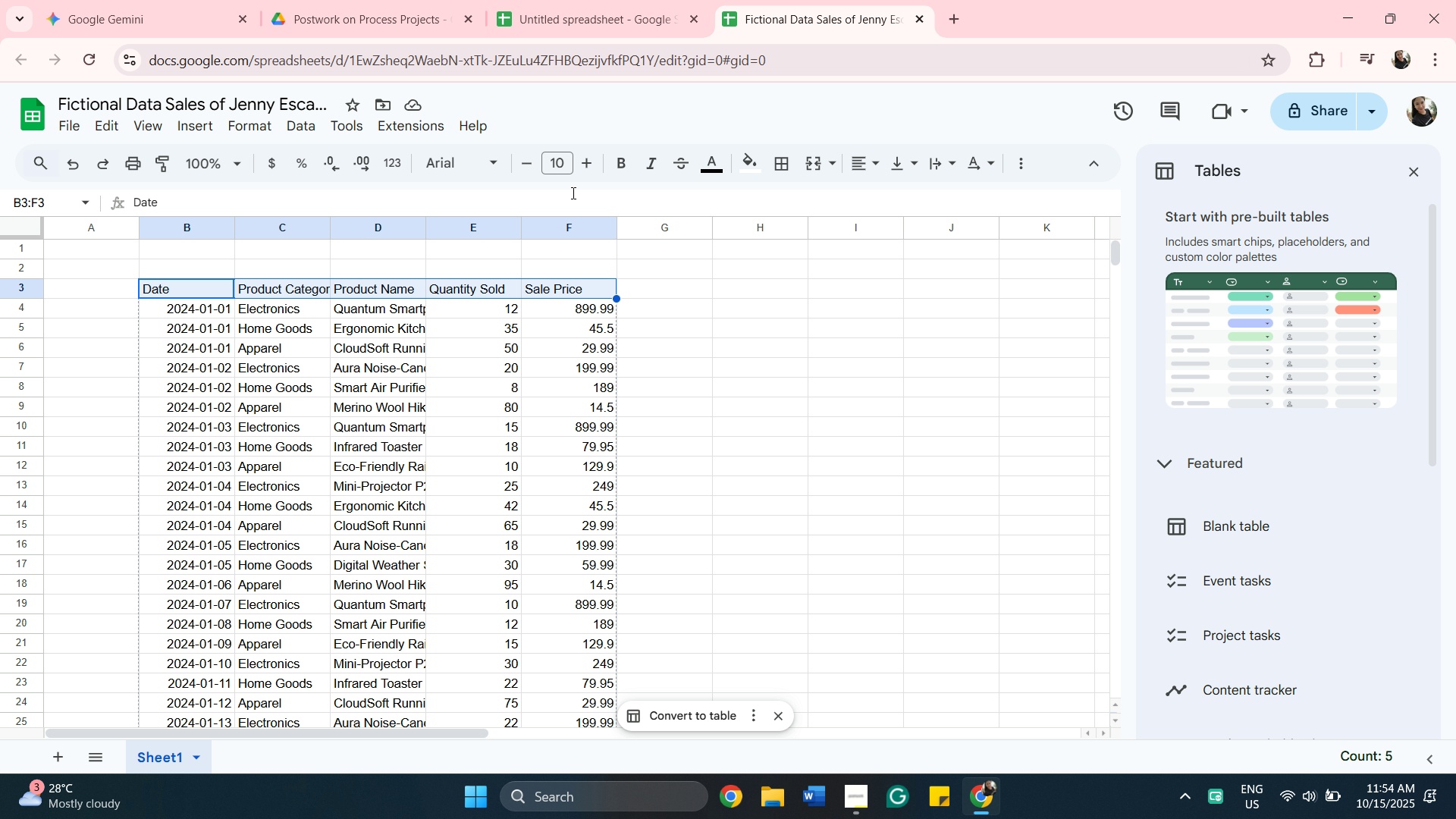 
left_click([588, 164])
 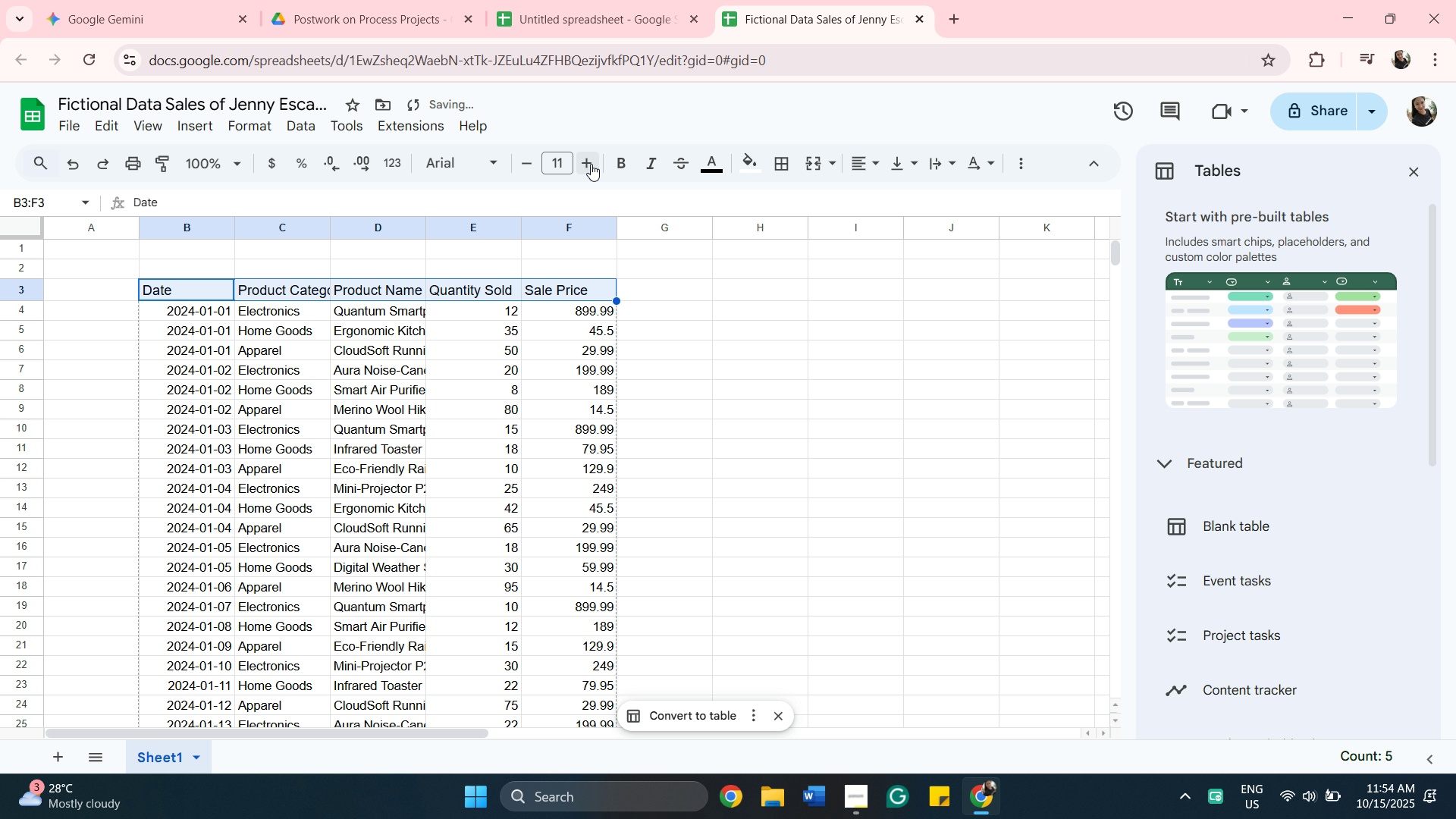 
mouse_move([621, 180])
 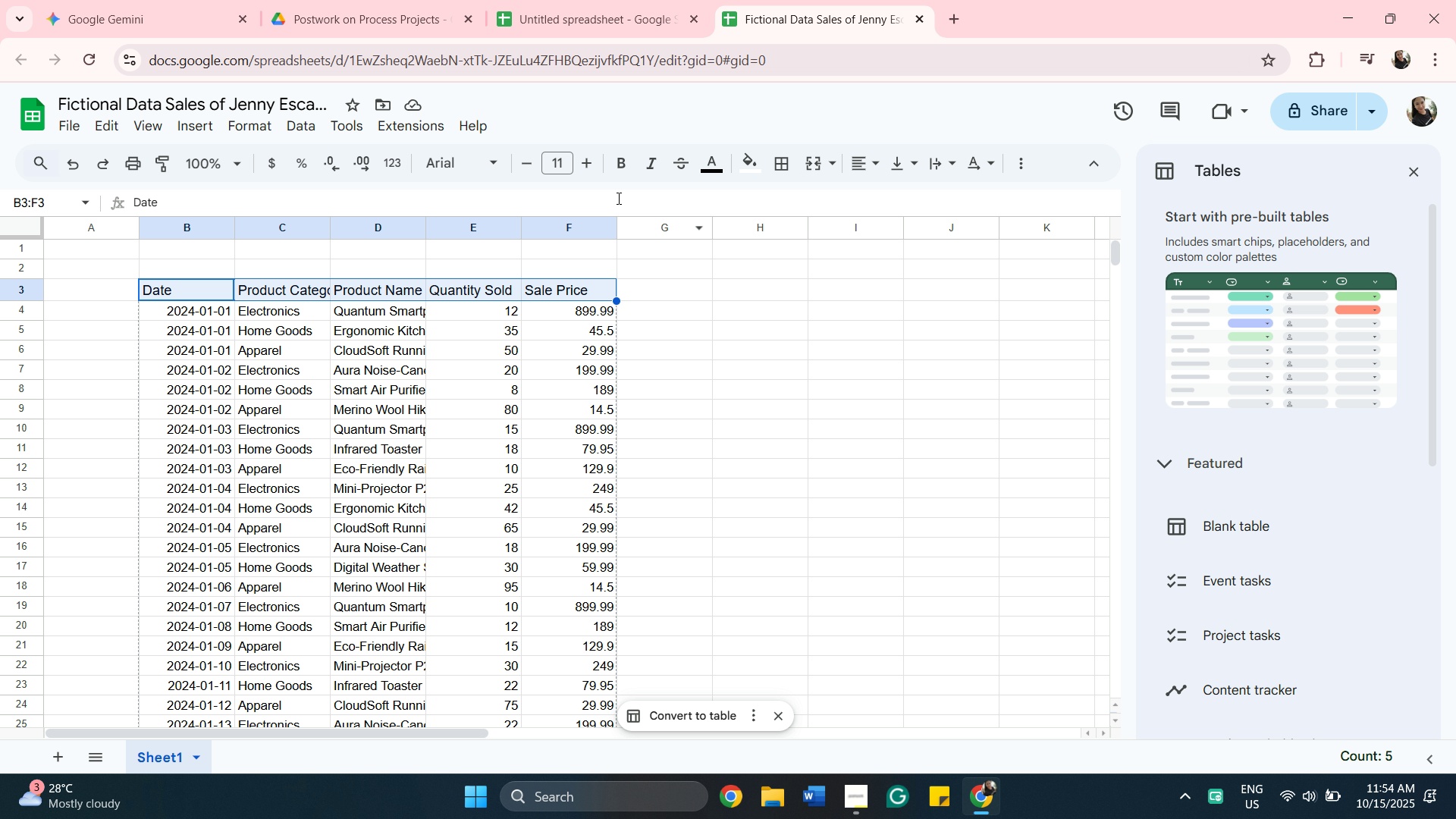 
left_click([620, 161])
 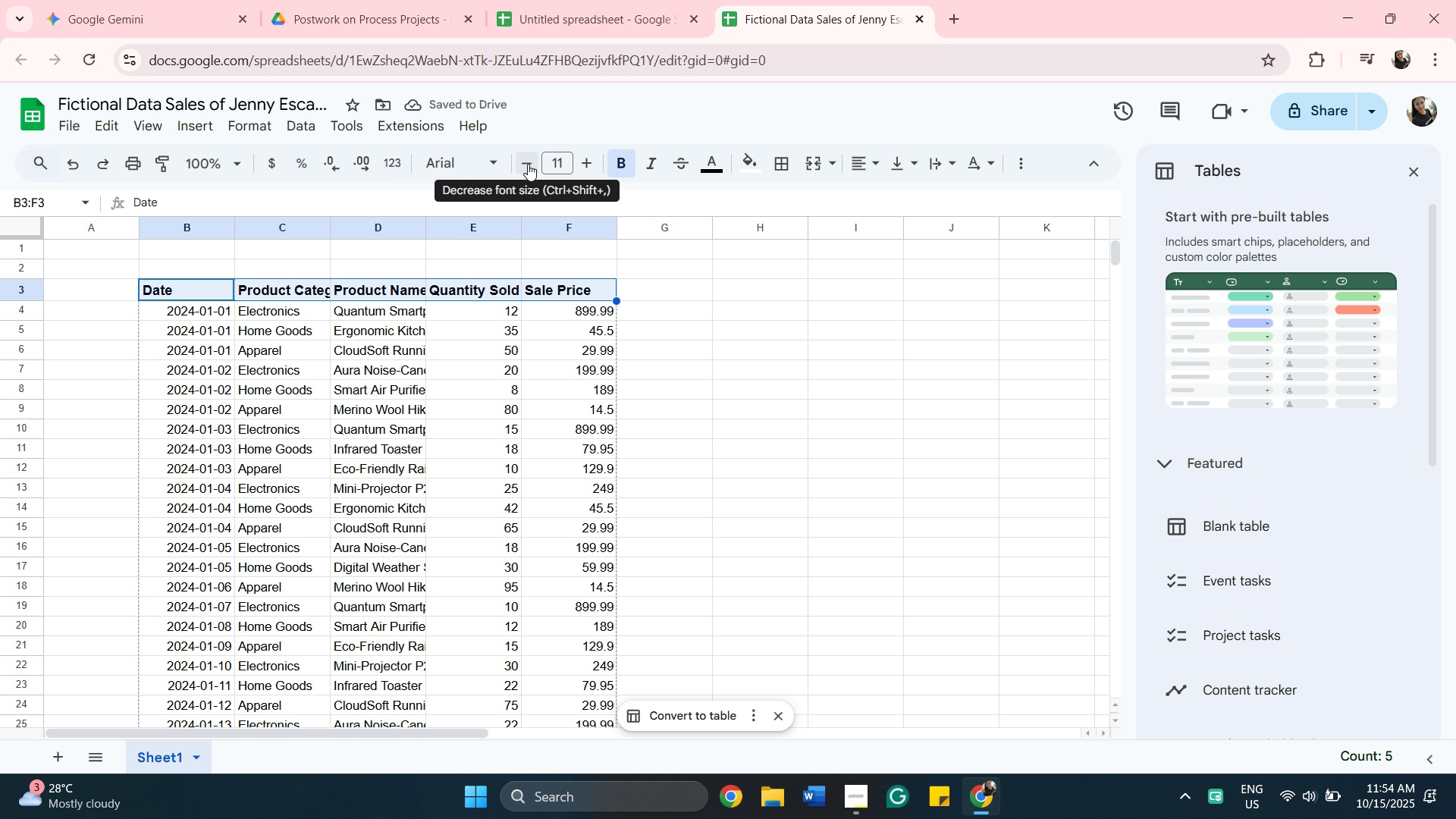 
left_click([528, 164])
 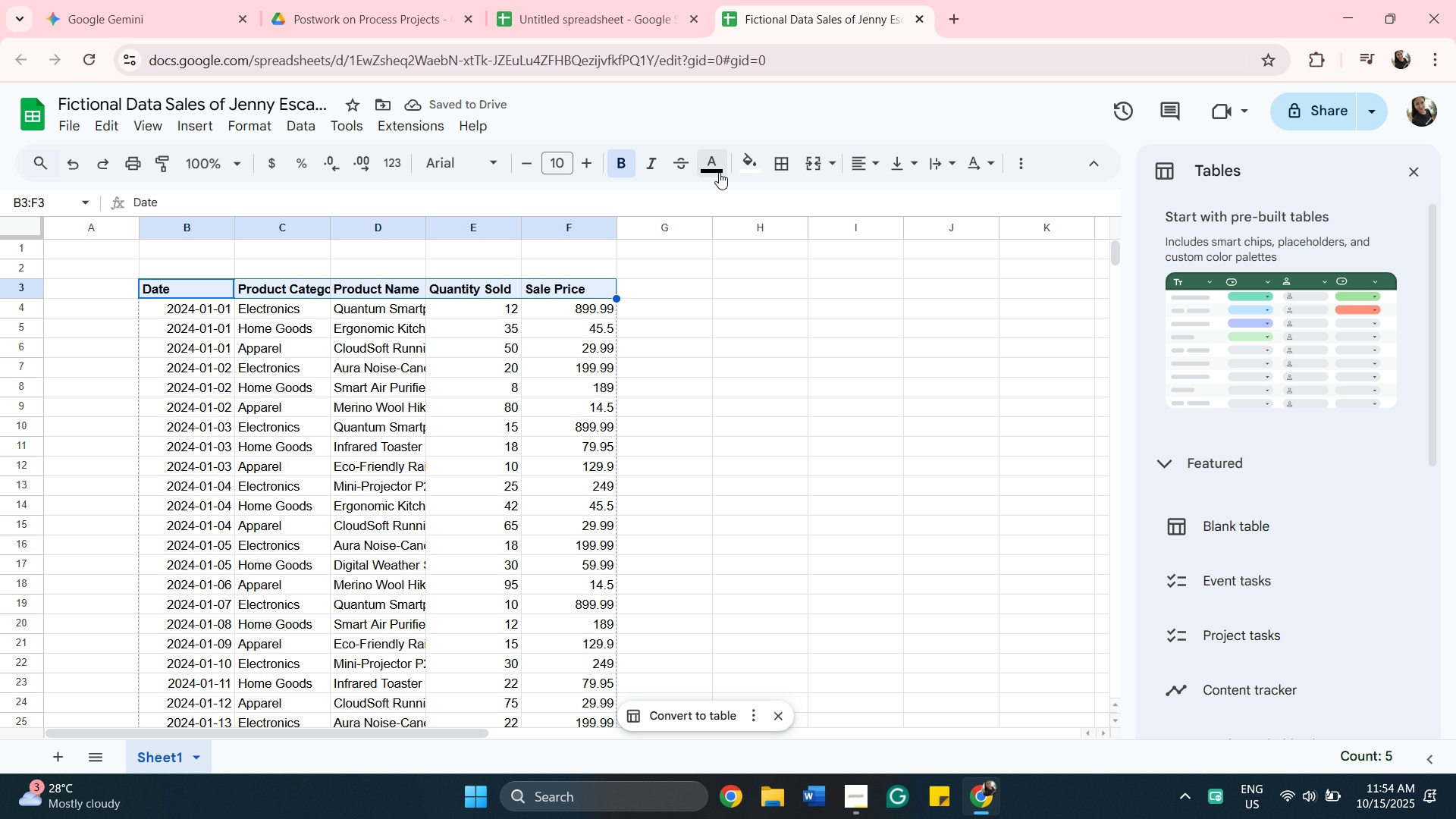 
wait(5.34)
 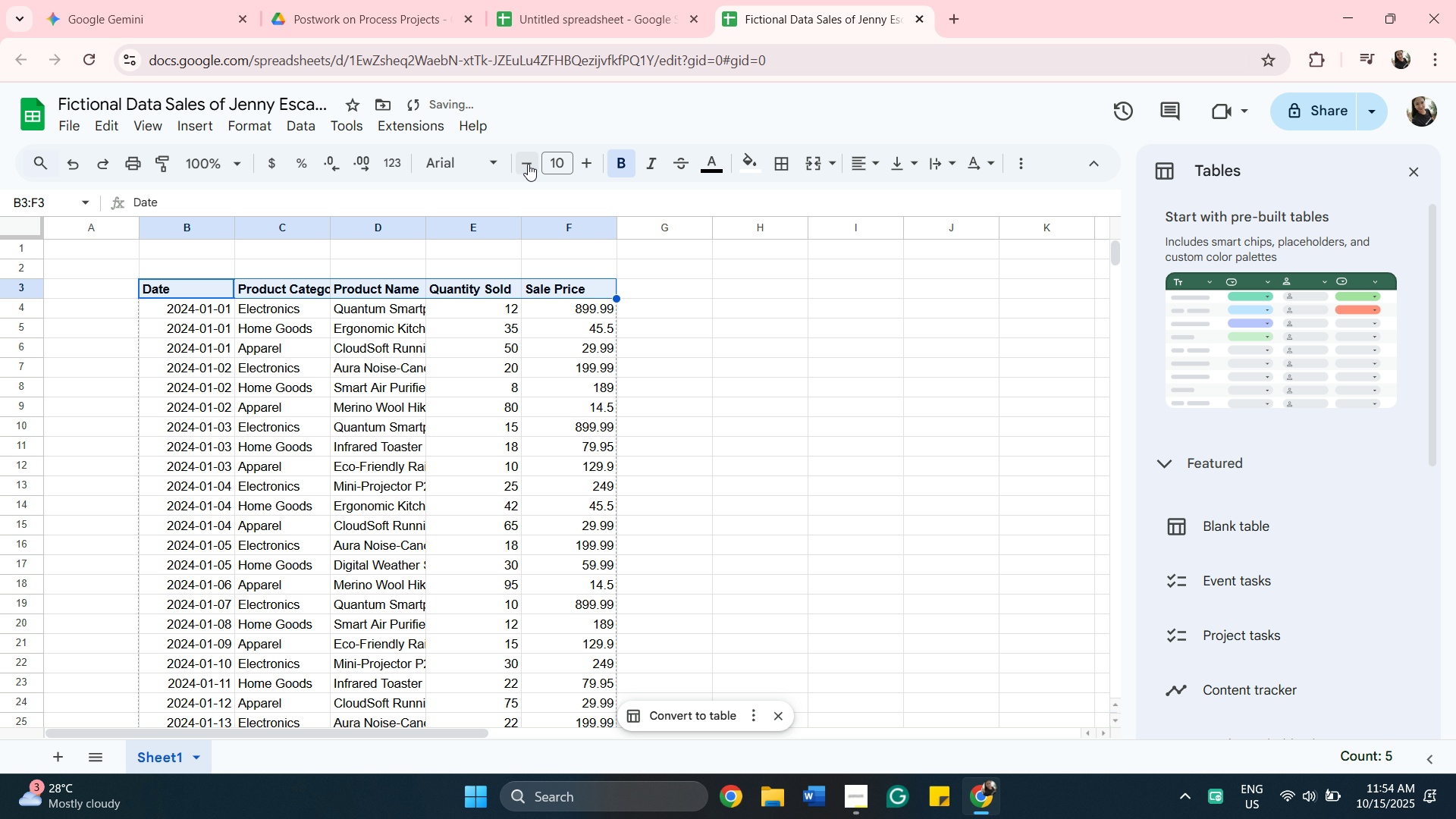 
left_click([747, 171])
 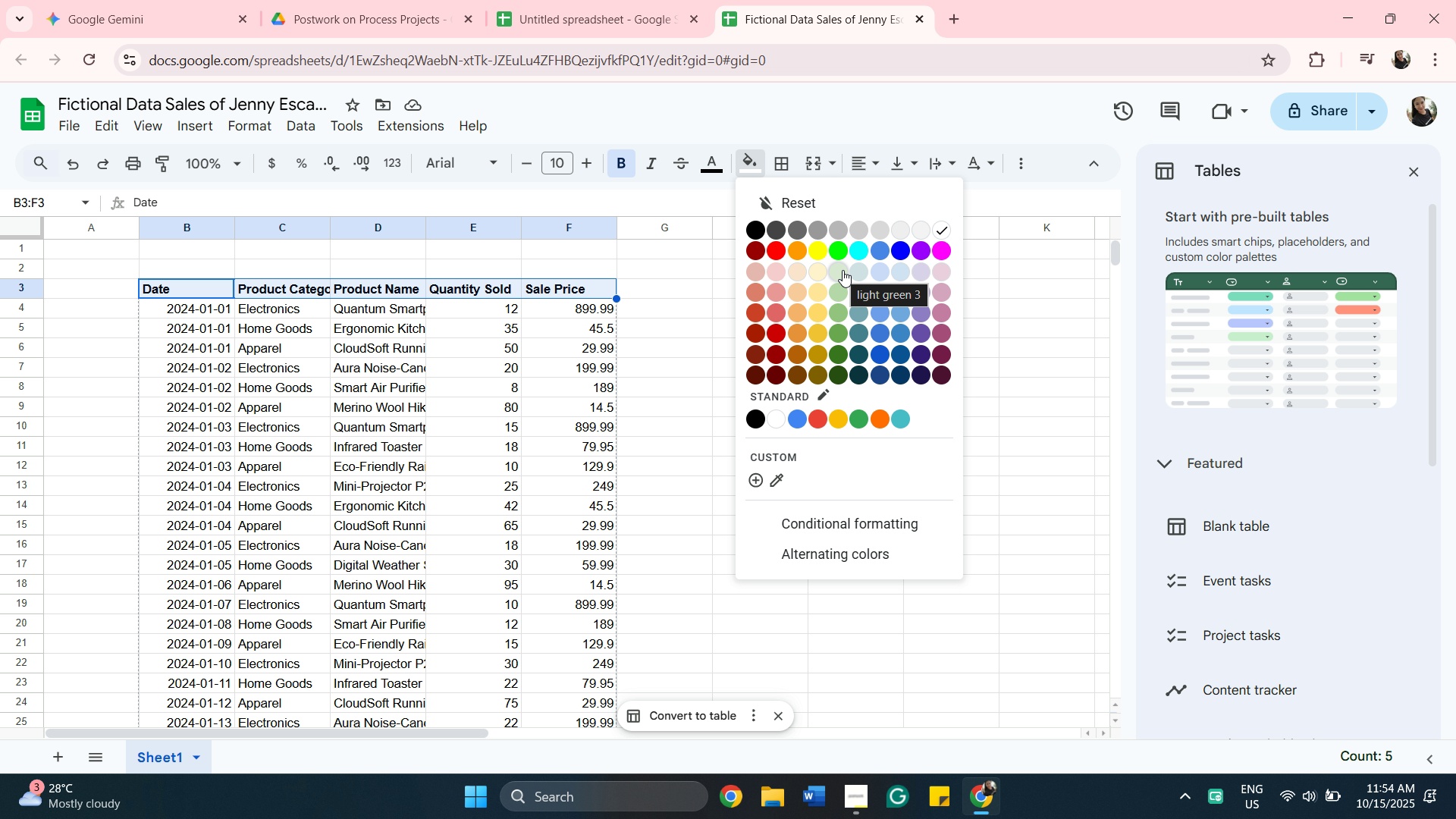 
left_click([857, 271])
 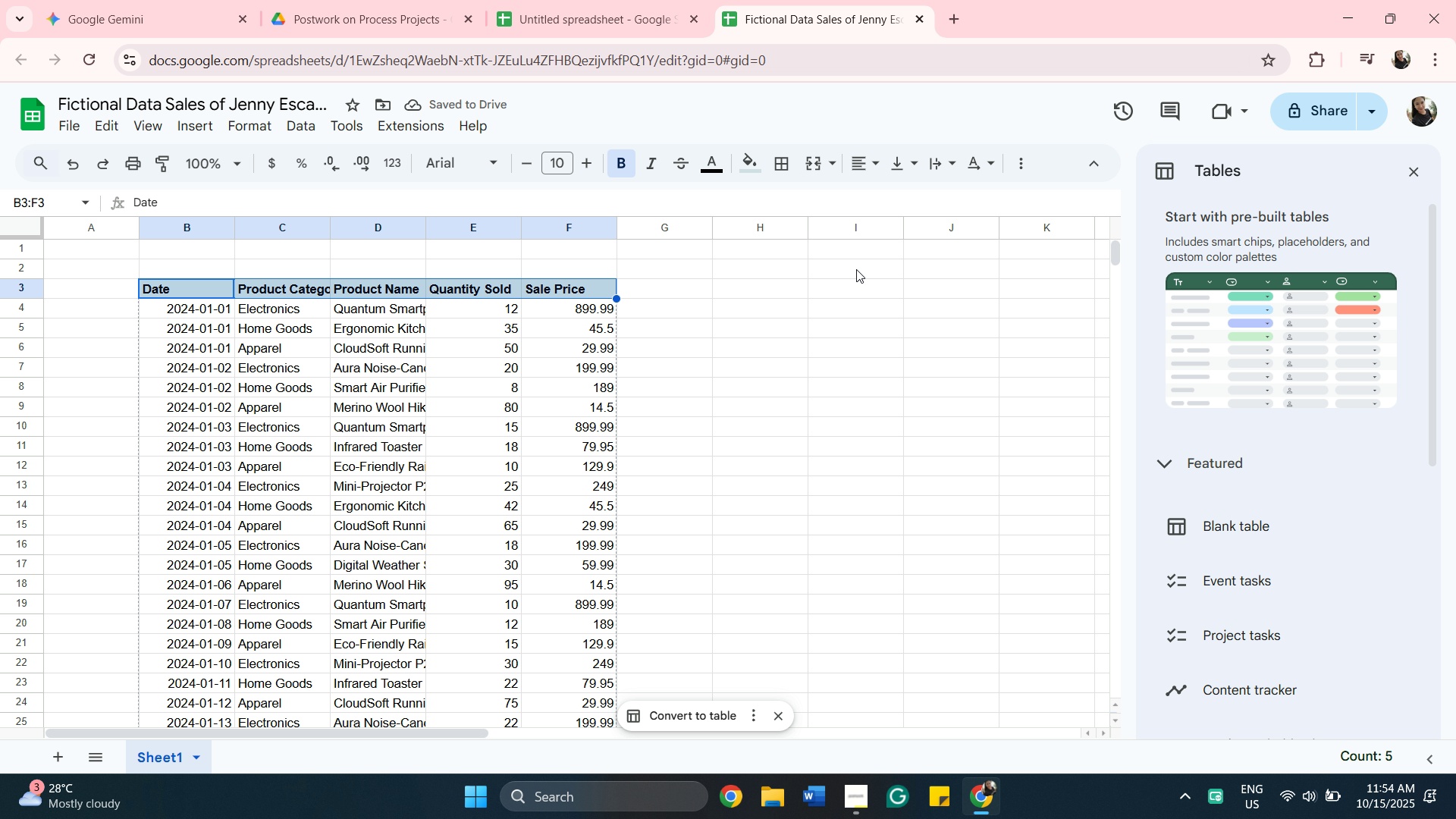 
left_click([748, 158])
 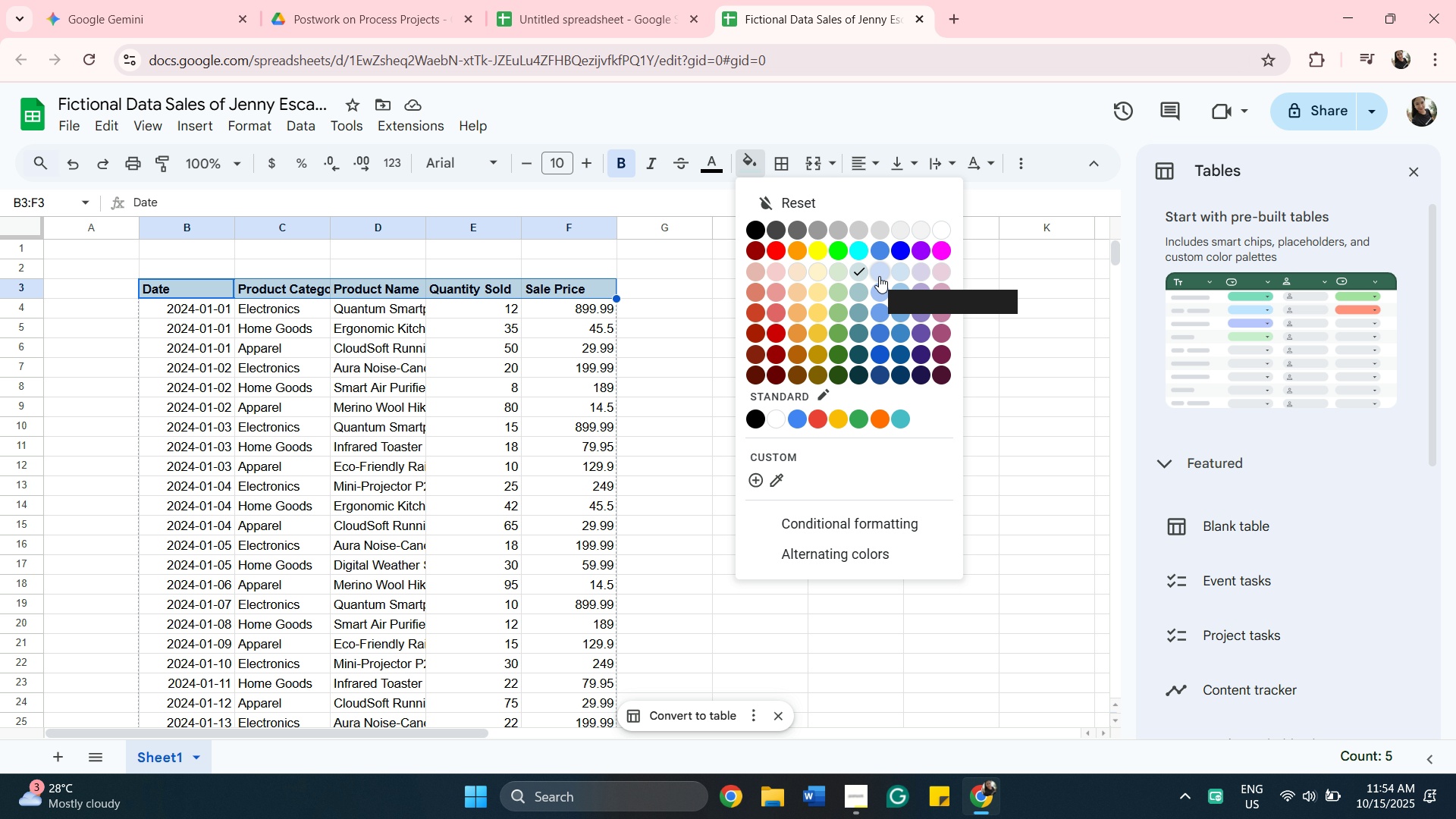 
left_click([879, 276])
 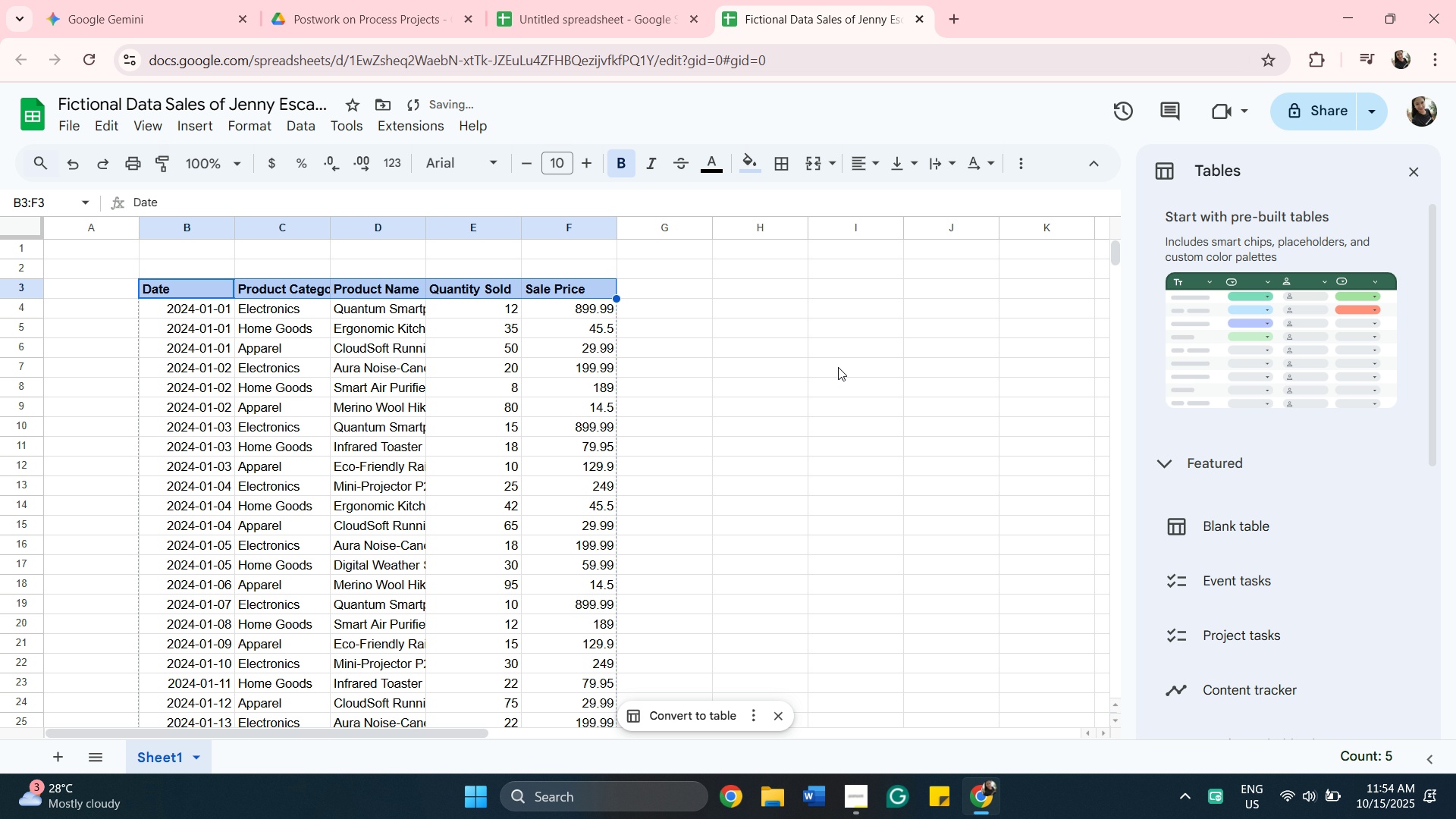 
scroll: coordinate [646, 636], scroll_direction: down, amount: 40.0
 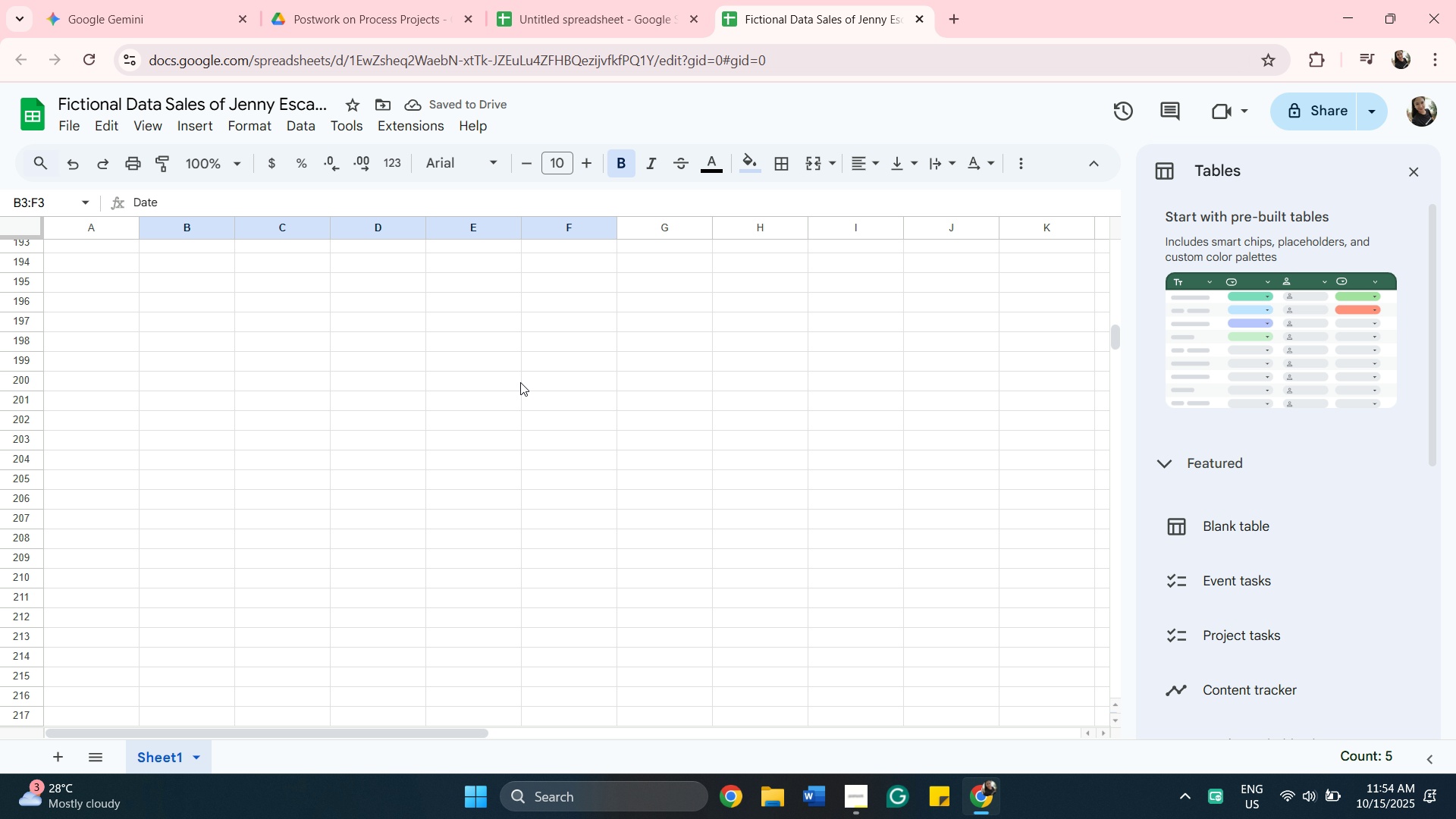 
scroll: coordinate [547, 429], scroll_direction: up, amount: 6.0
 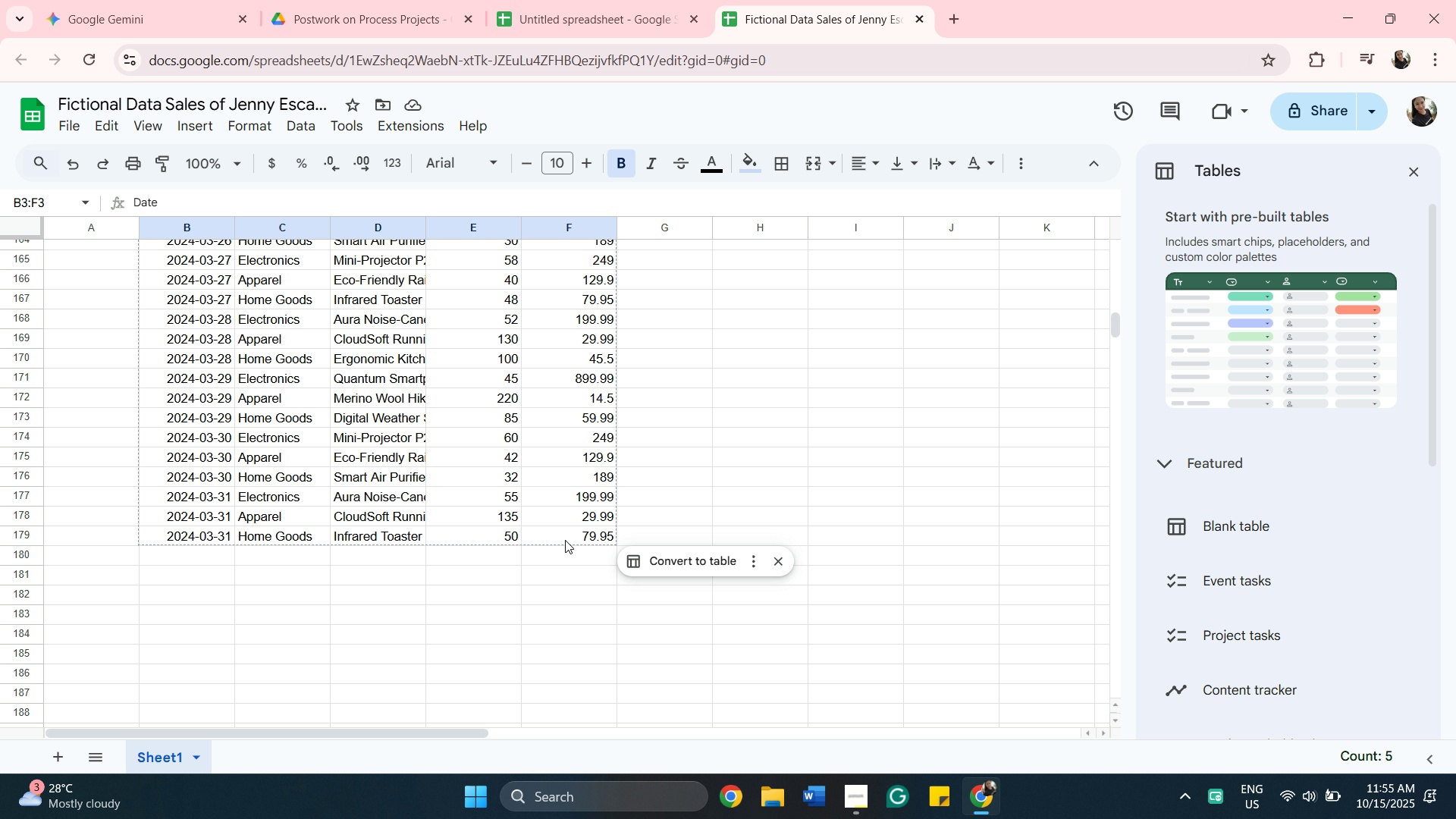 
double_click([565, 538])
 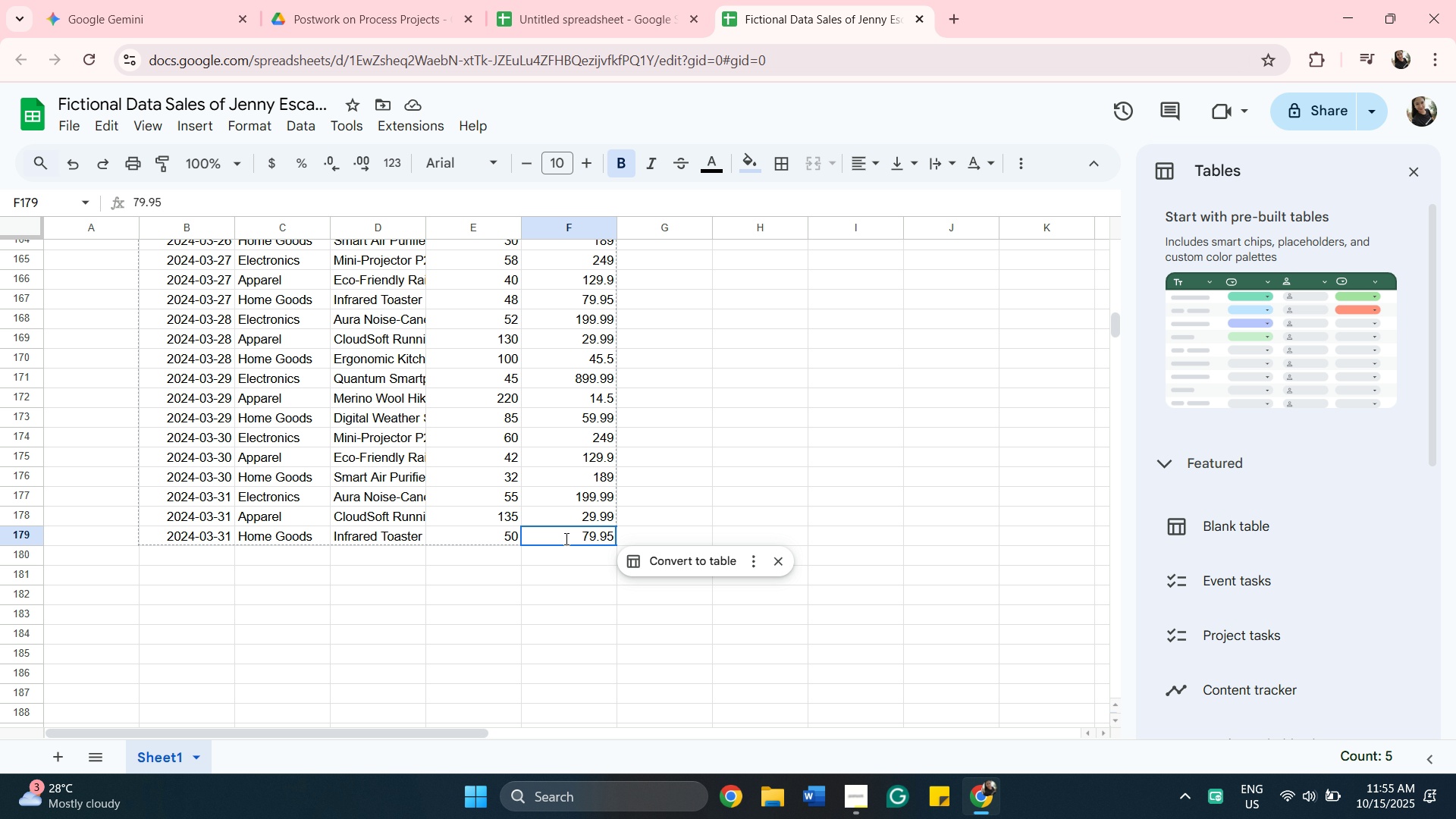 
double_click([565, 538])
 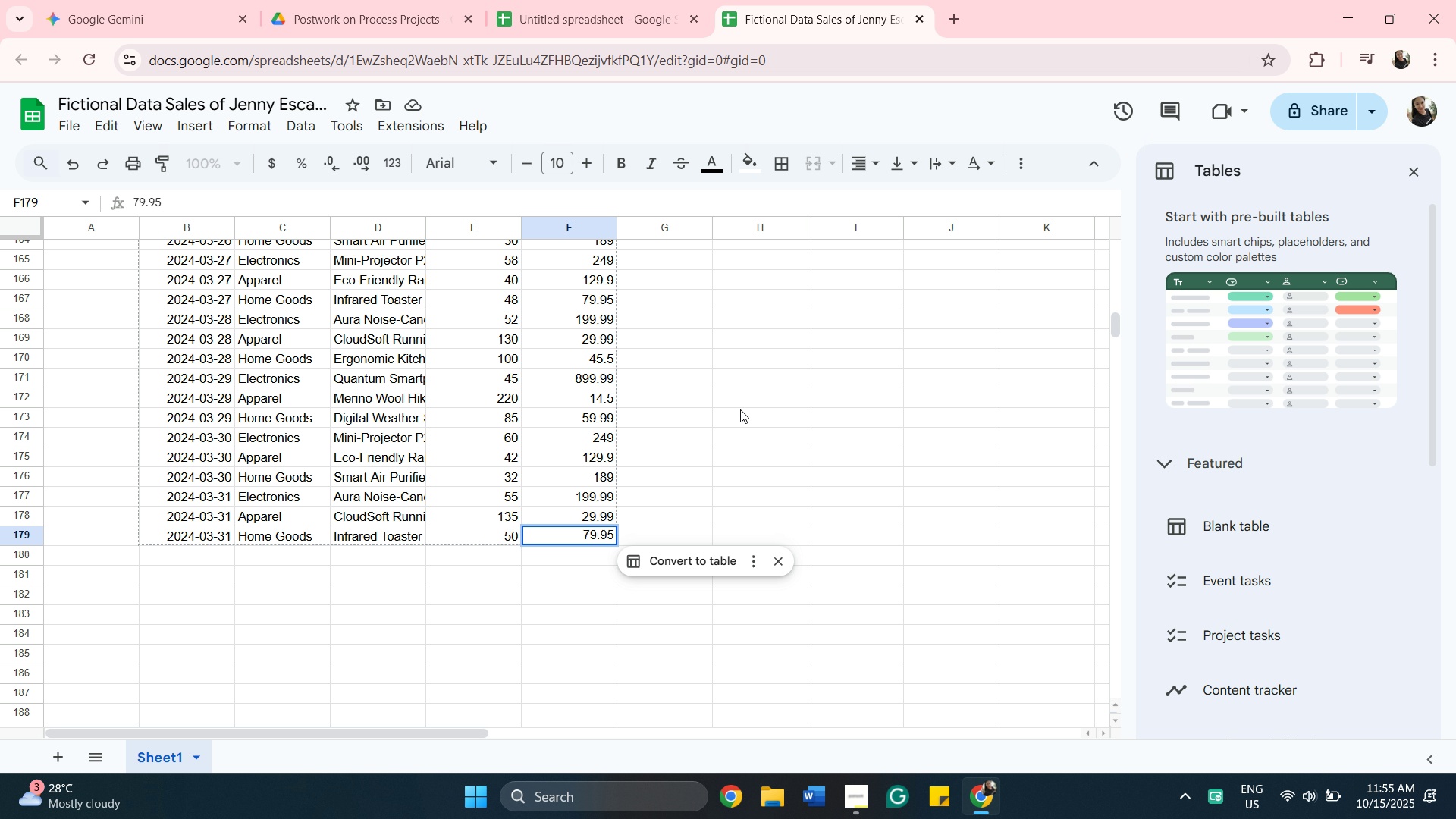 
scroll: coordinate [650, 438], scroll_direction: up, amount: 19.0
 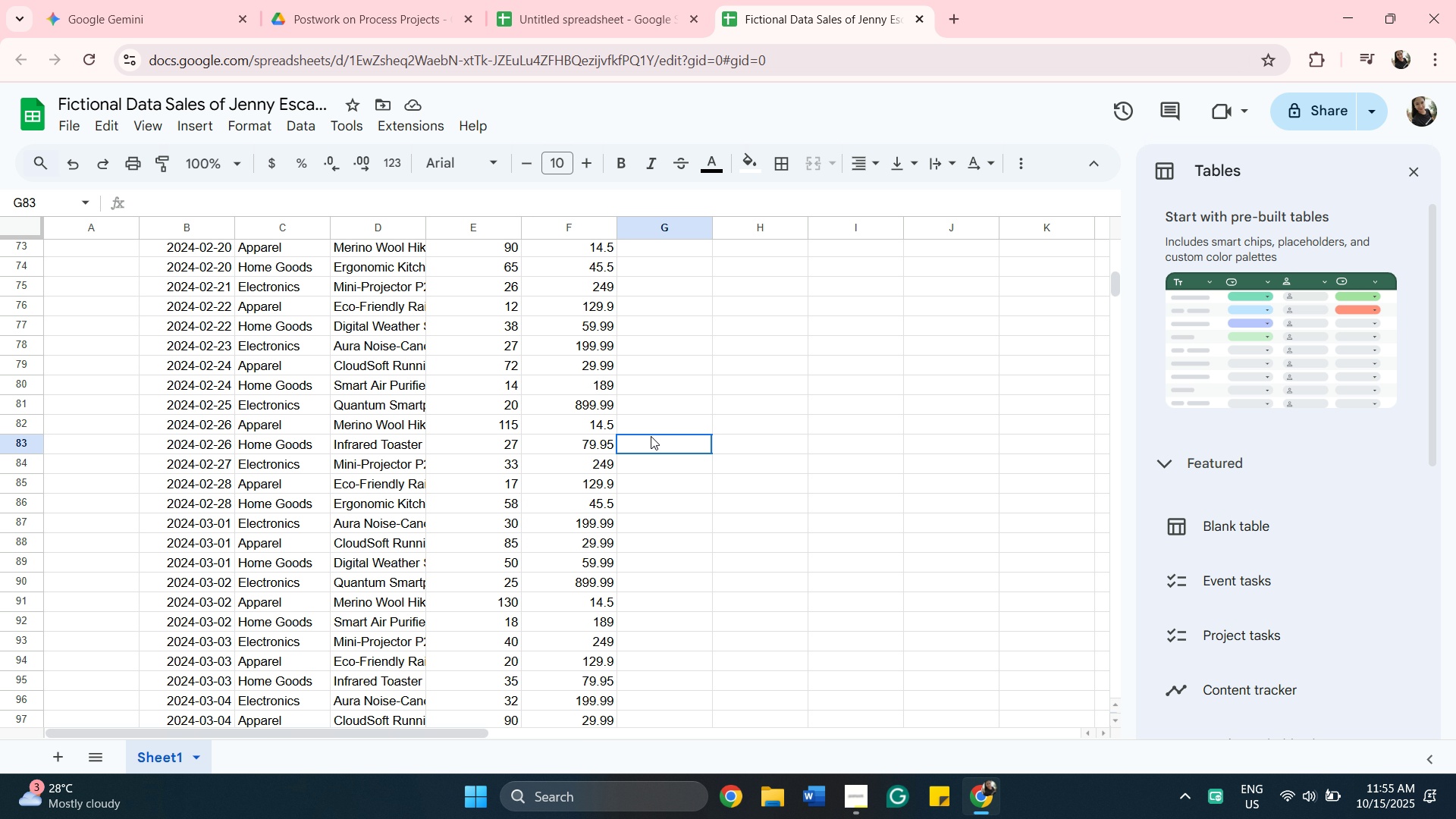 
left_click([651, 436])
 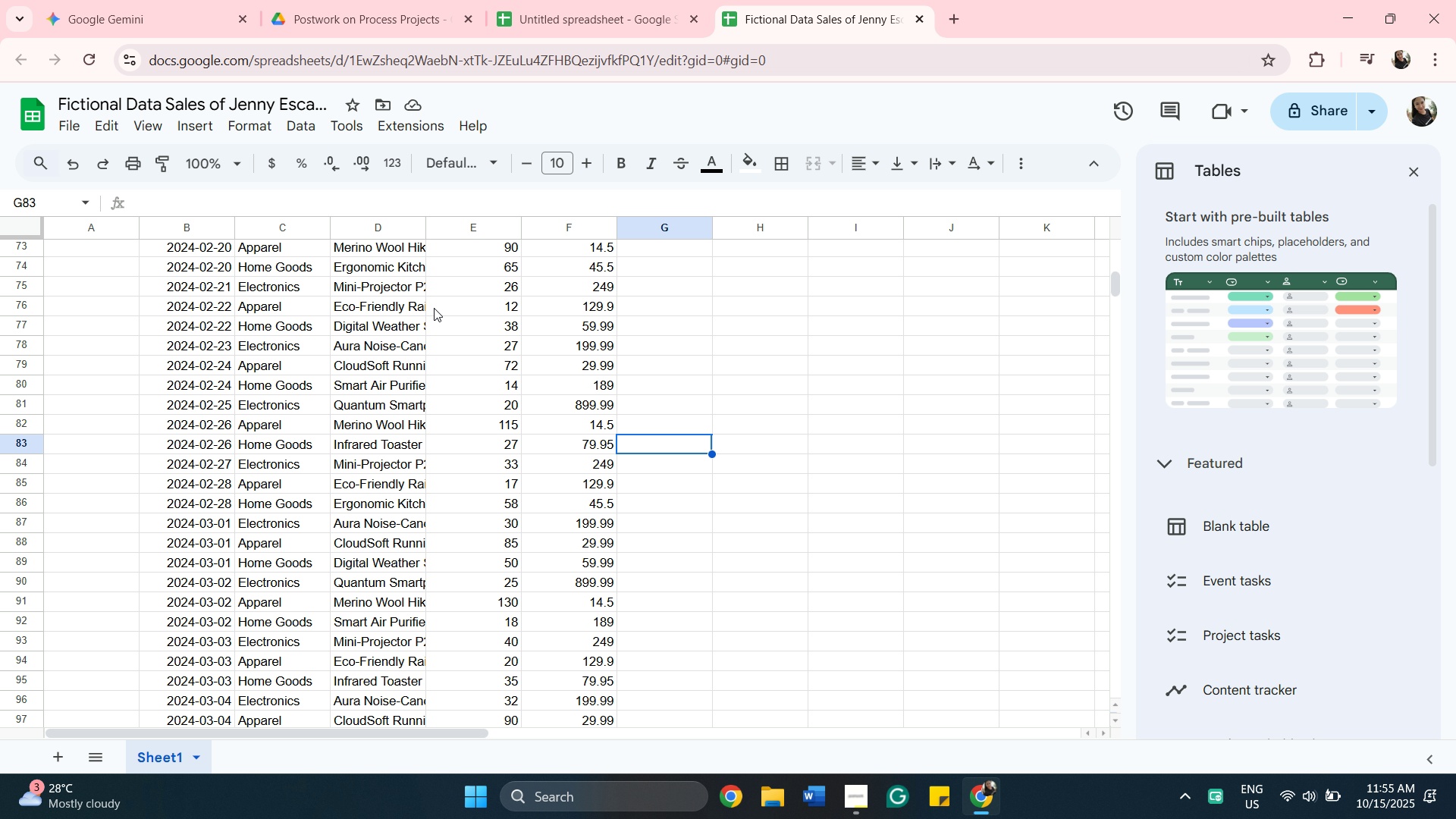 
scroll: coordinate [412, 381], scroll_direction: up, amount: 19.0
 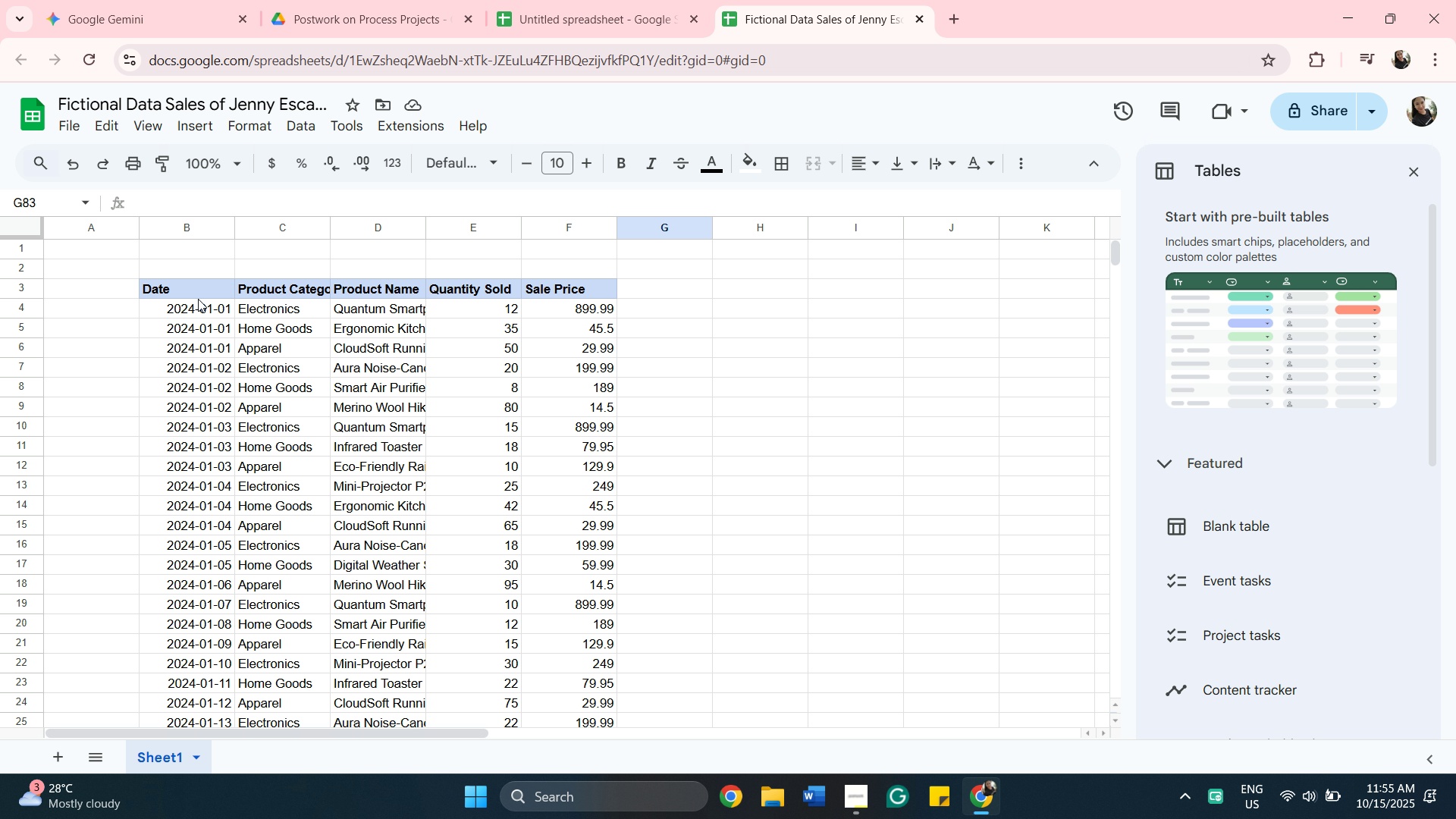 
left_click([197, 292])
 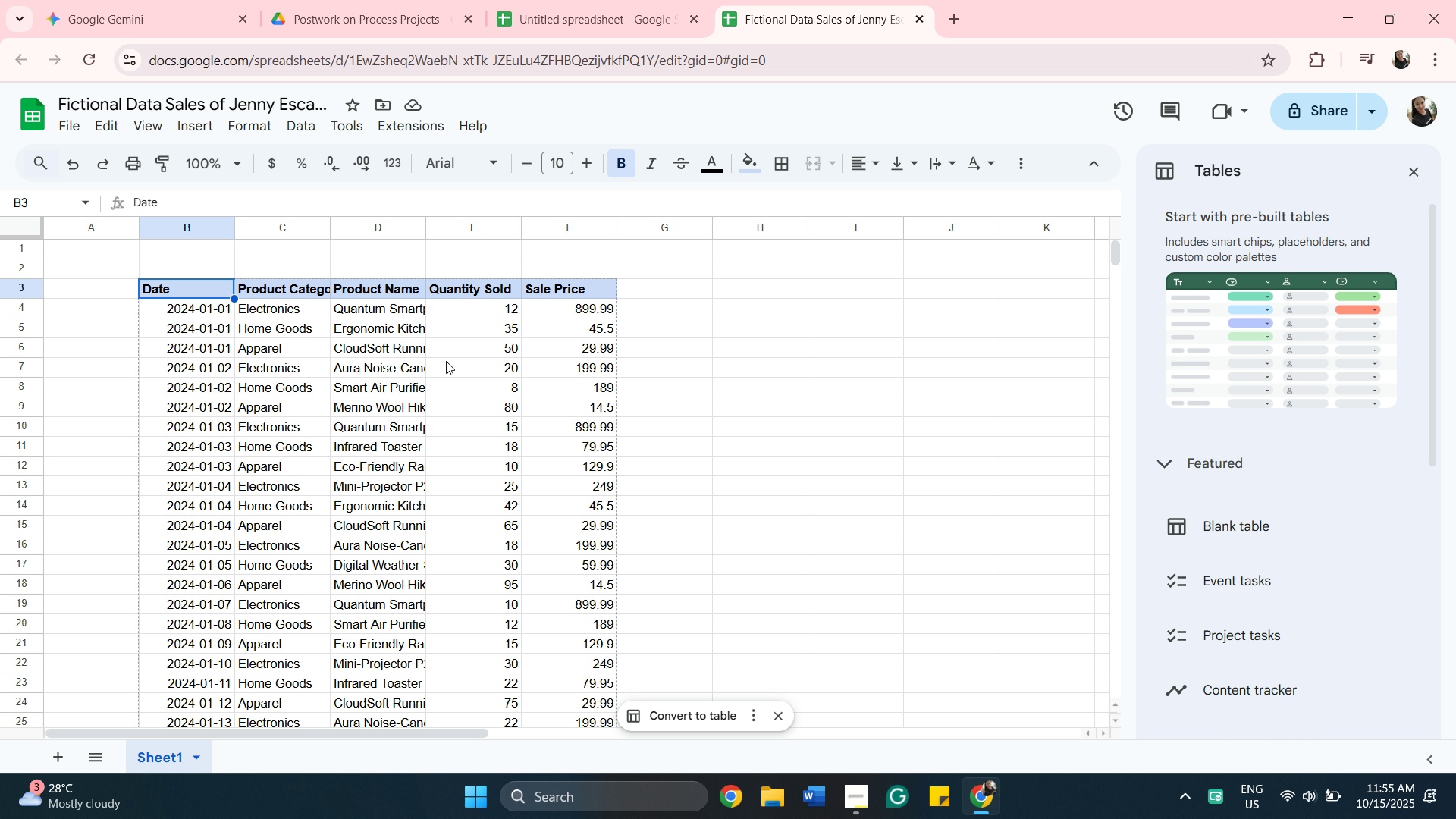 
scroll: coordinate [562, 486], scroll_direction: down, amount: 38.0
 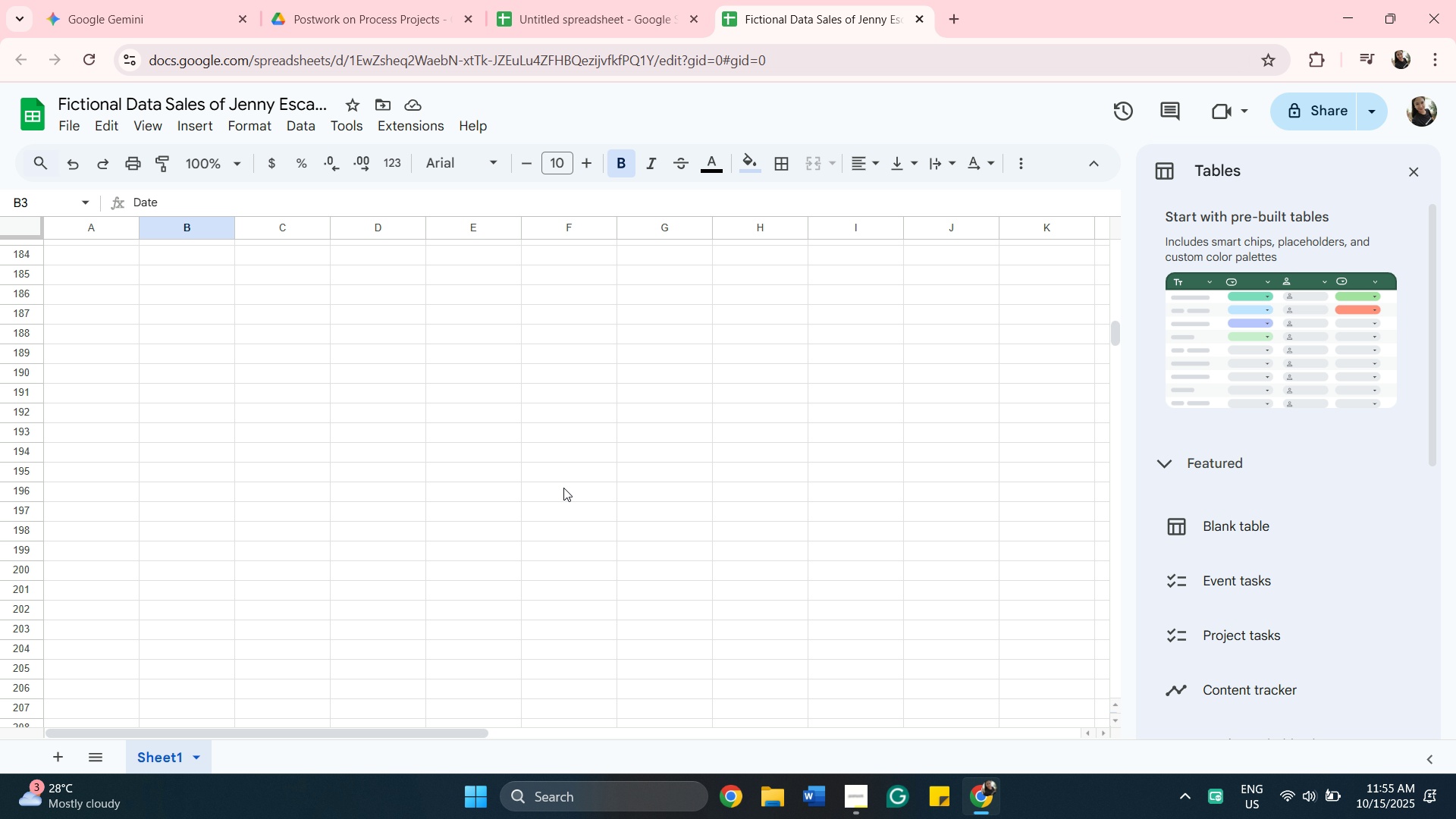 
scroll: coordinate [563, 488], scroll_direction: up, amount: 3.0
 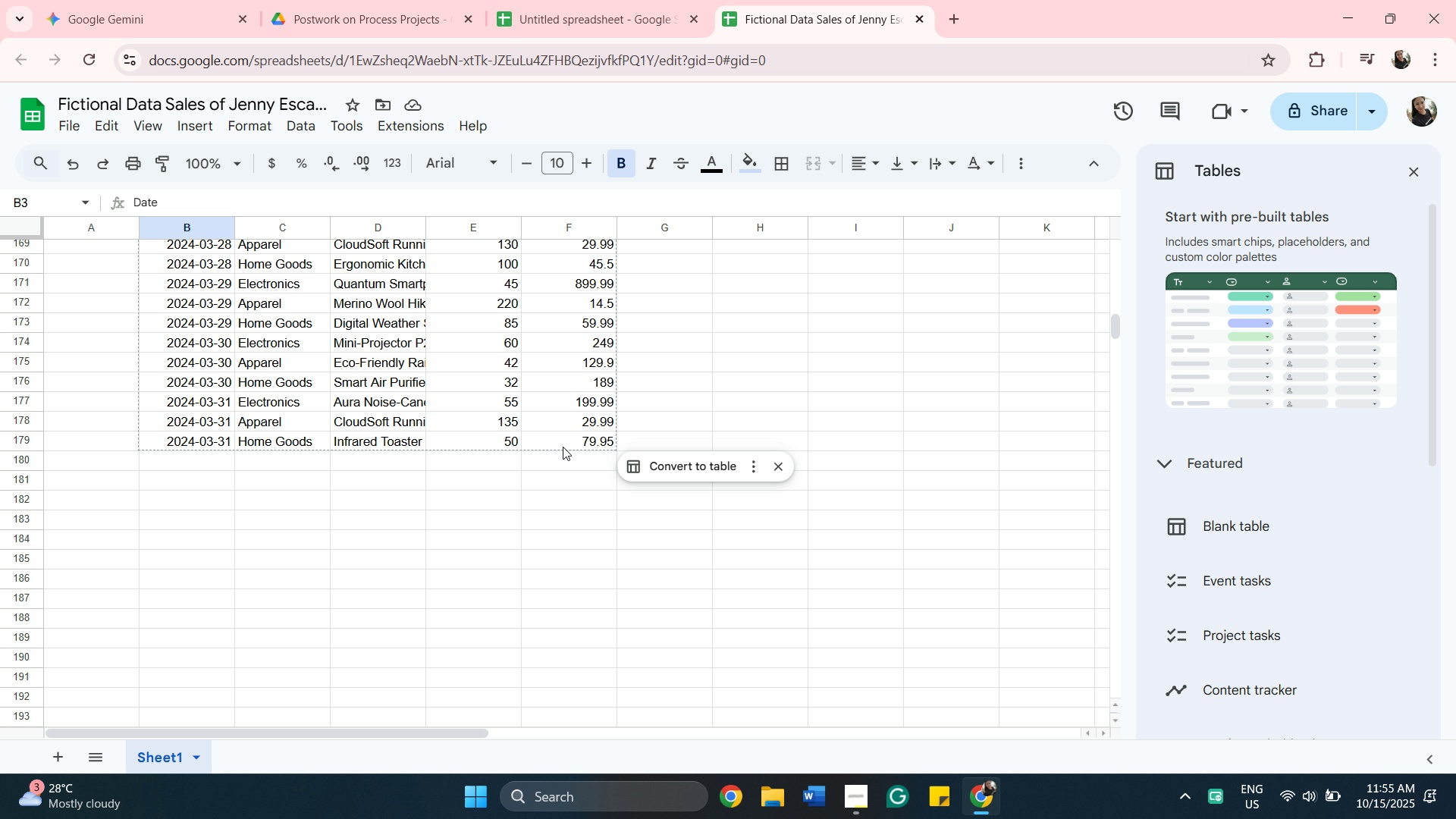 
hold_key(key=ShiftLeft, duration=0.3)
 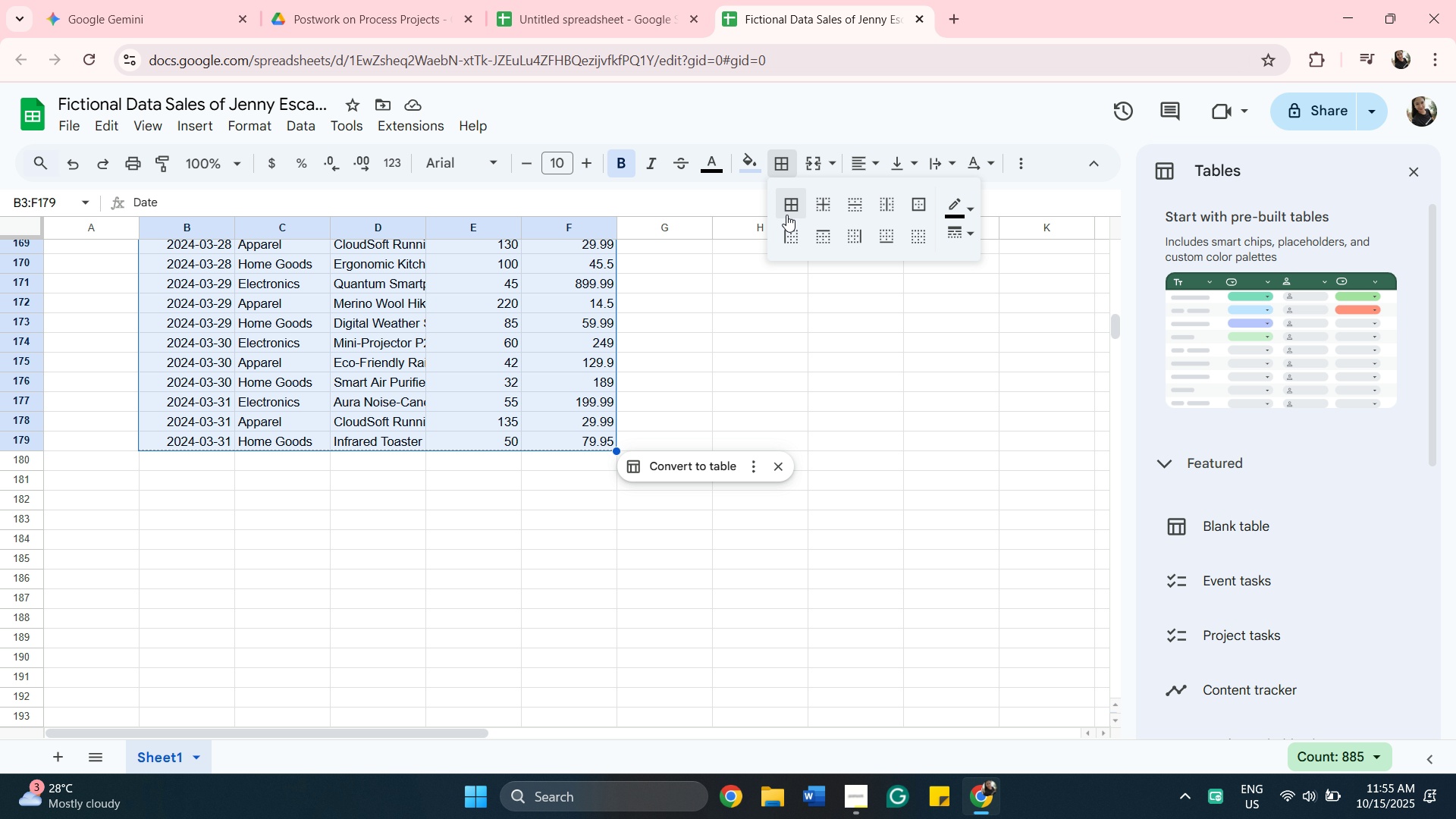 
wait(7.88)
 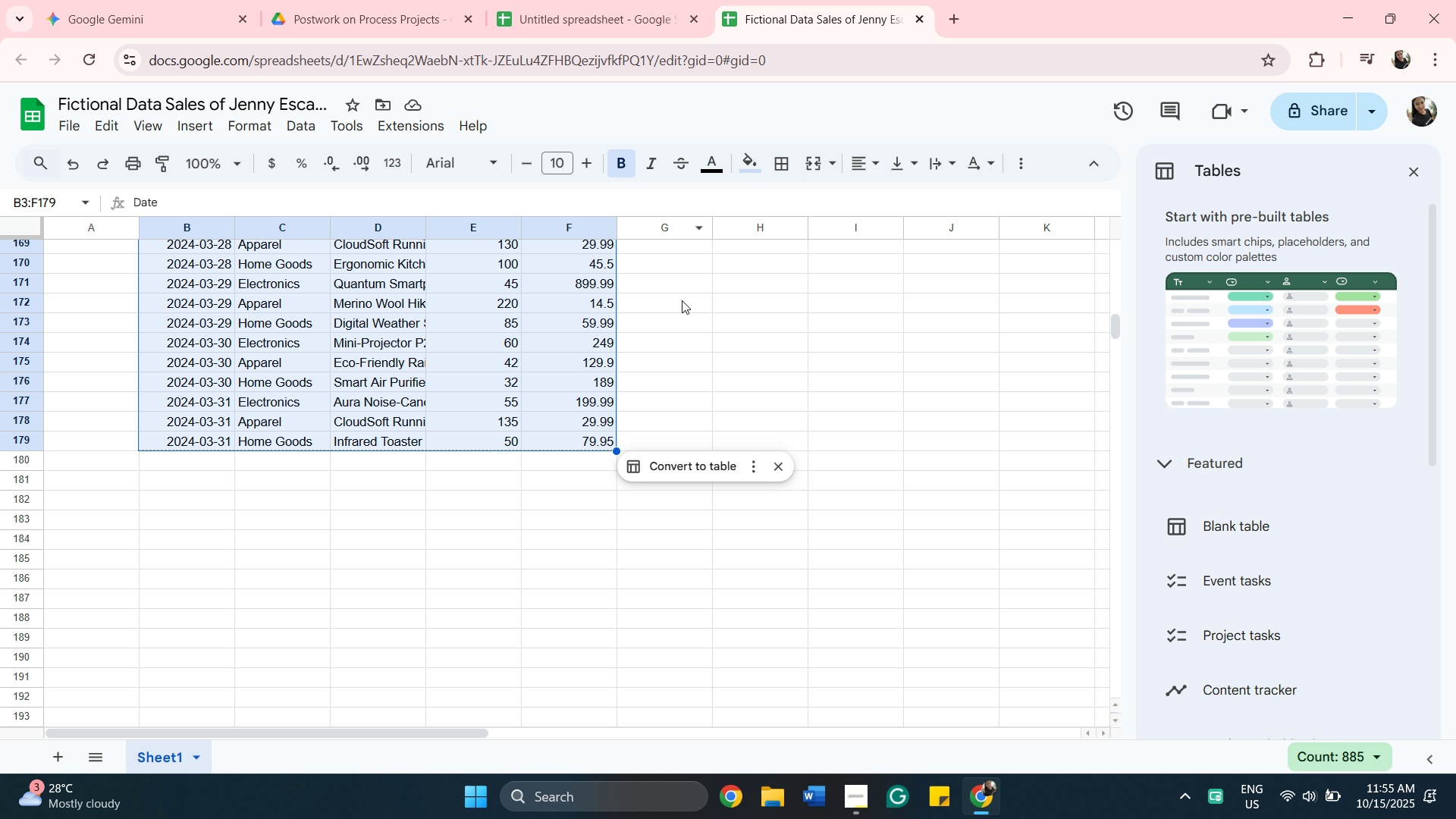 
left_click([916, 202])
 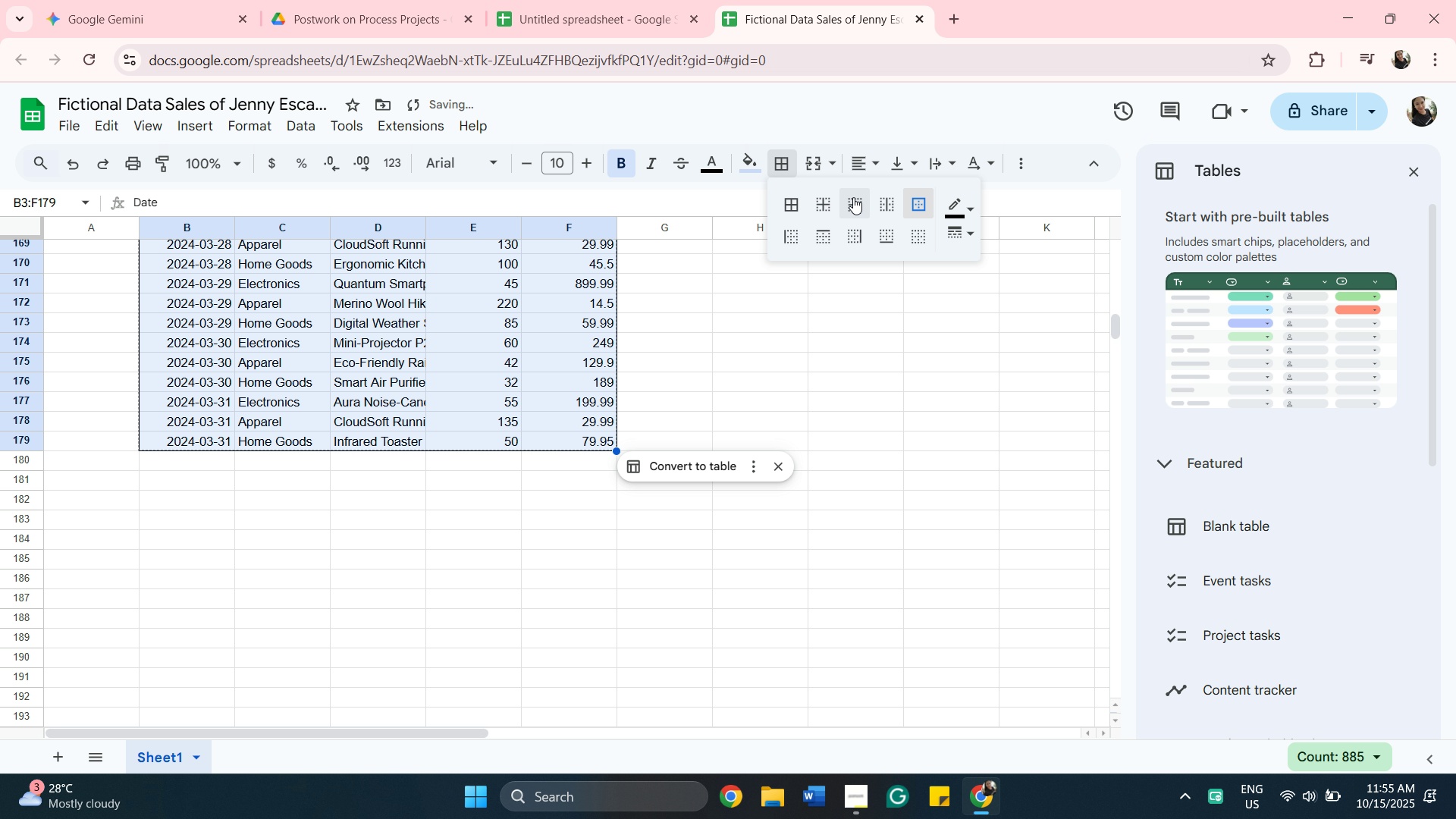 
left_click([853, 197])
 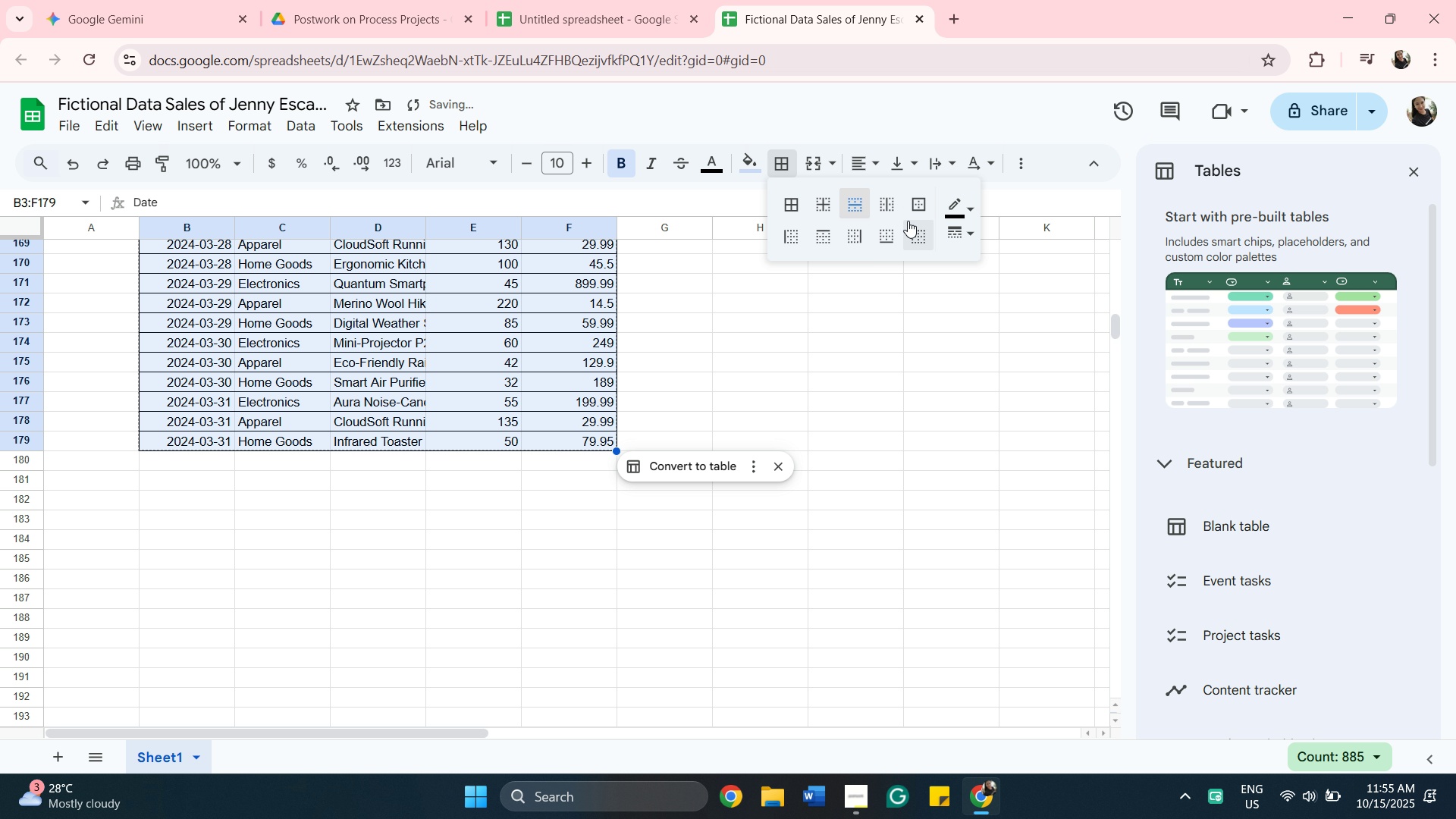 
left_click([912, 227])
 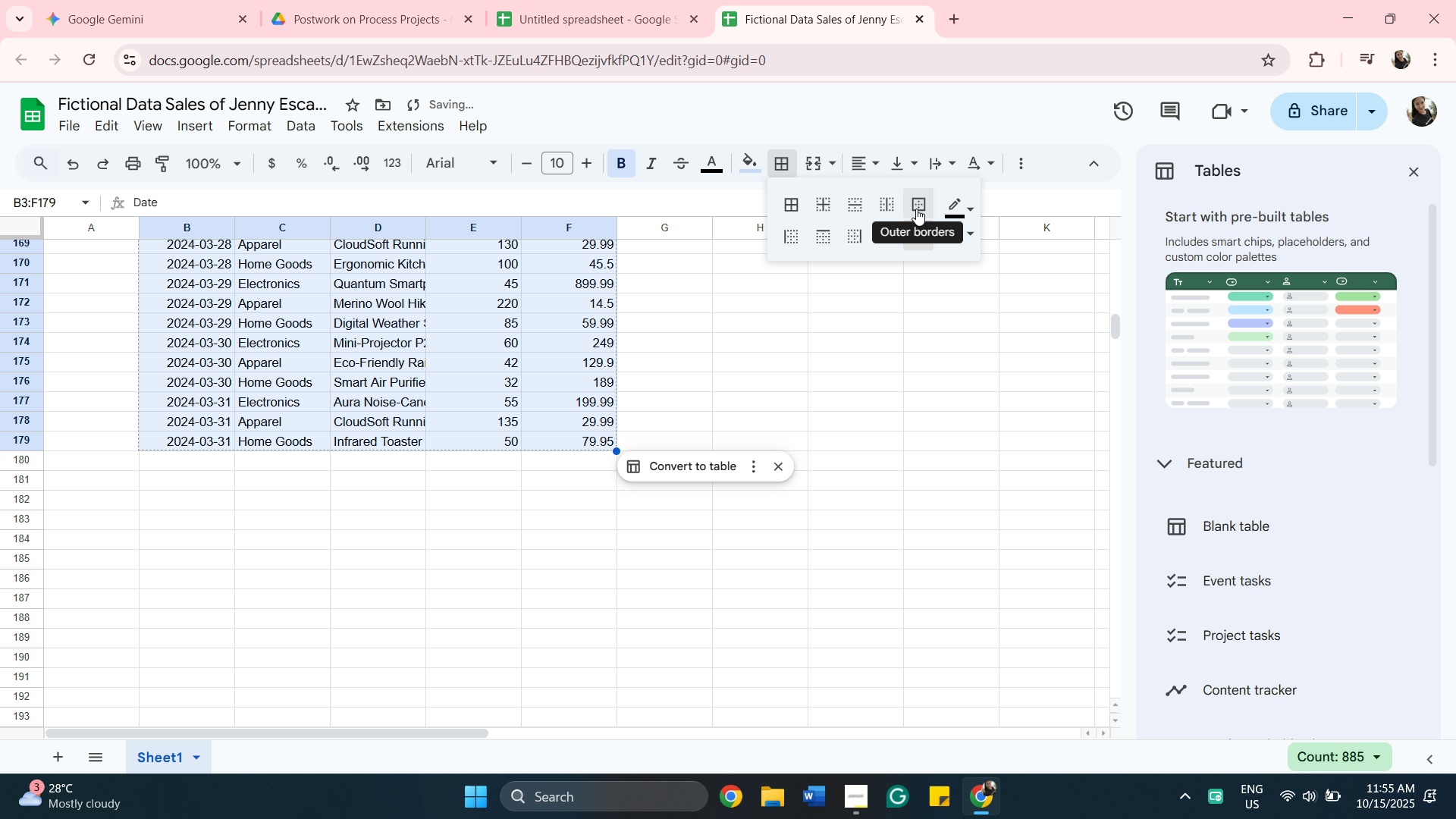 
left_click([916, 209])
 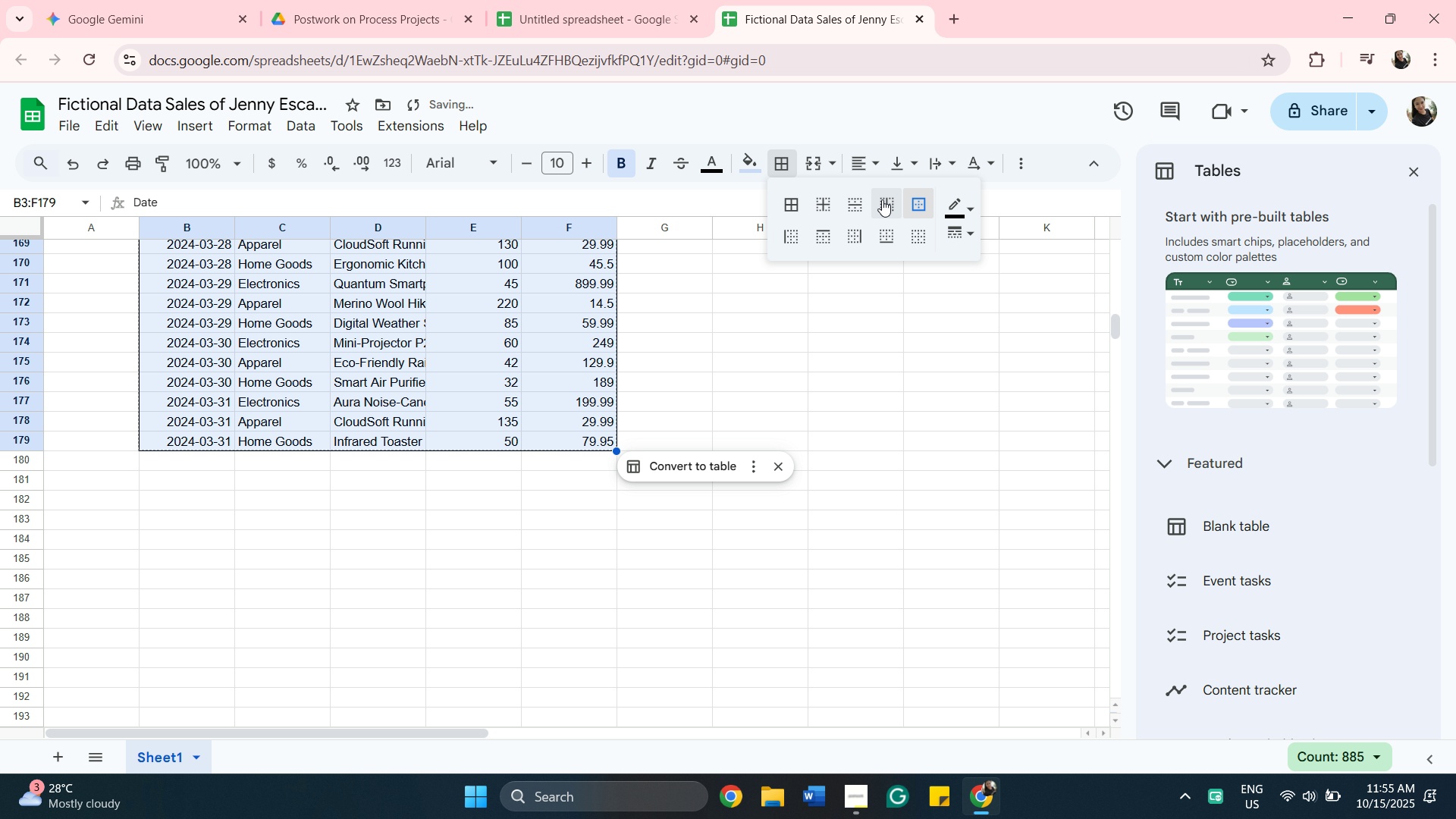 
left_click([884, 198])
 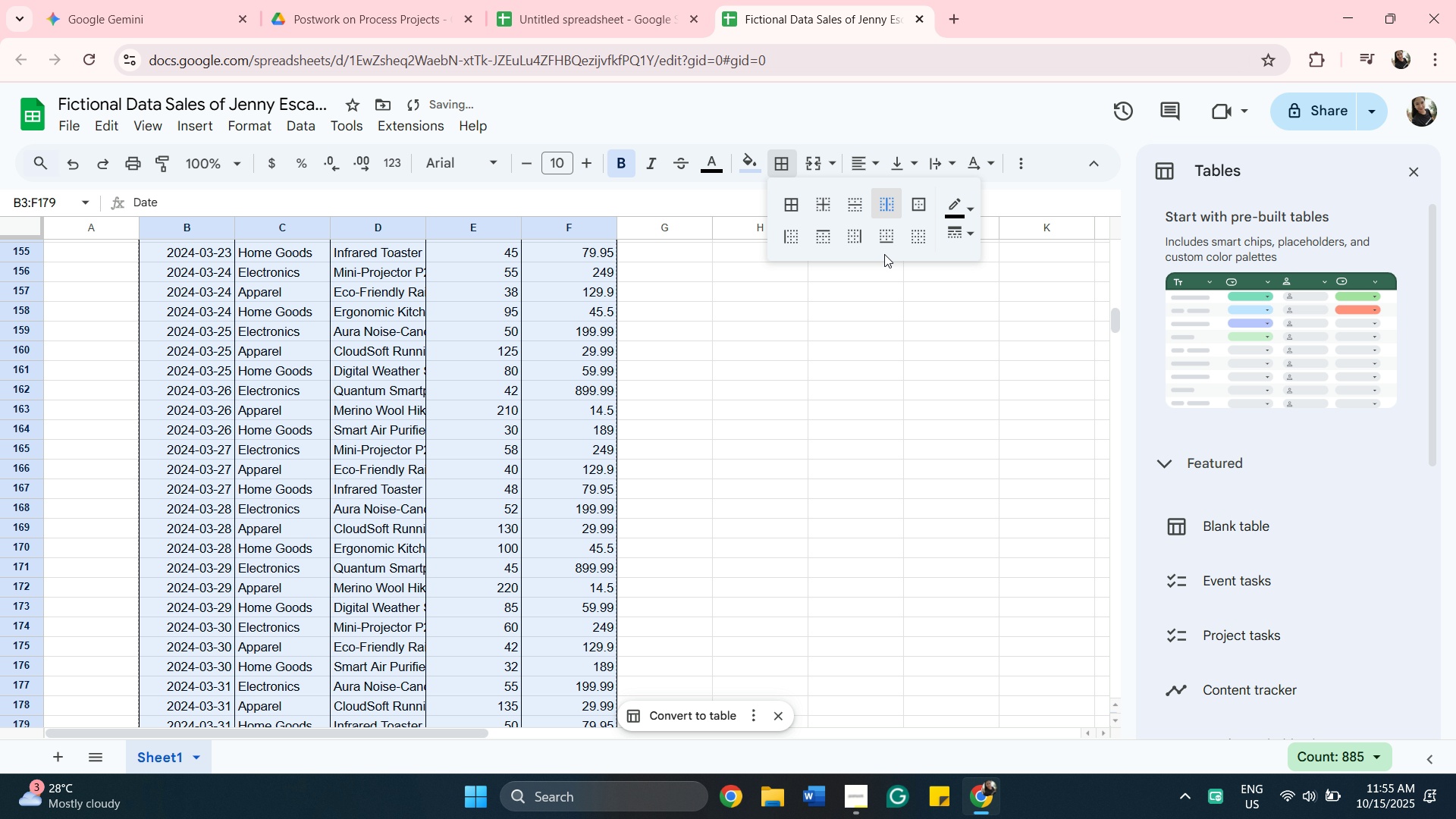 
scroll: coordinate [710, 509], scroll_direction: up, amount: 38.0
 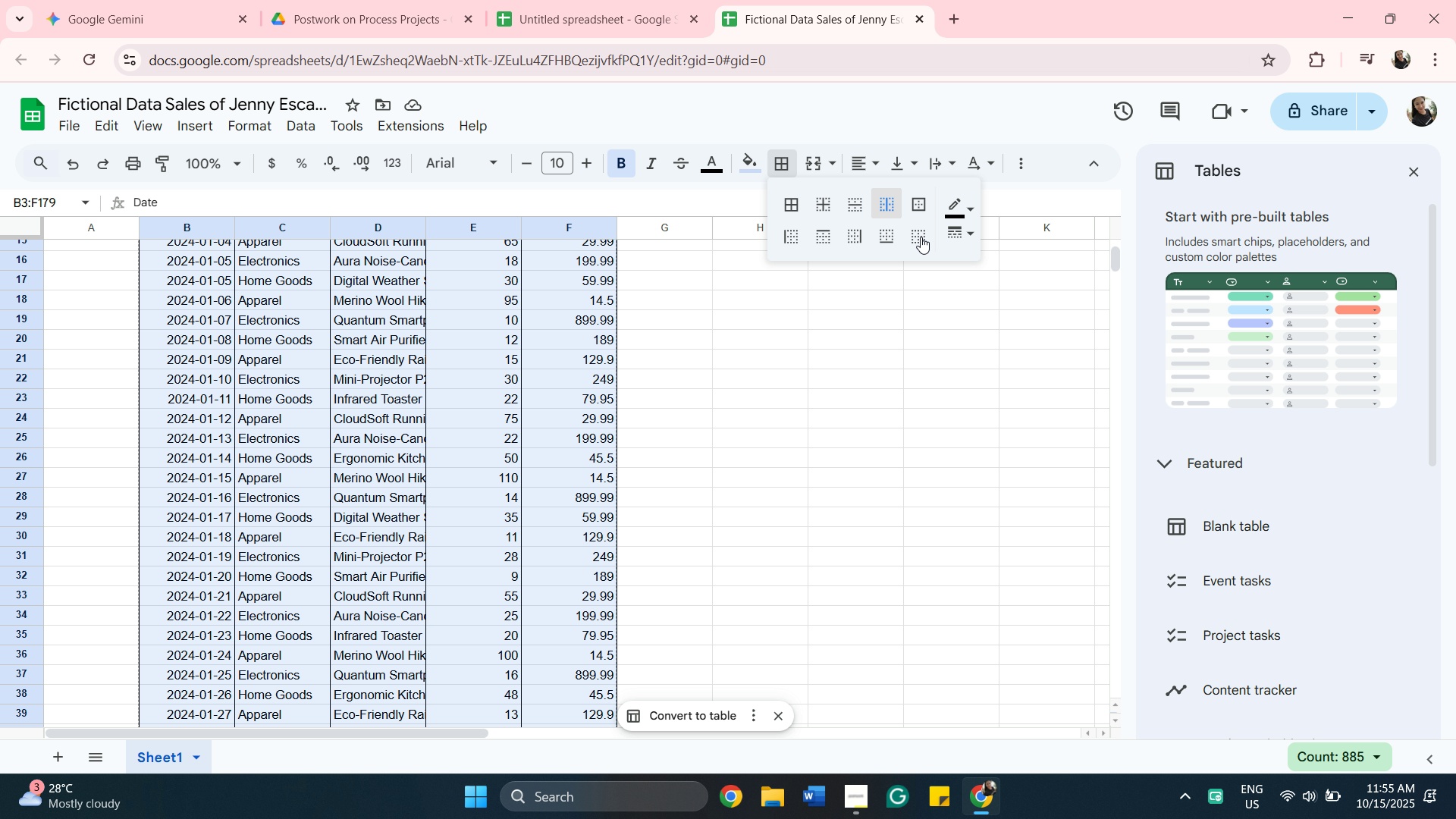 
left_click([969, 230])
 